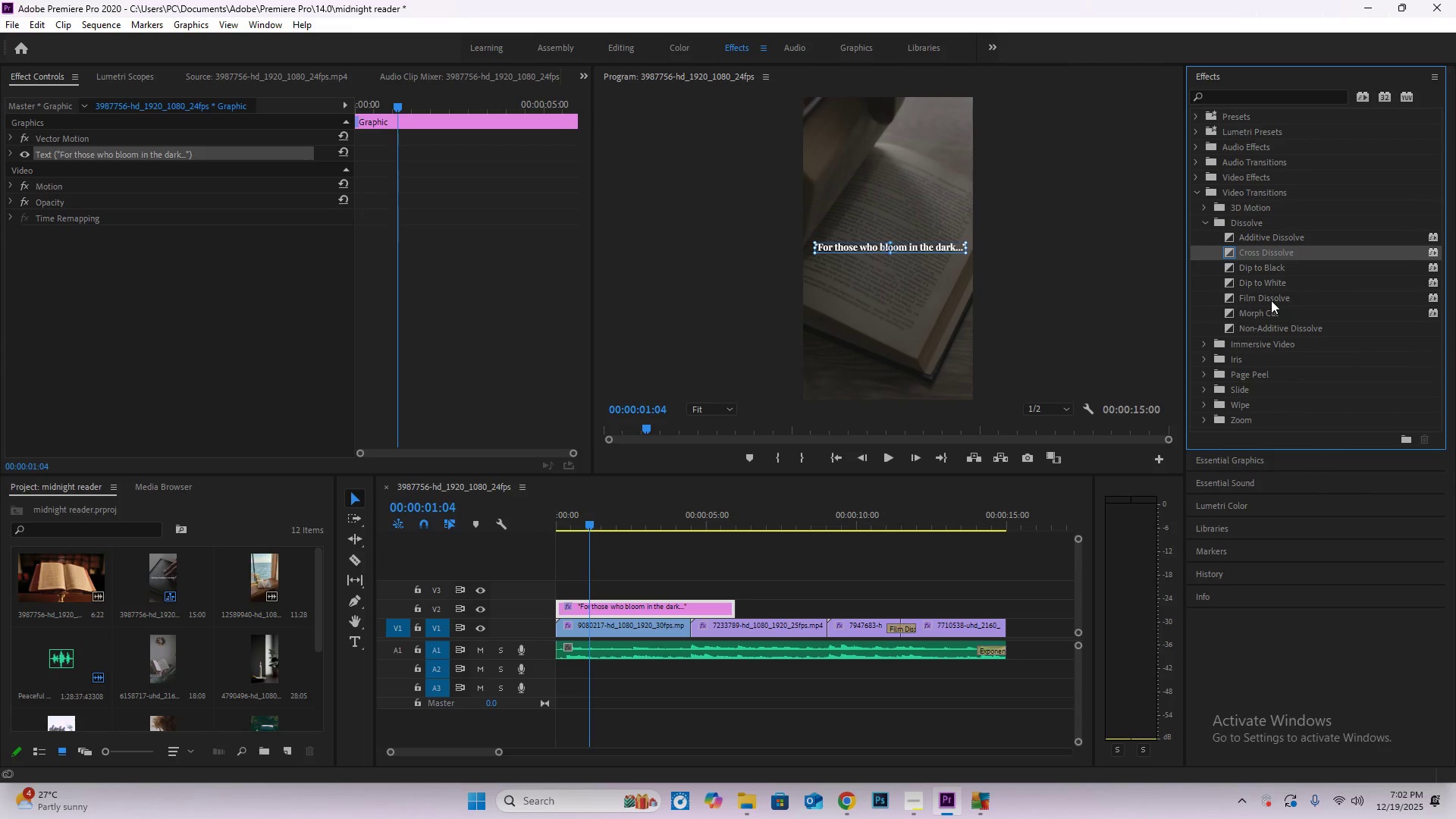 
left_click_drag(start_coordinate=[1269, 293], to_coordinate=[562, 609])
 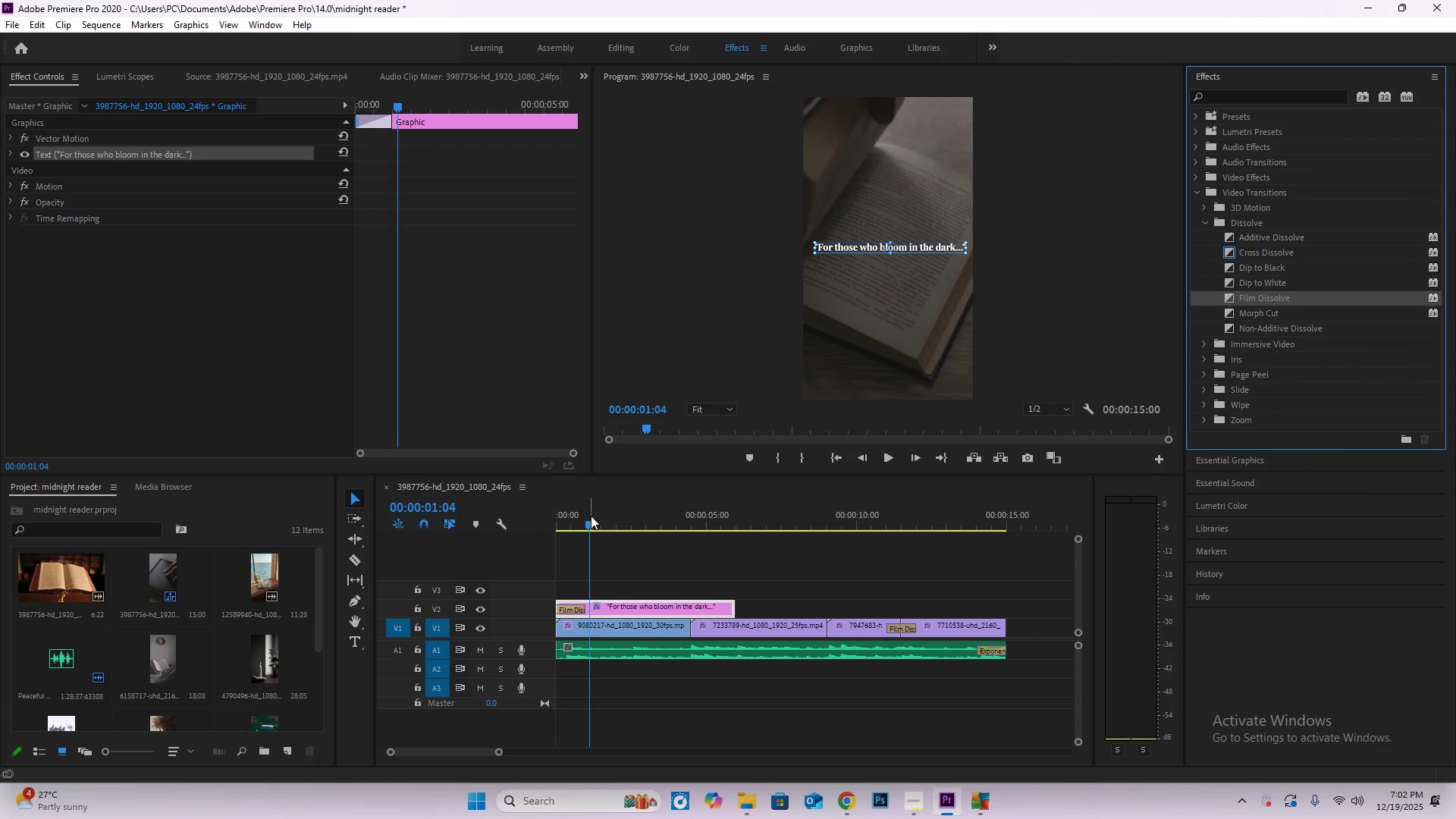 
left_click_drag(start_coordinate=[591, 518], to_coordinate=[723, 559])
 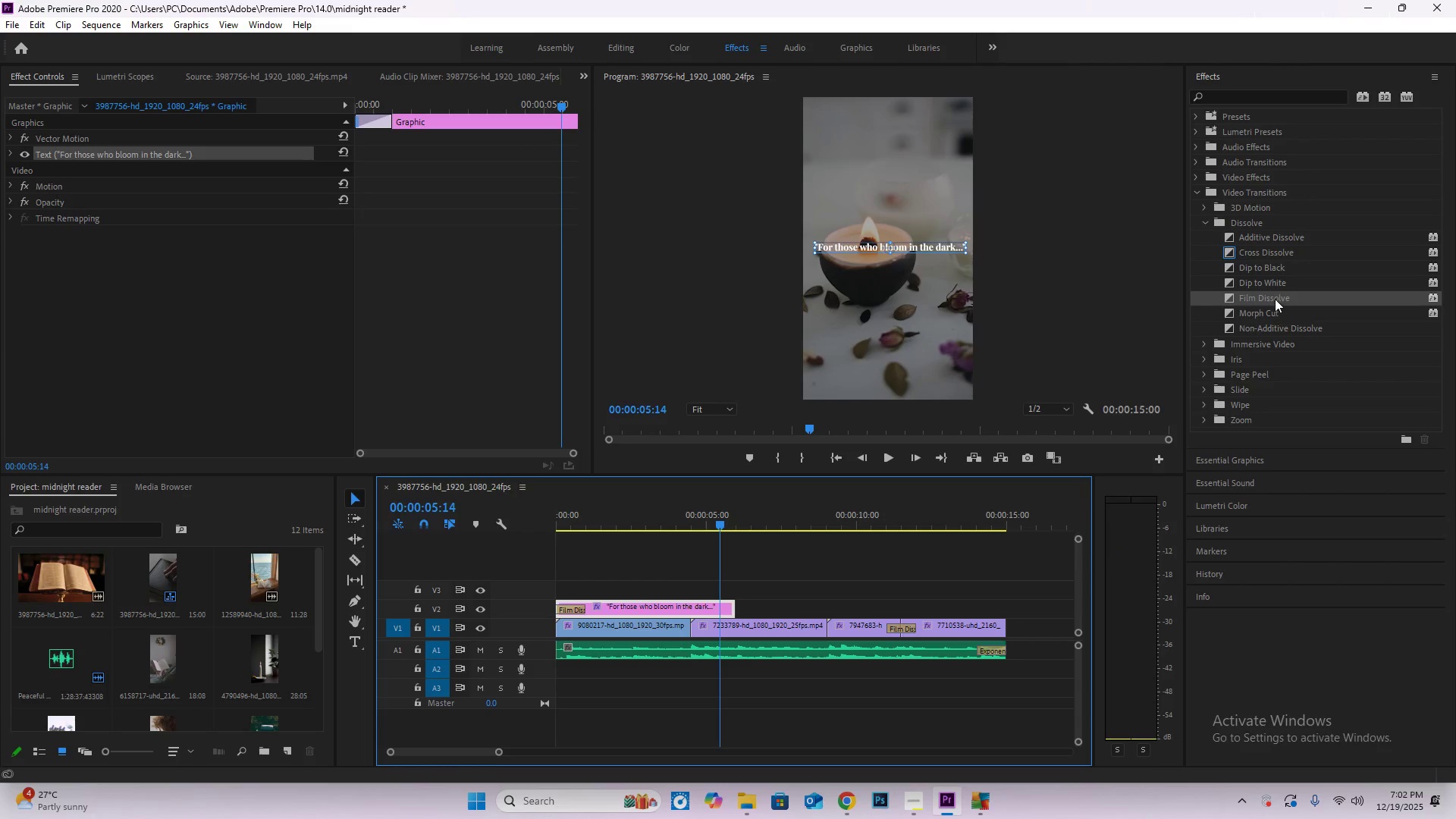 
left_click_drag(start_coordinate=[1274, 297], to_coordinate=[727, 606])
 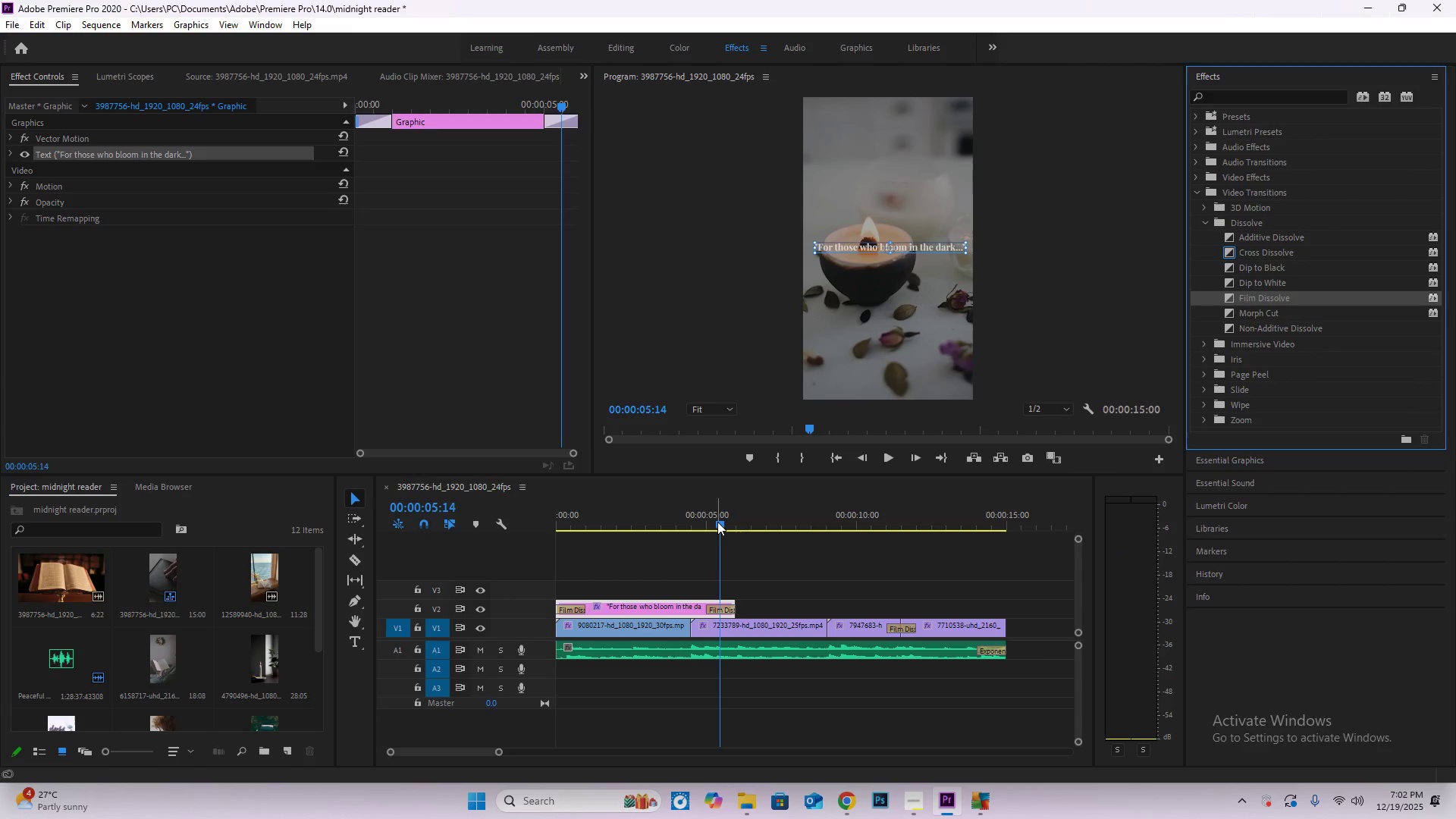 
left_click_drag(start_coordinate=[717, 522], to_coordinate=[736, 561])
 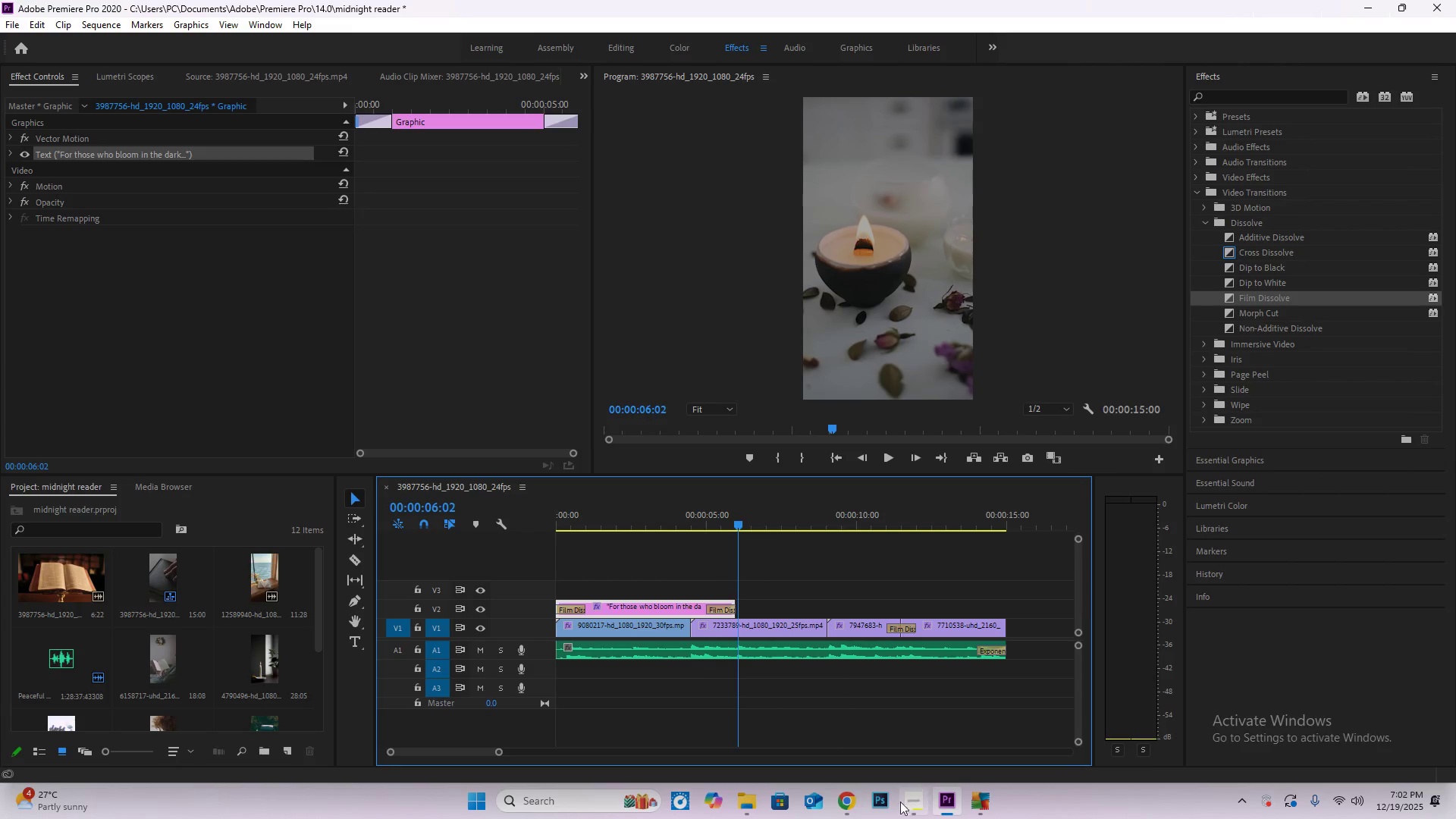 
left_click([908, 805])
 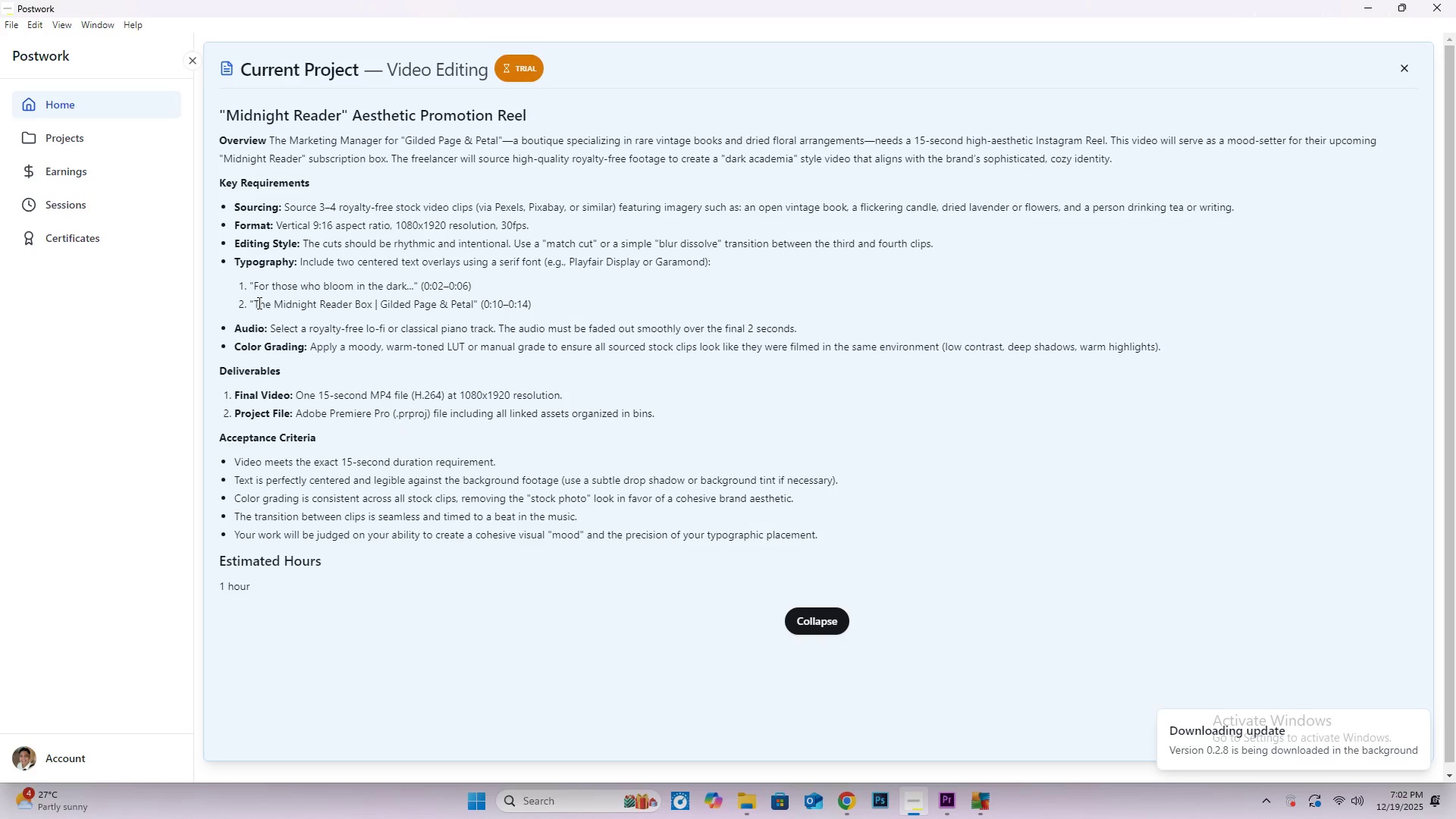 
left_click_drag(start_coordinate=[249, 302], to_coordinate=[476, 306])
 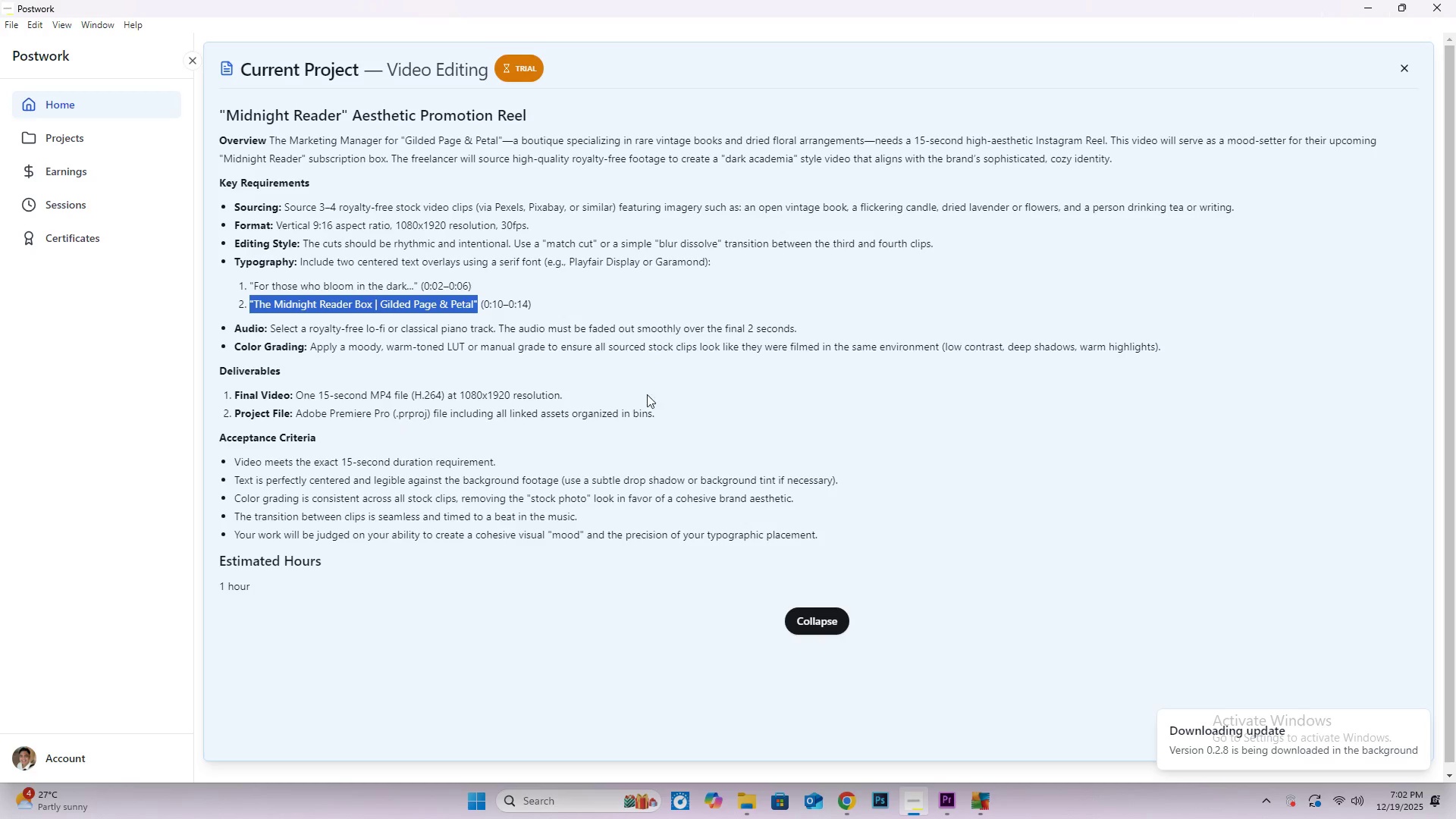 
key(Control+C)
 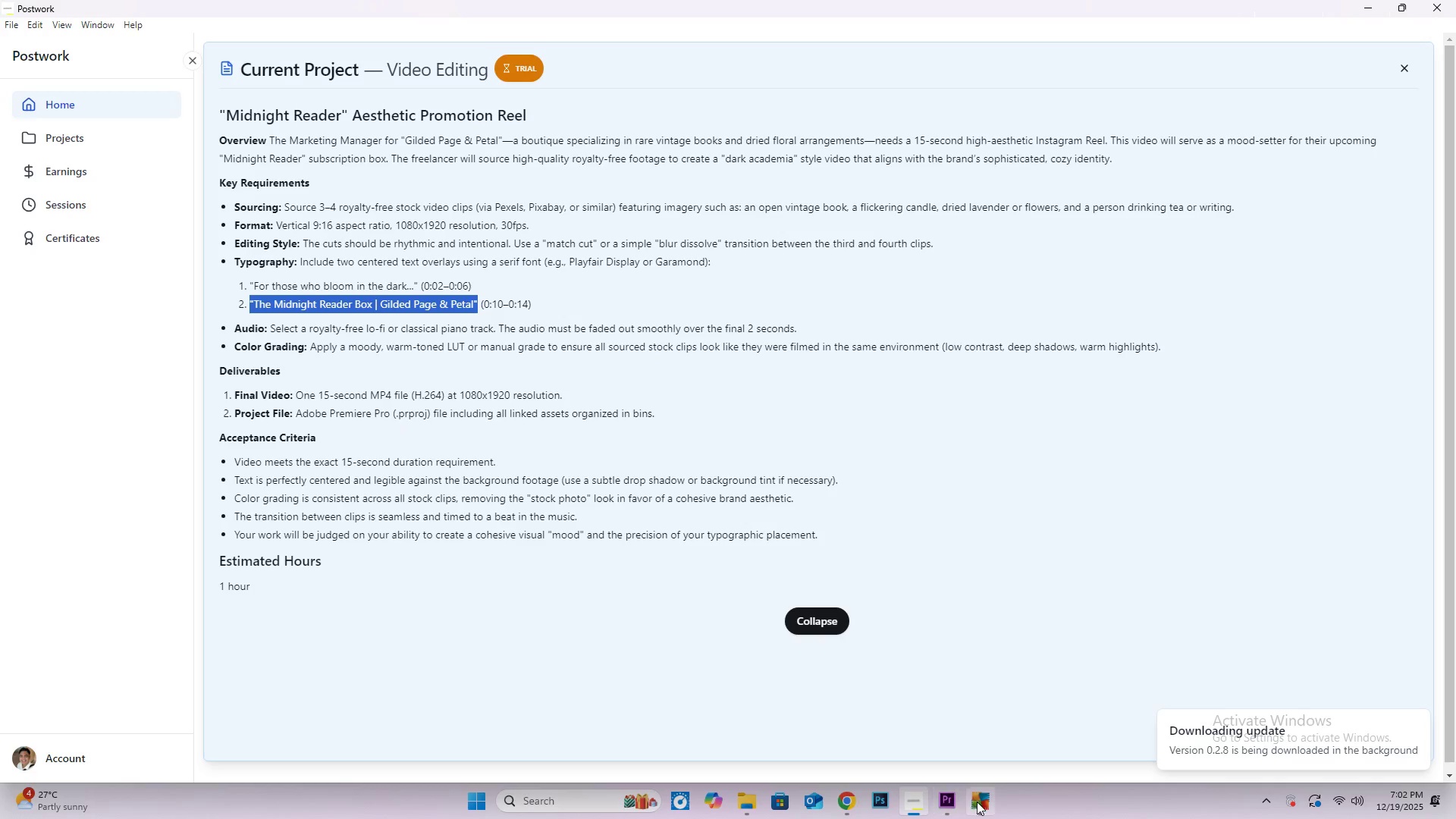 
left_click([949, 802])
 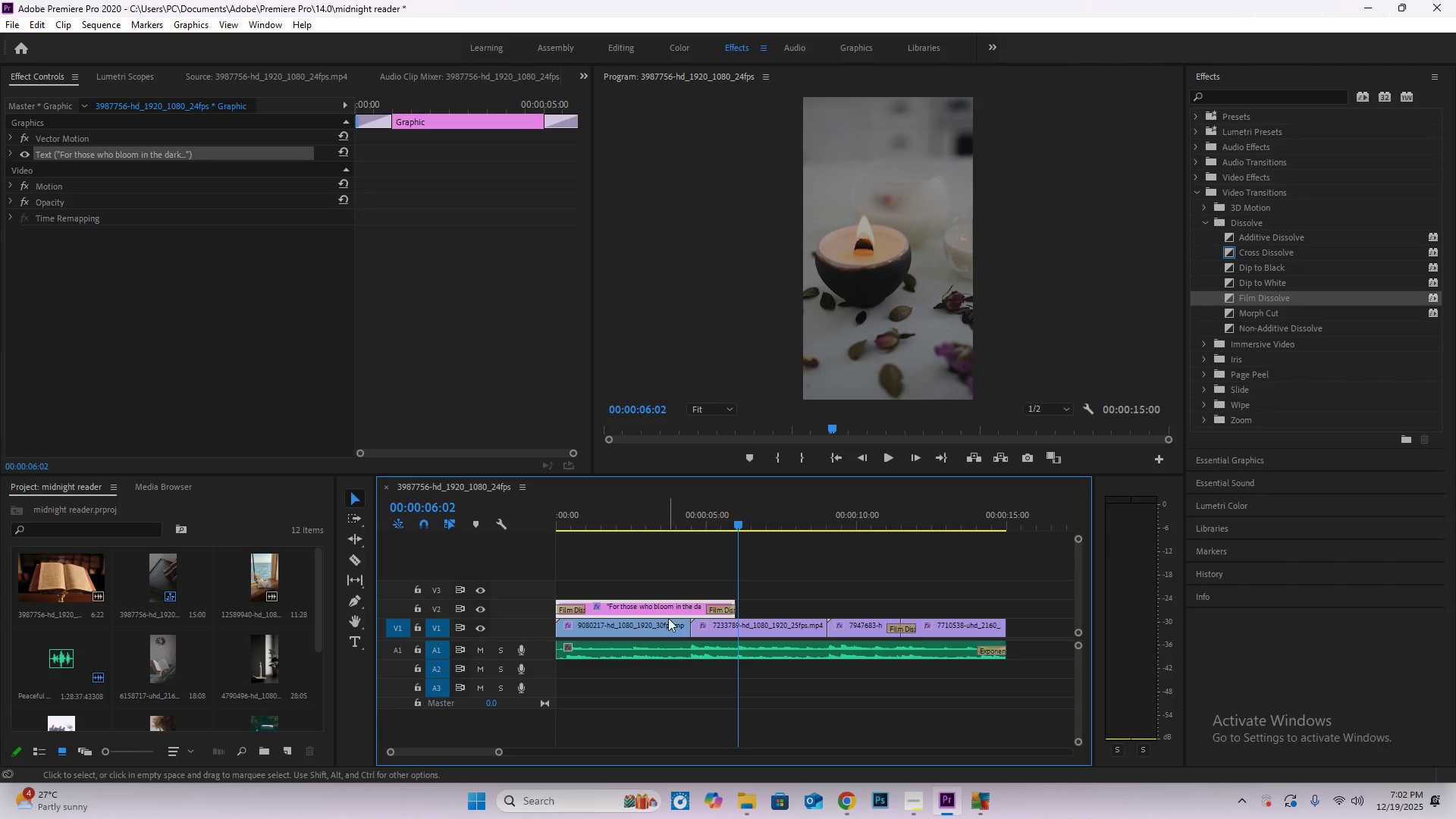 
left_click([668, 605])
 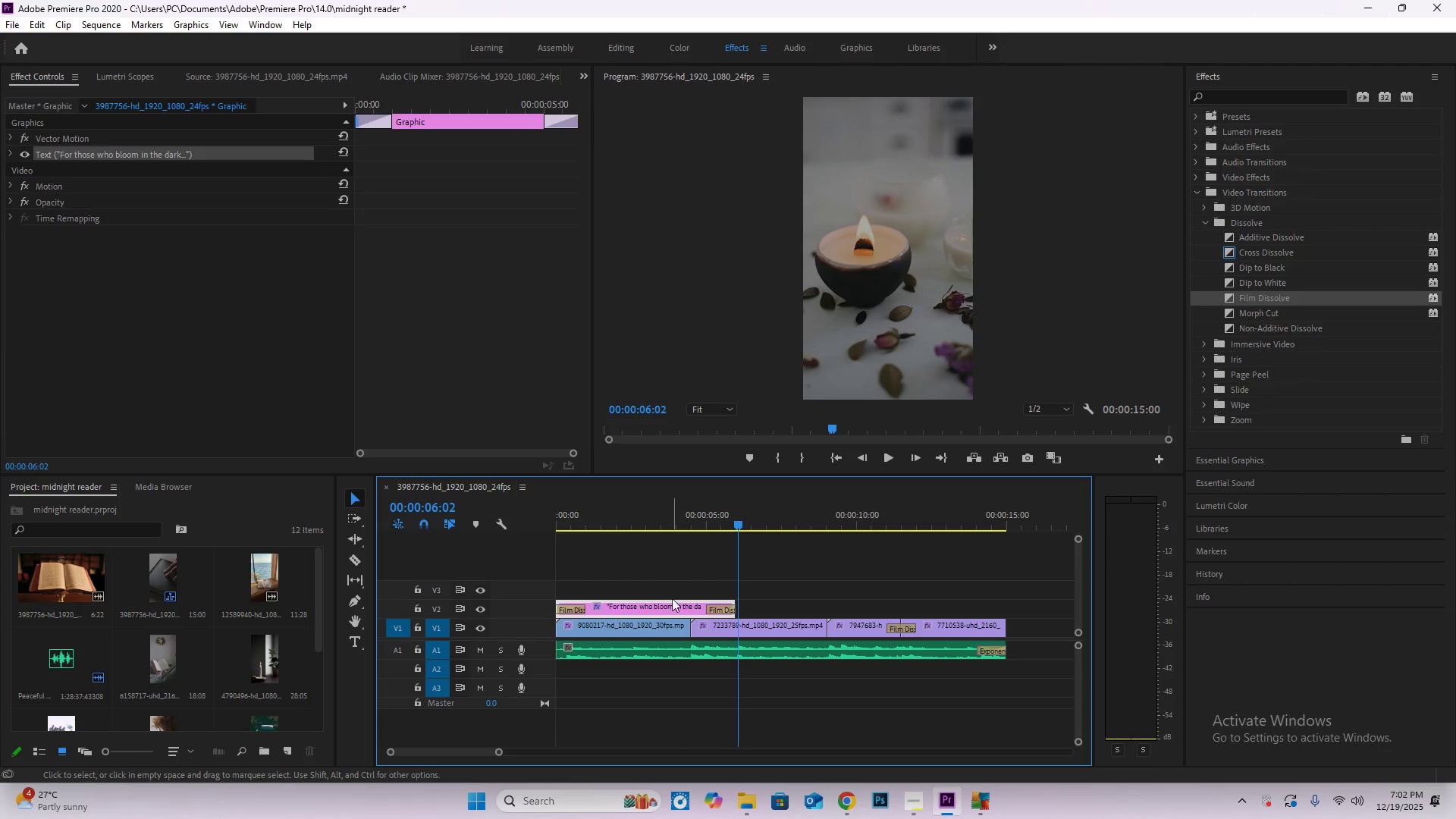 
left_click([672, 602])
 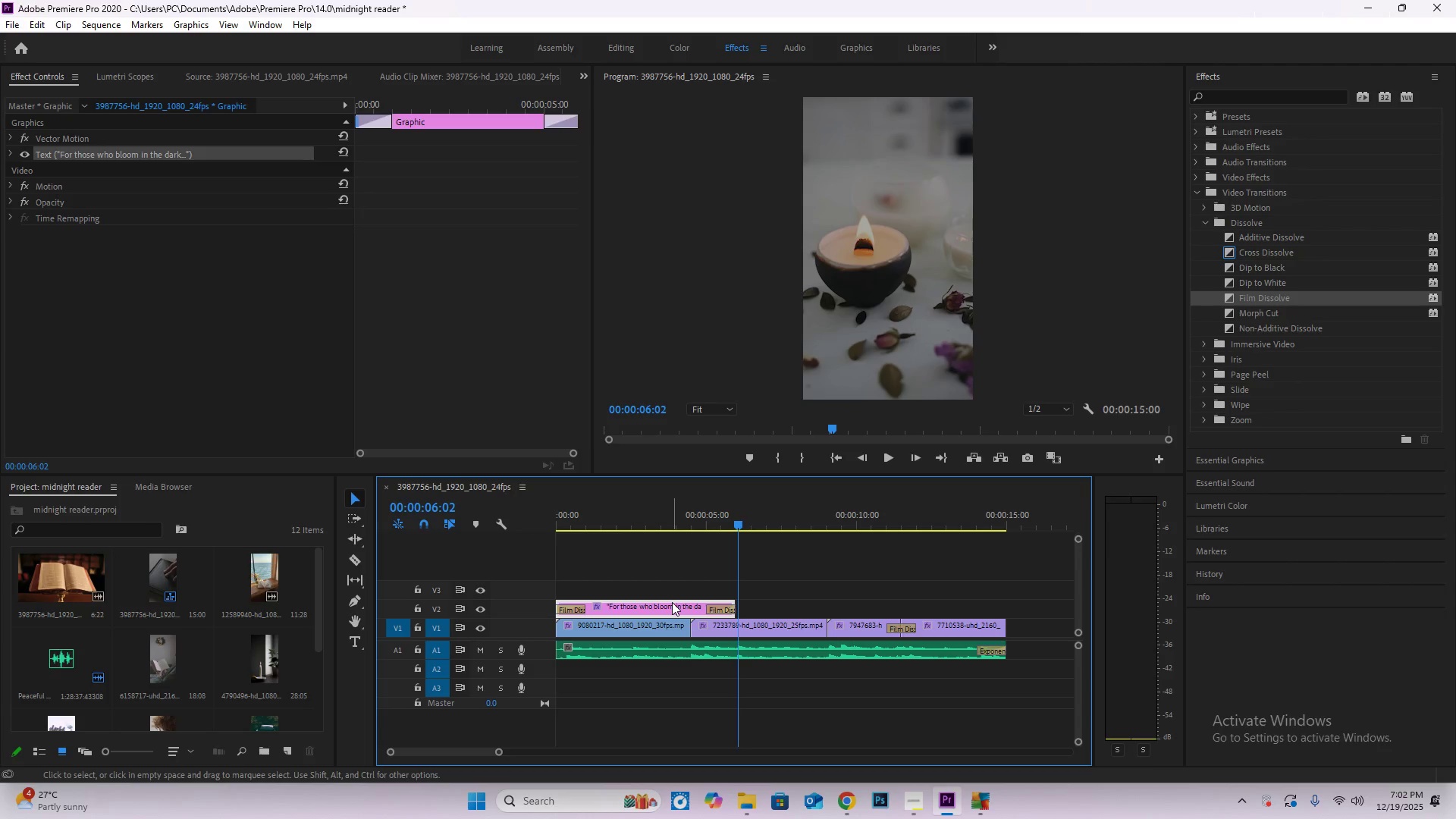 
key(Control+C)
 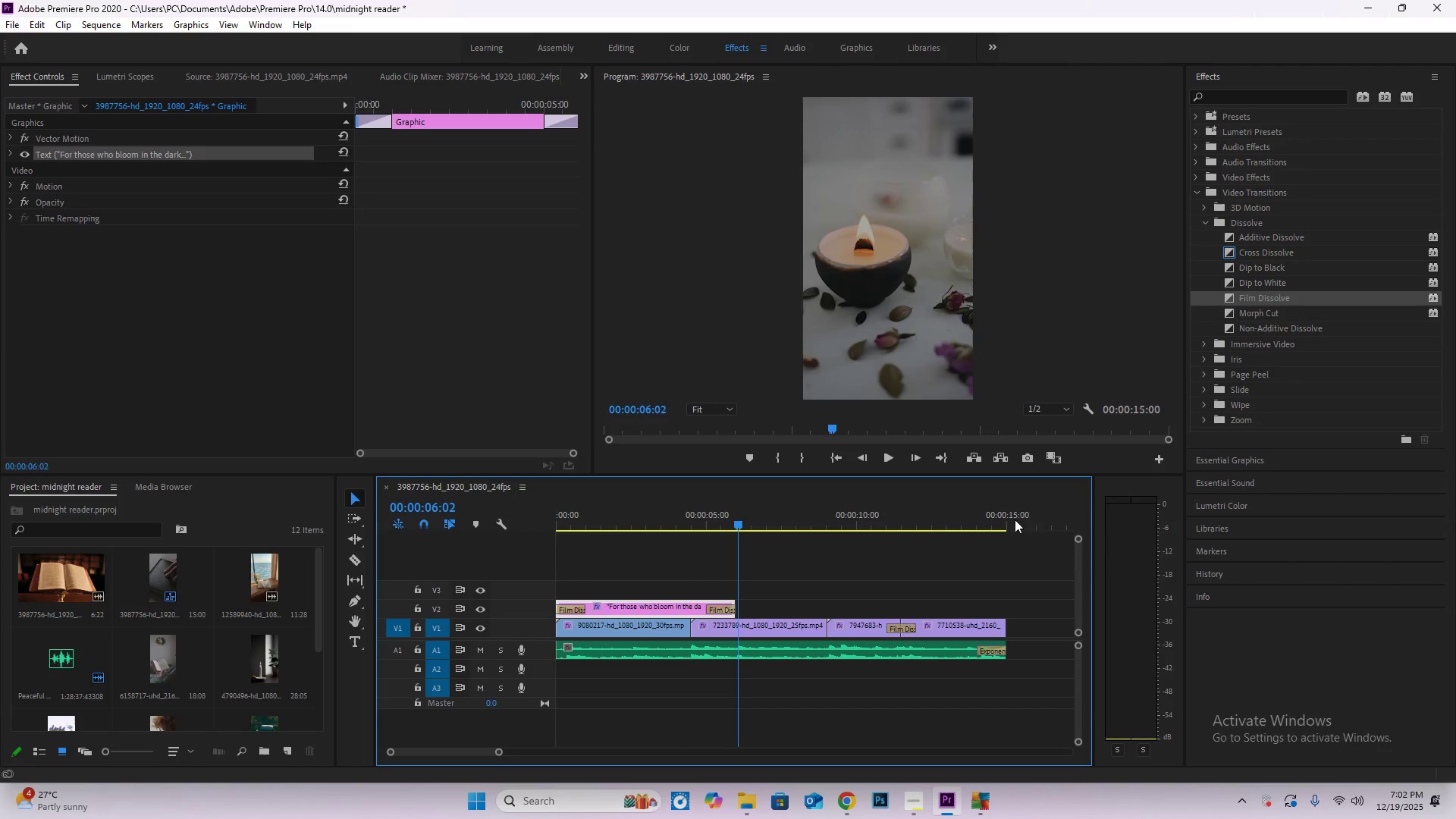 
left_click_drag(start_coordinate=[1029, 515], to_coordinate=[1035, 515])
 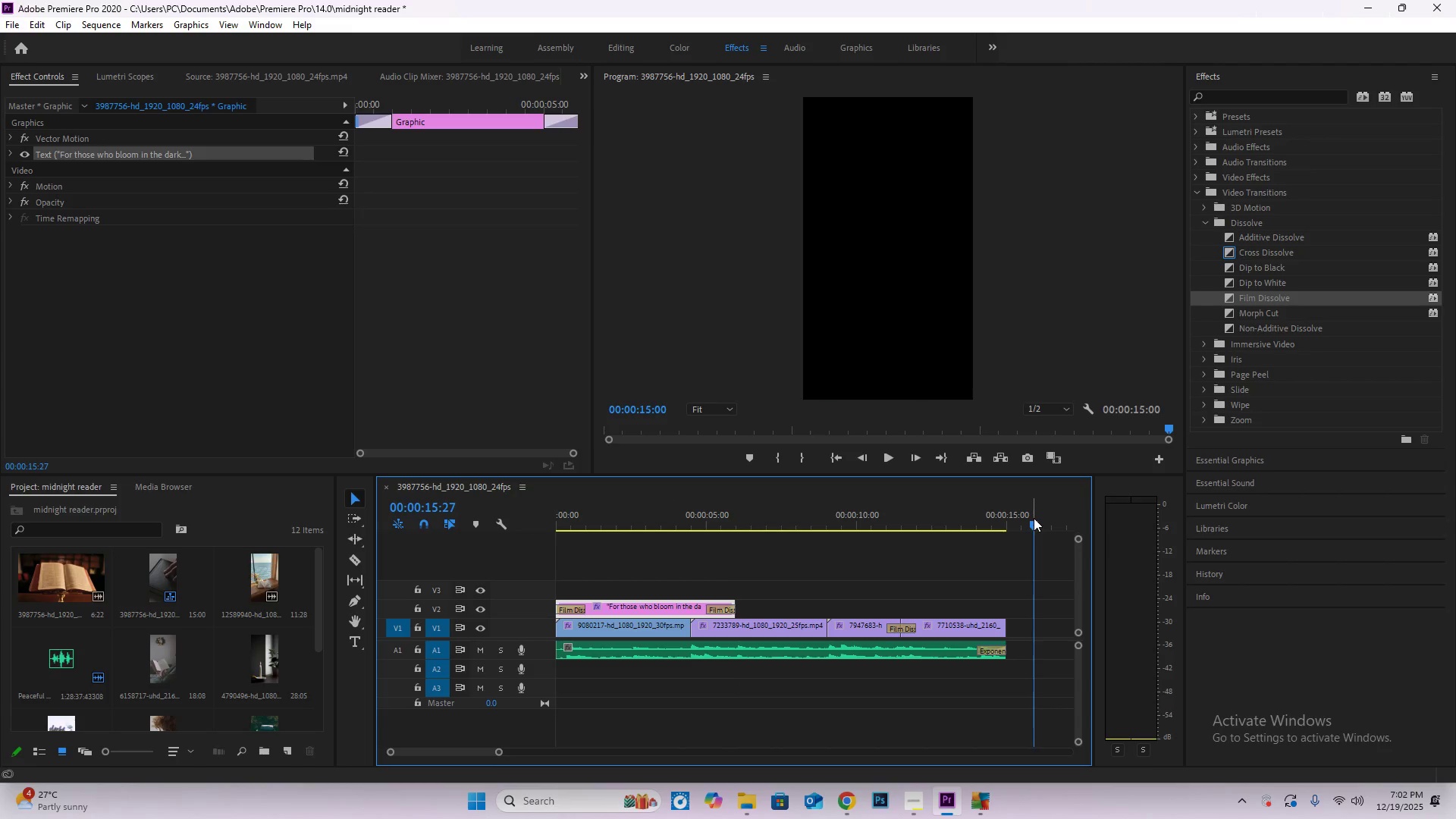 
key(Control+V)
 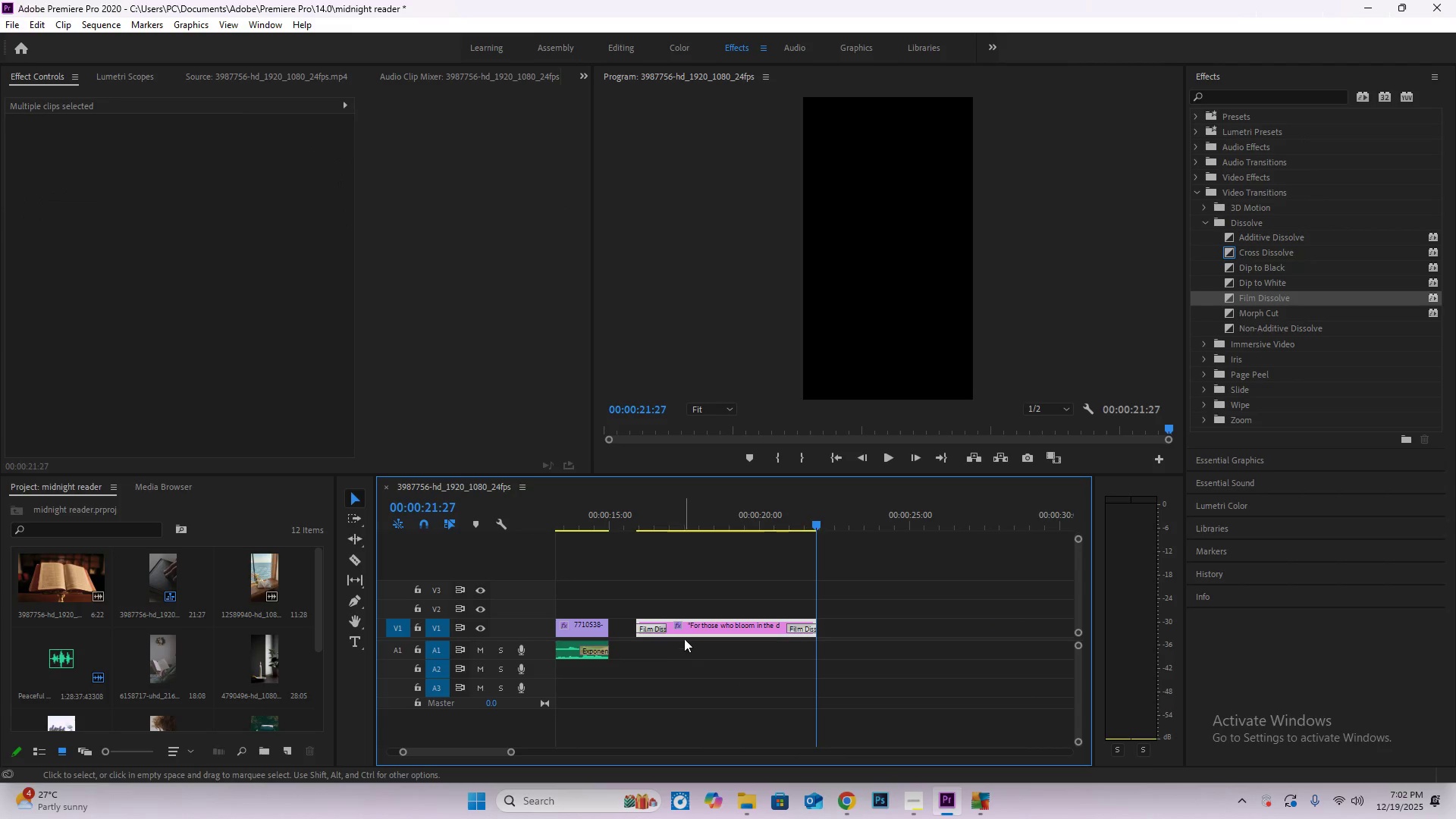 
left_click_drag(start_coordinate=[686, 628], to_coordinate=[673, 605])
 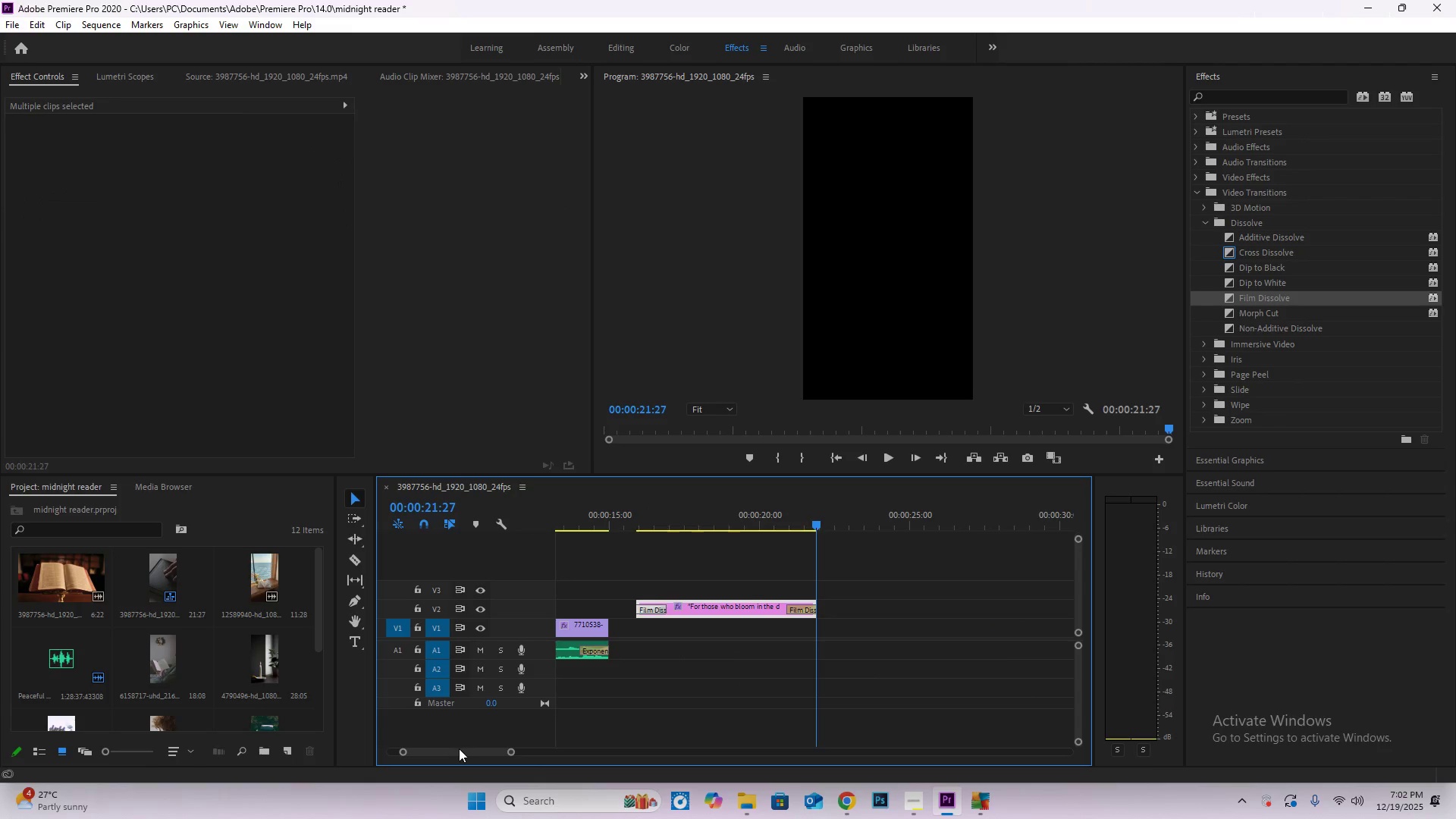 
left_click_drag(start_coordinate=[464, 753], to_coordinate=[442, 752])
 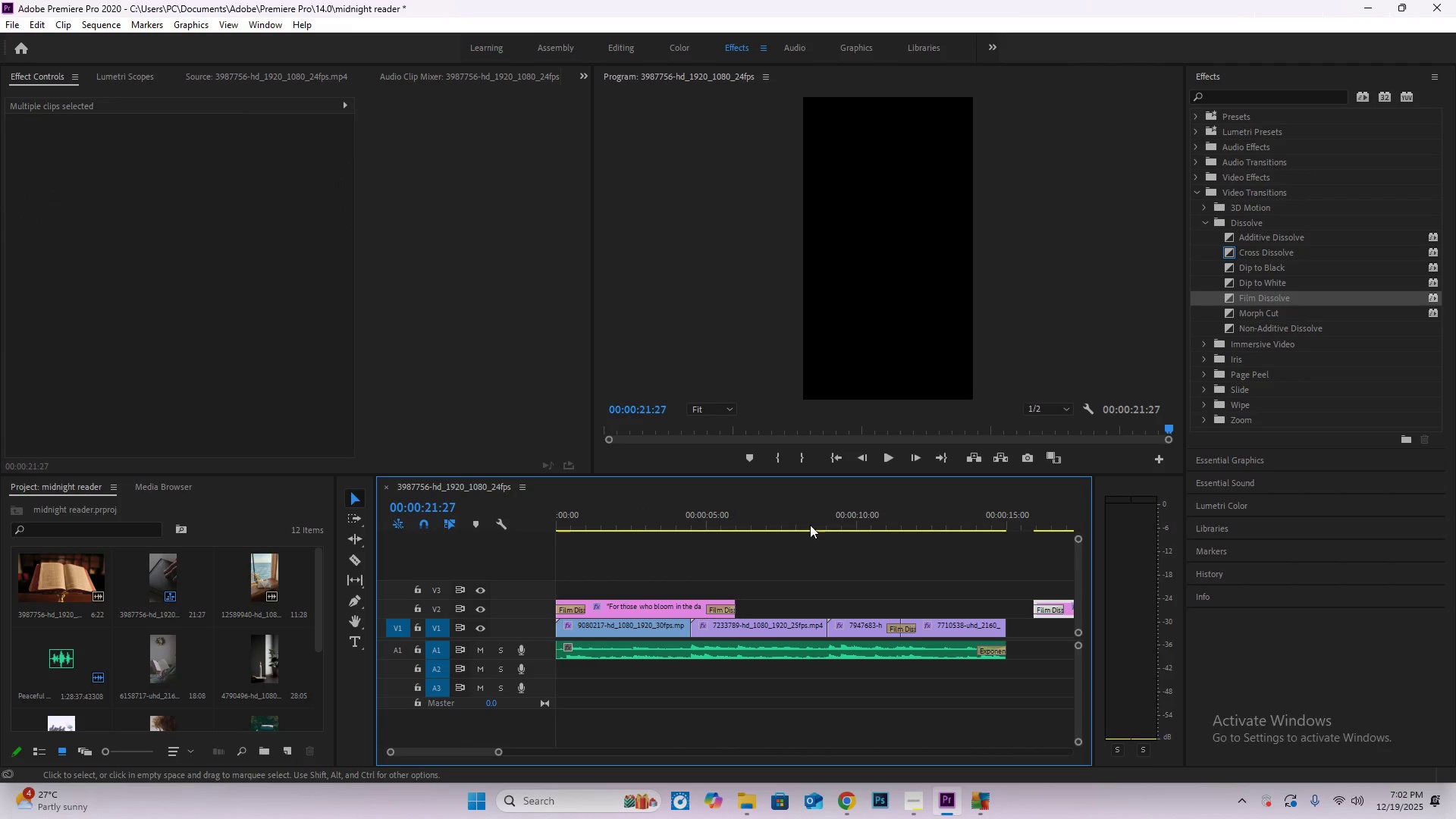 
left_click_drag(start_coordinate=[852, 523], to_coordinate=[859, 520])
 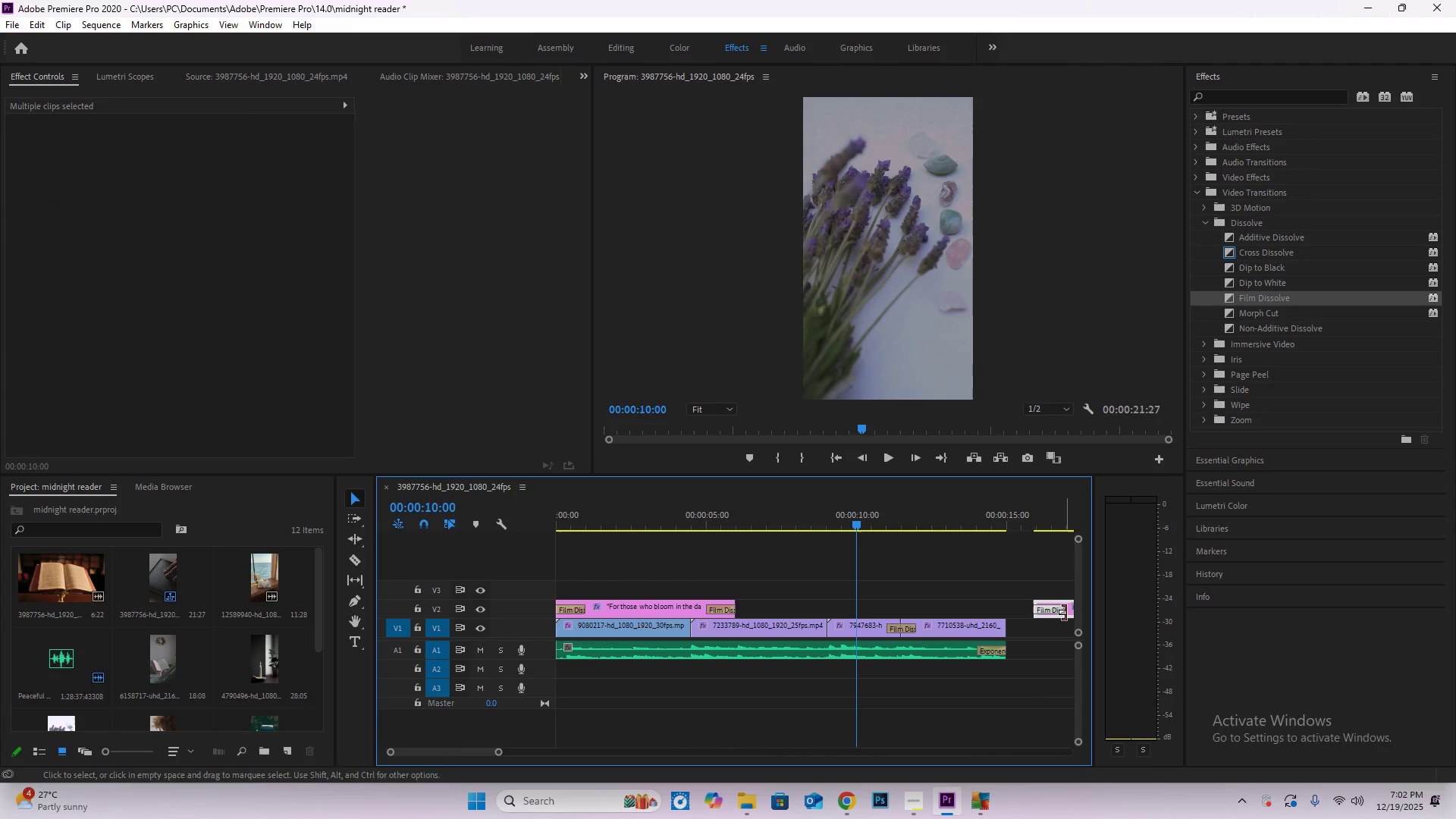 
left_click_drag(start_coordinate=[1066, 611], to_coordinate=[889, 612])
 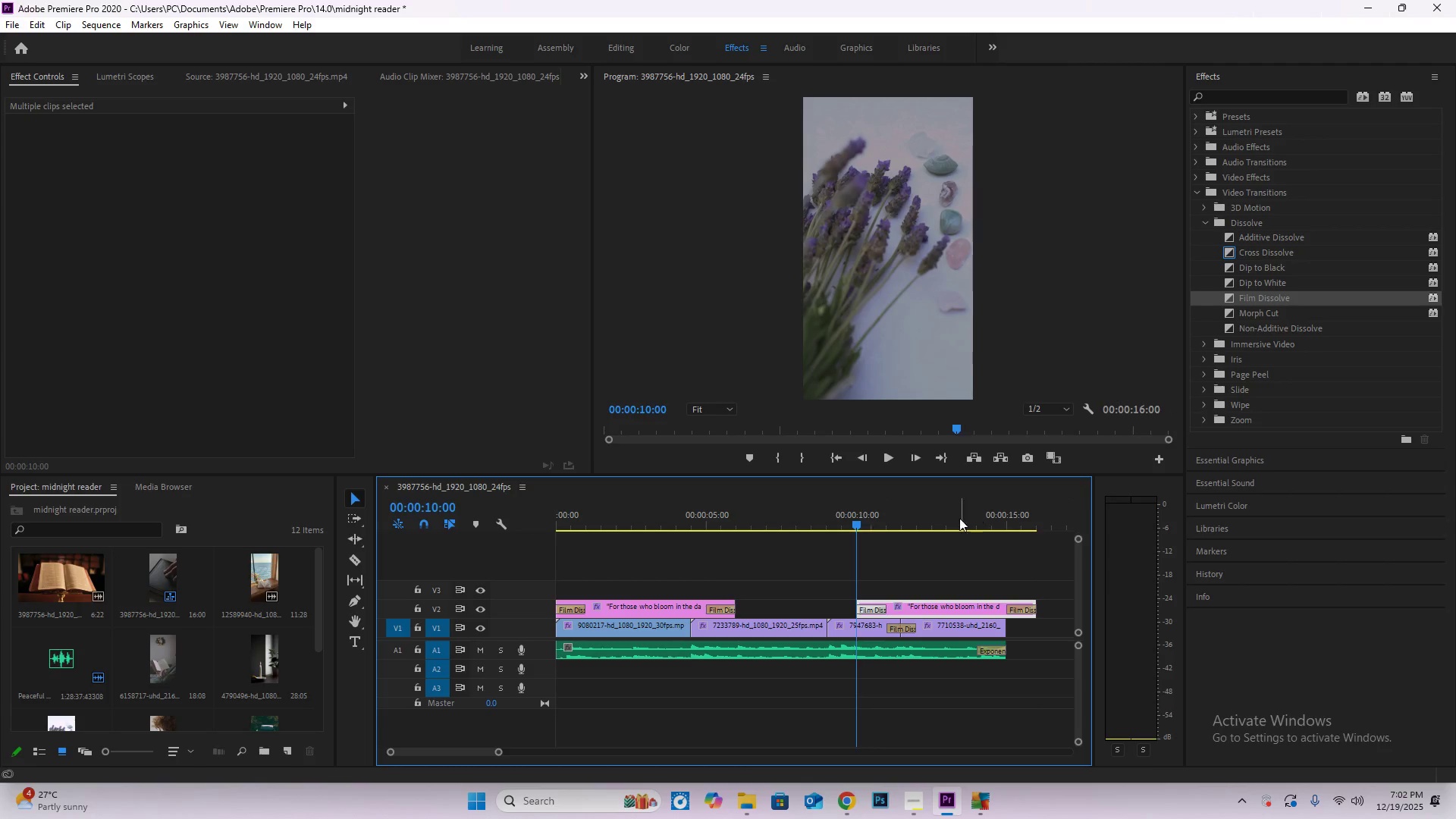 
left_click_drag(start_coordinate=[958, 518], to_coordinate=[977, 529])
 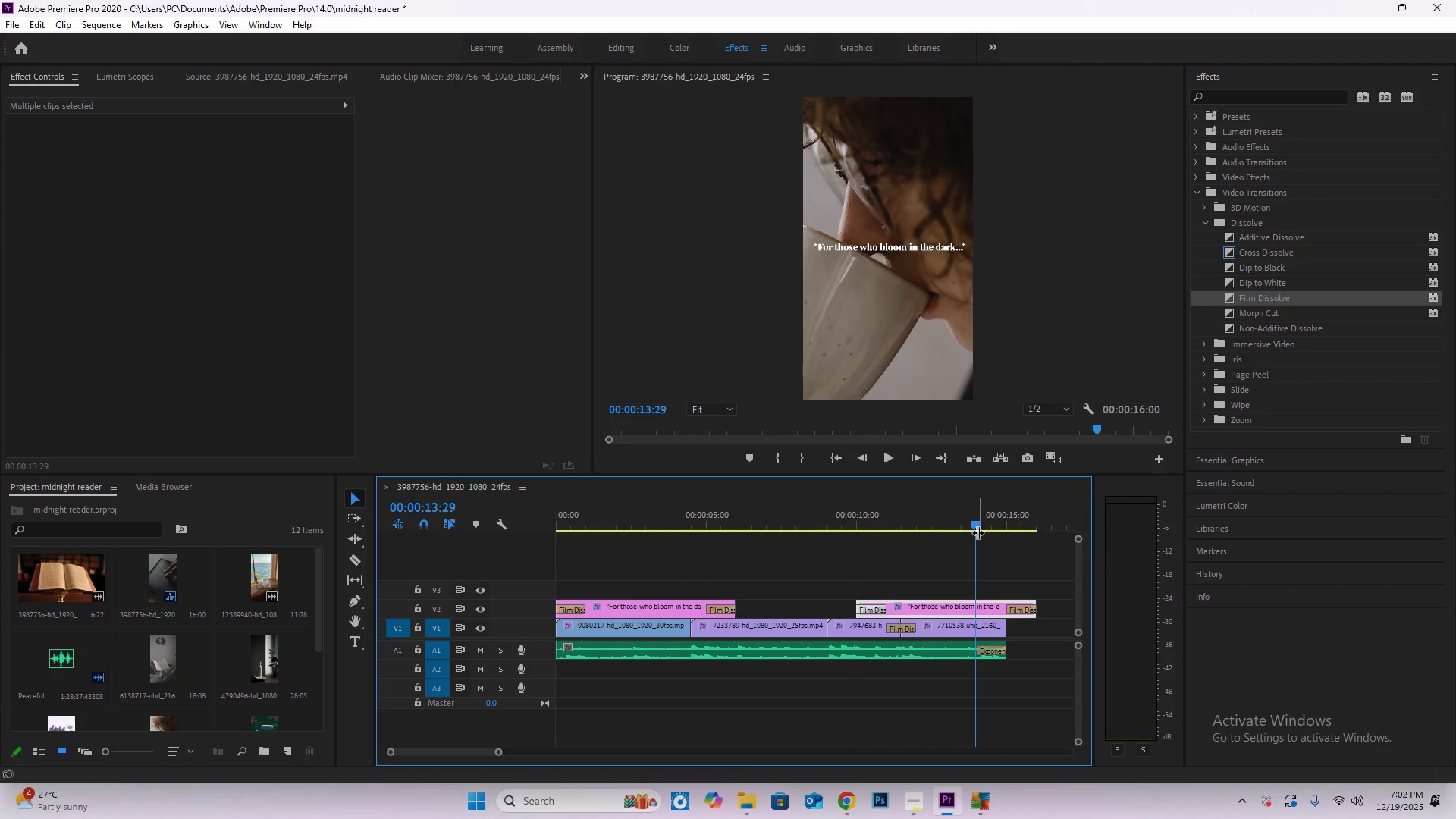 
key(ArrowRight)
 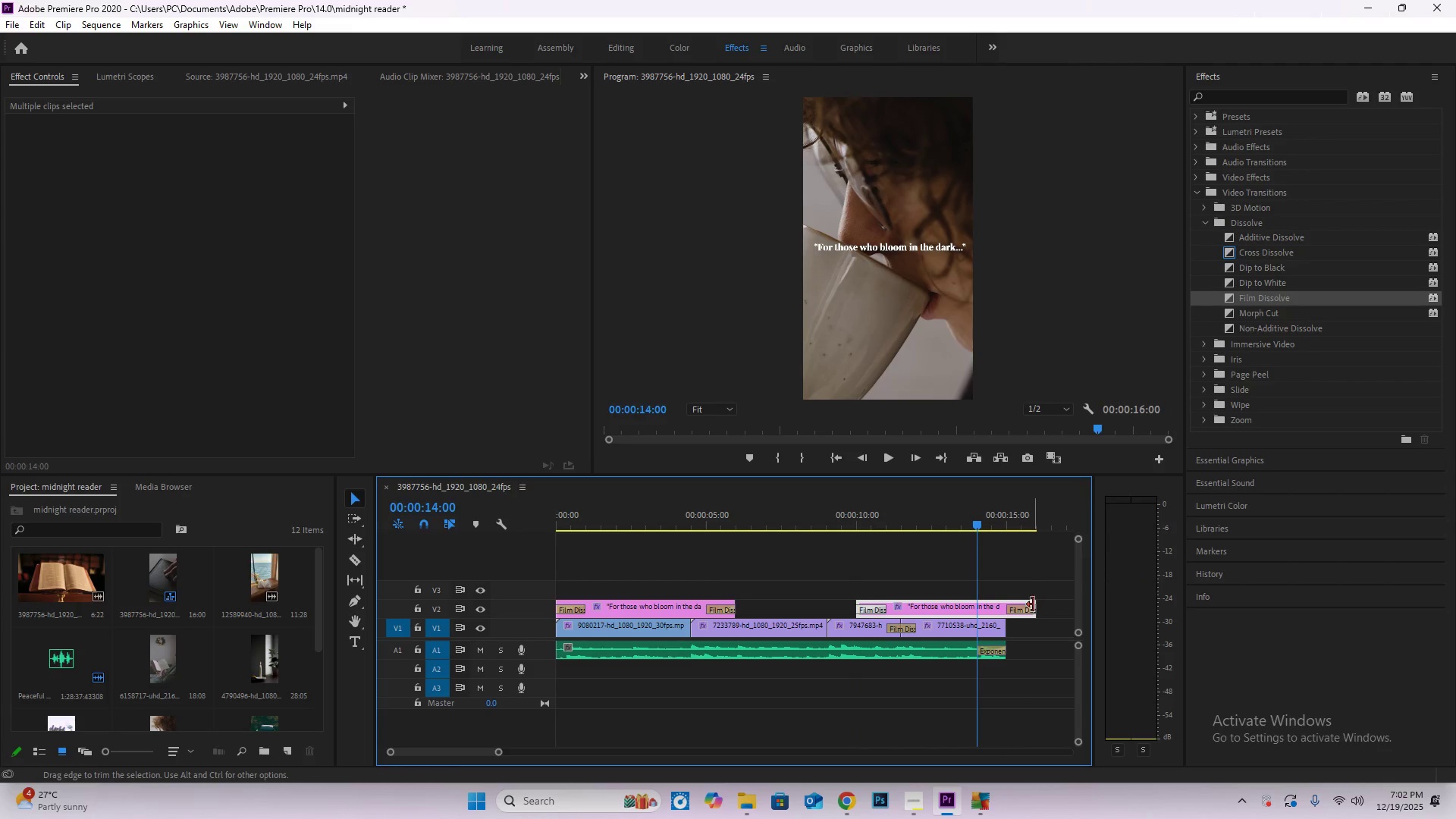 
left_click_drag(start_coordinate=[1034, 606], to_coordinate=[977, 609])
 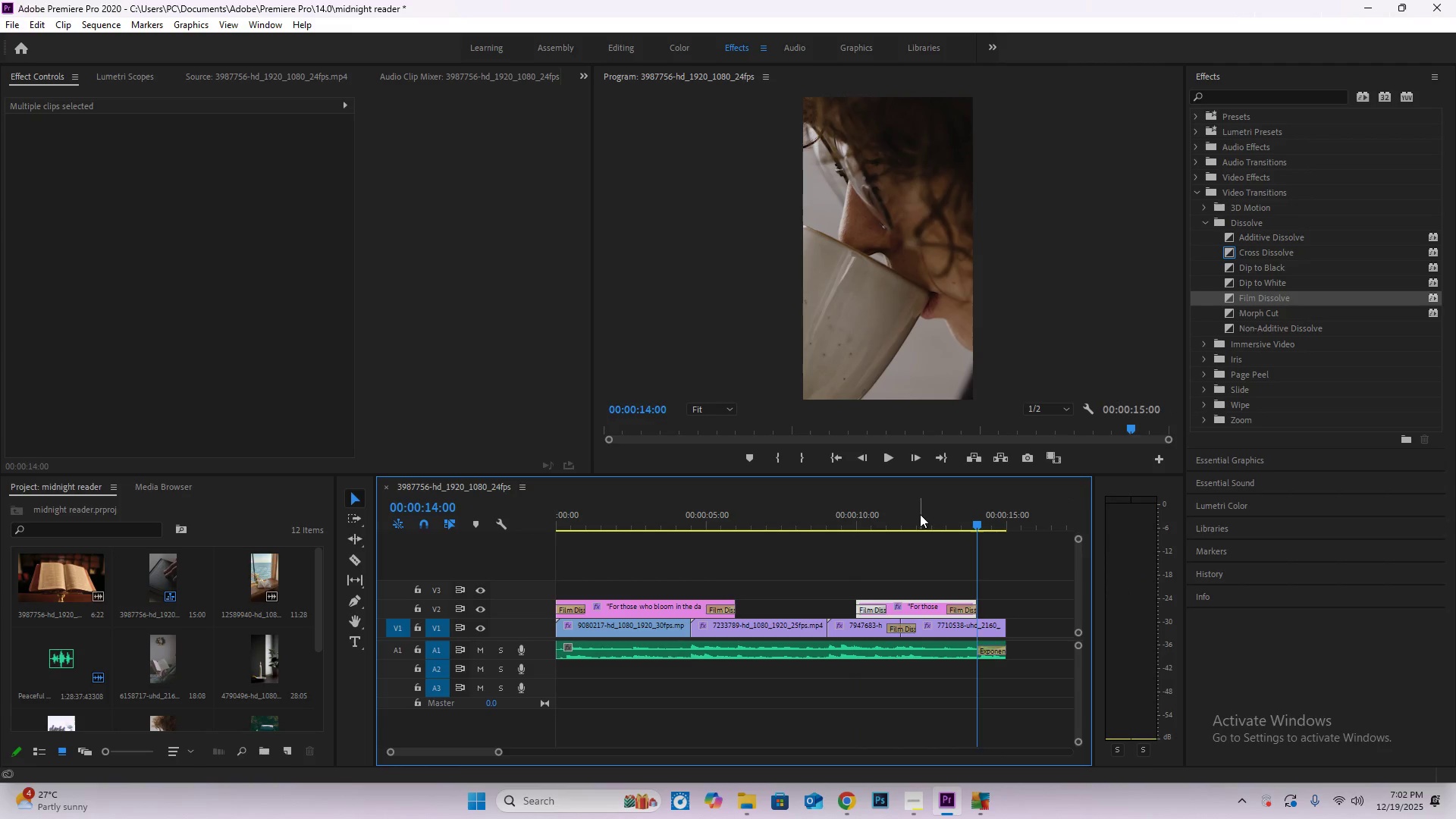 
left_click_drag(start_coordinate=[919, 514], to_coordinate=[911, 514])
 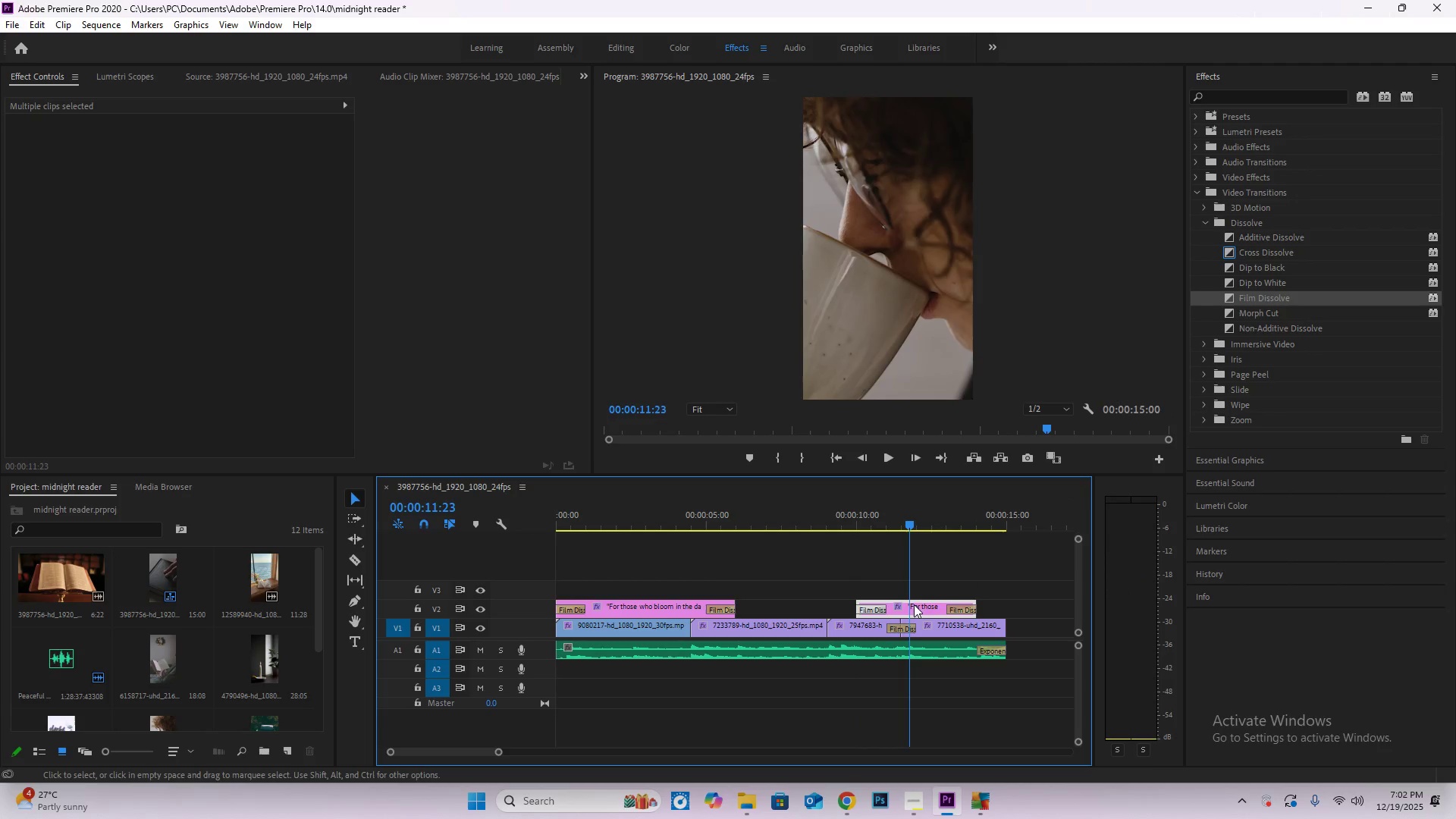 
left_click_drag(start_coordinate=[910, 601], to_coordinate=[914, 602])
 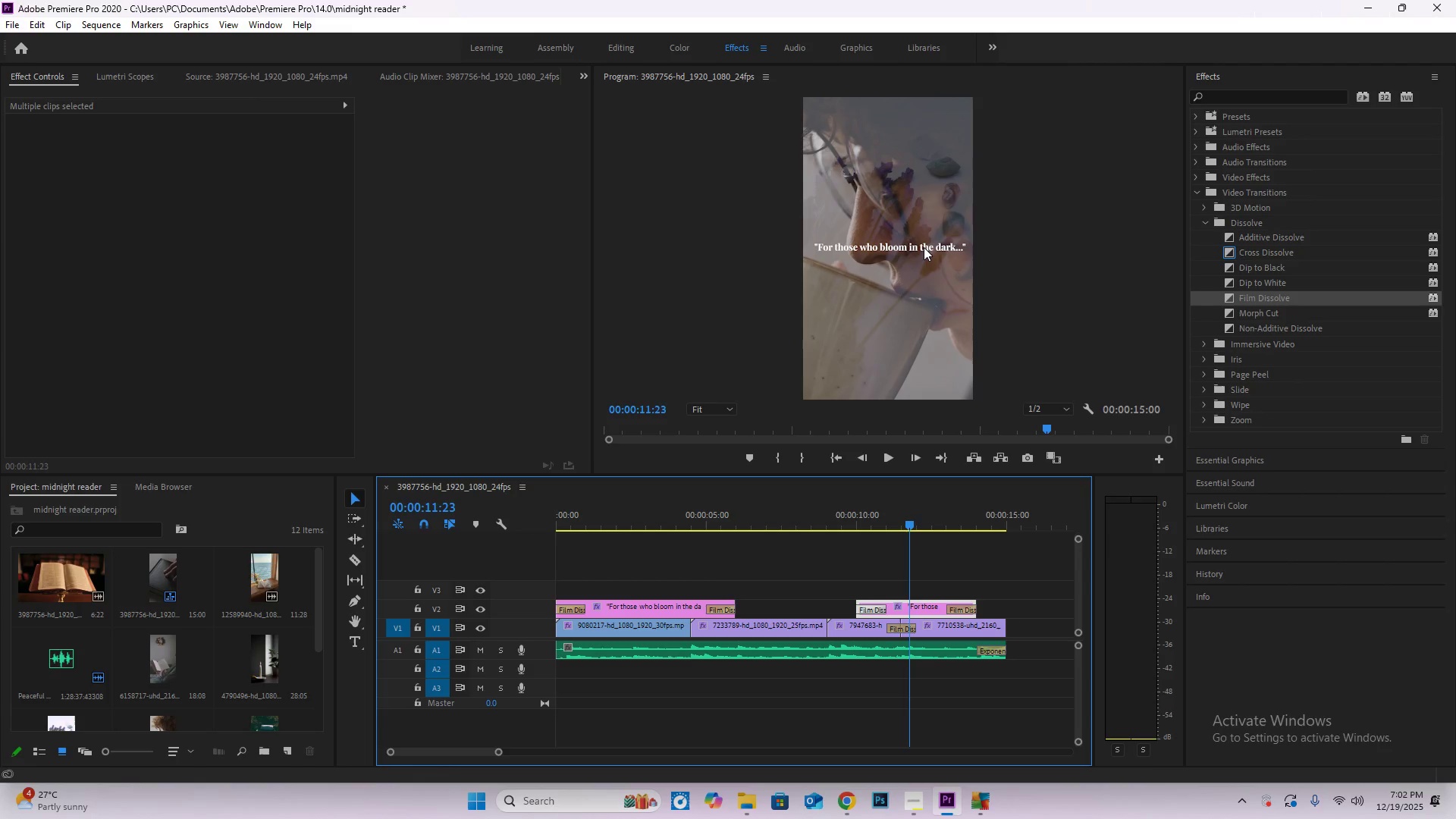 
double_click([924, 247])
 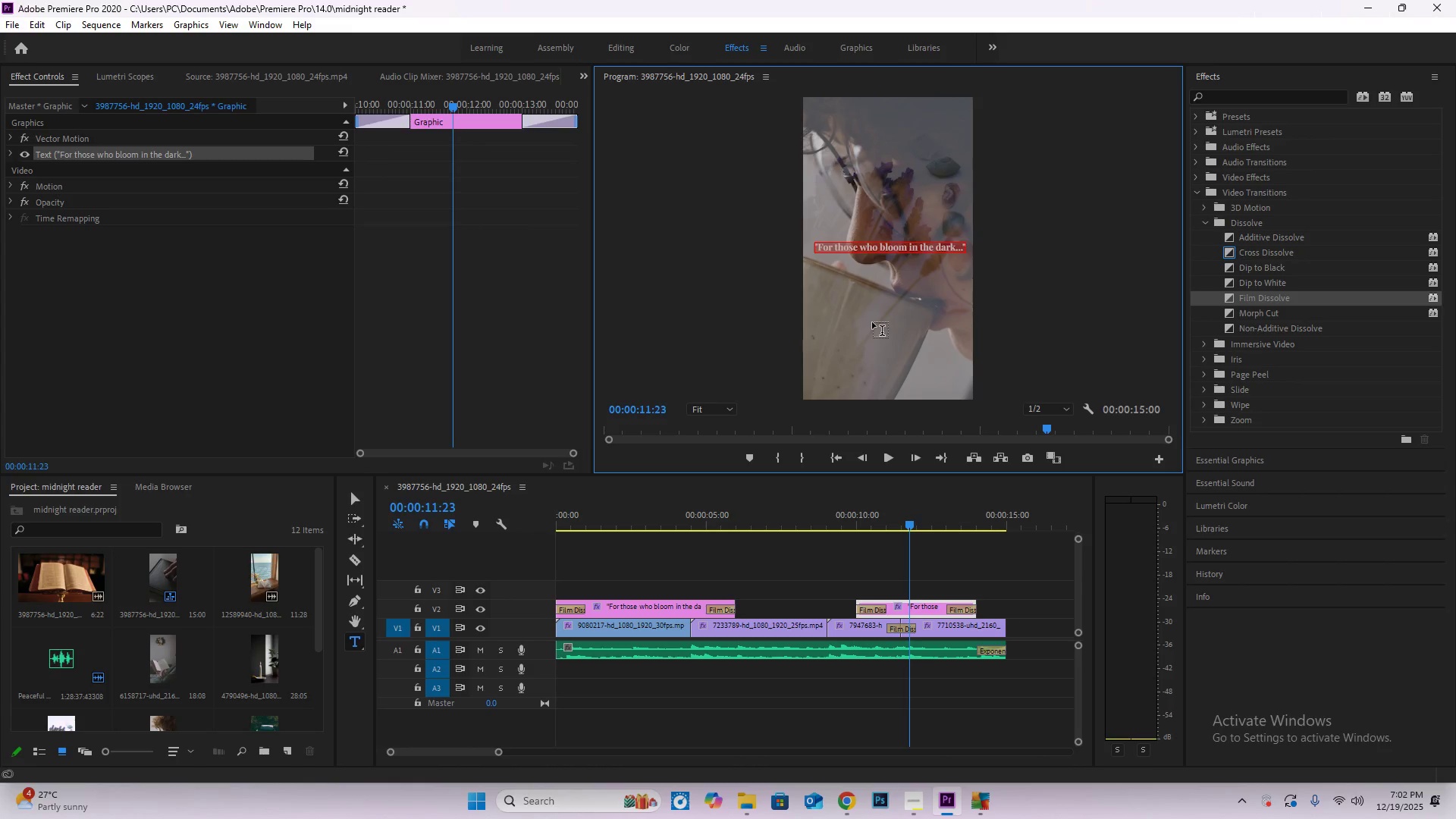 
key(Control+V)
 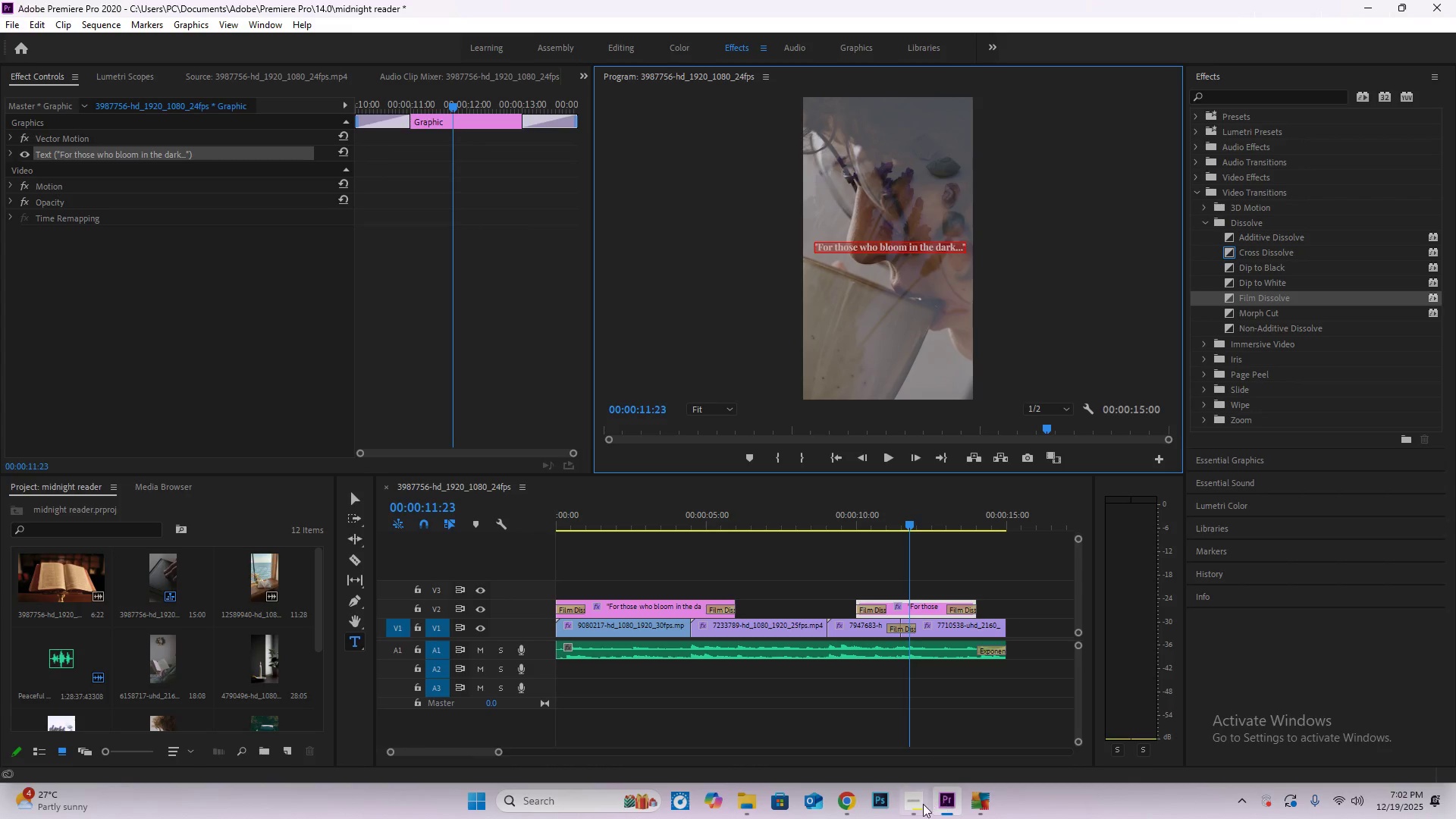 
left_click([920, 805])
 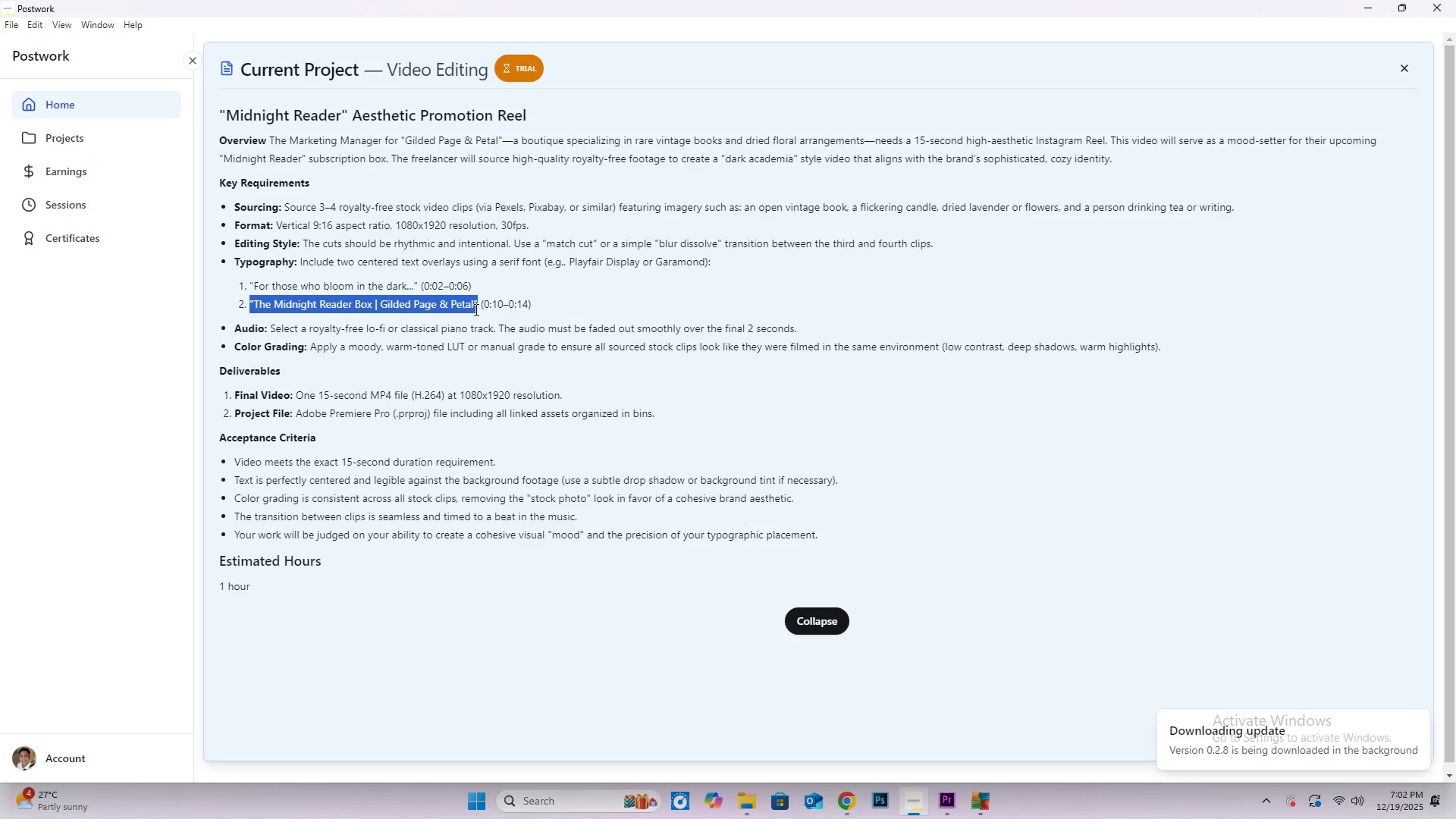 
key(Control+C)
 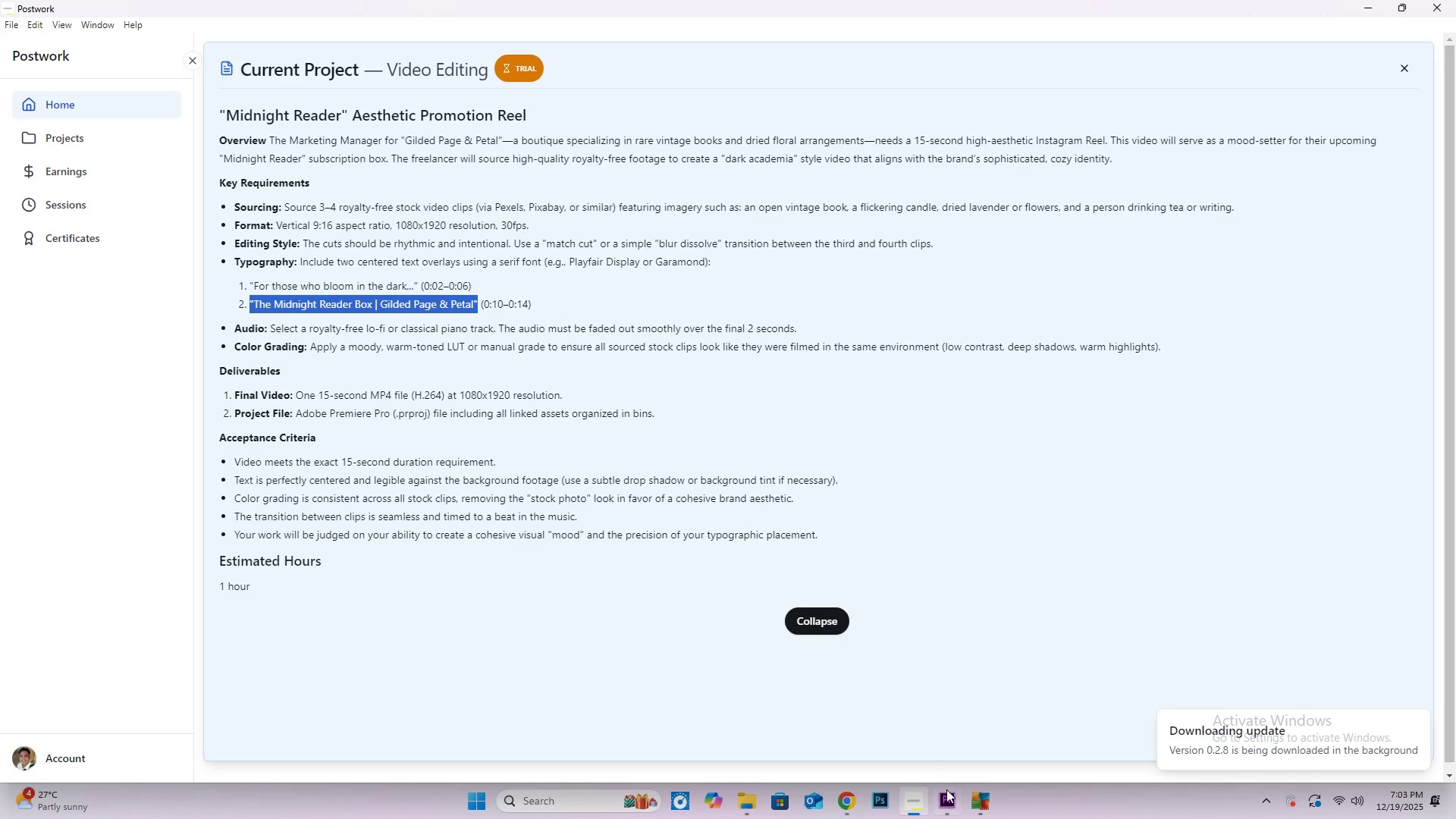 
left_click([950, 800])
 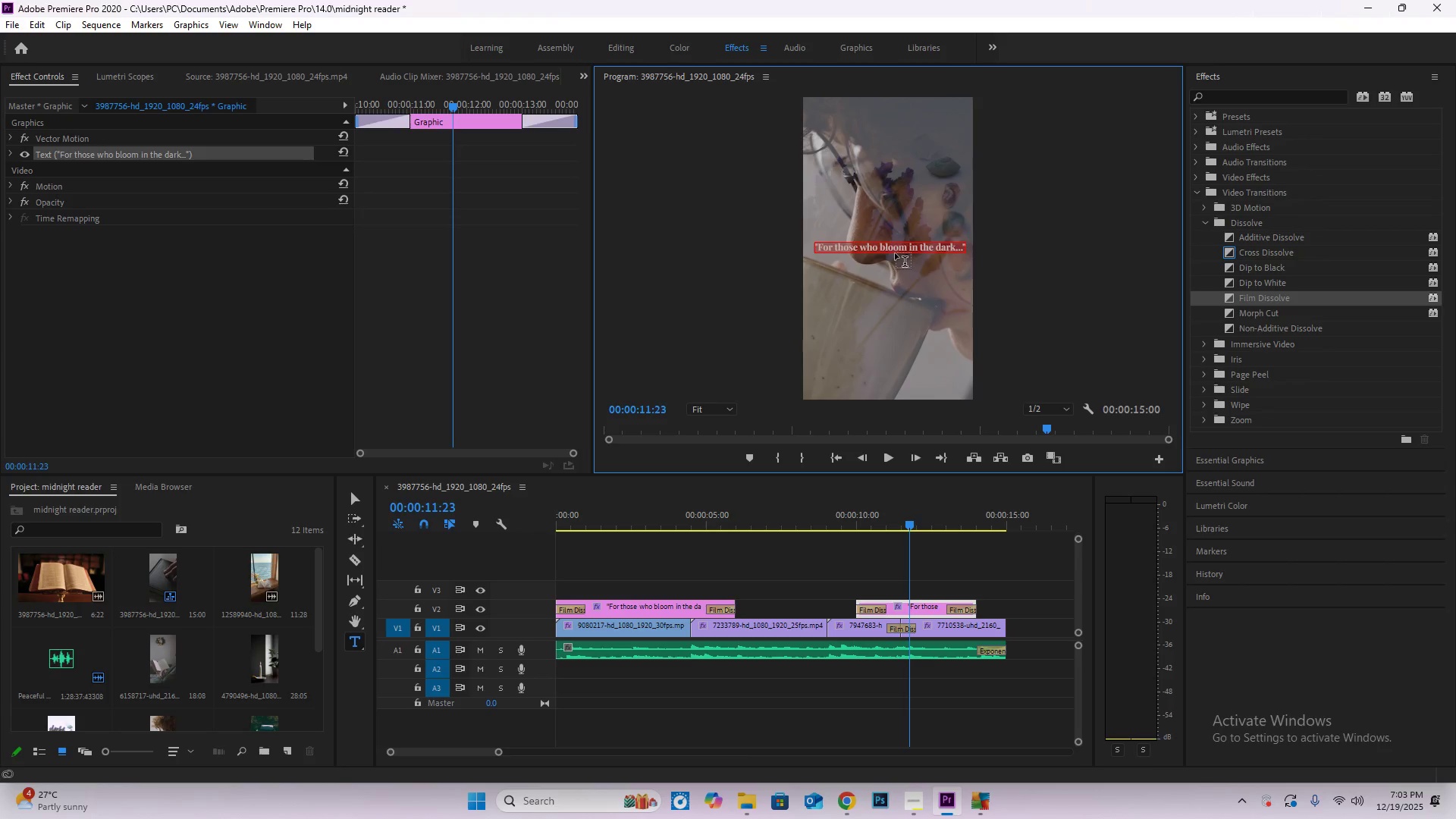 
left_click([895, 247])
 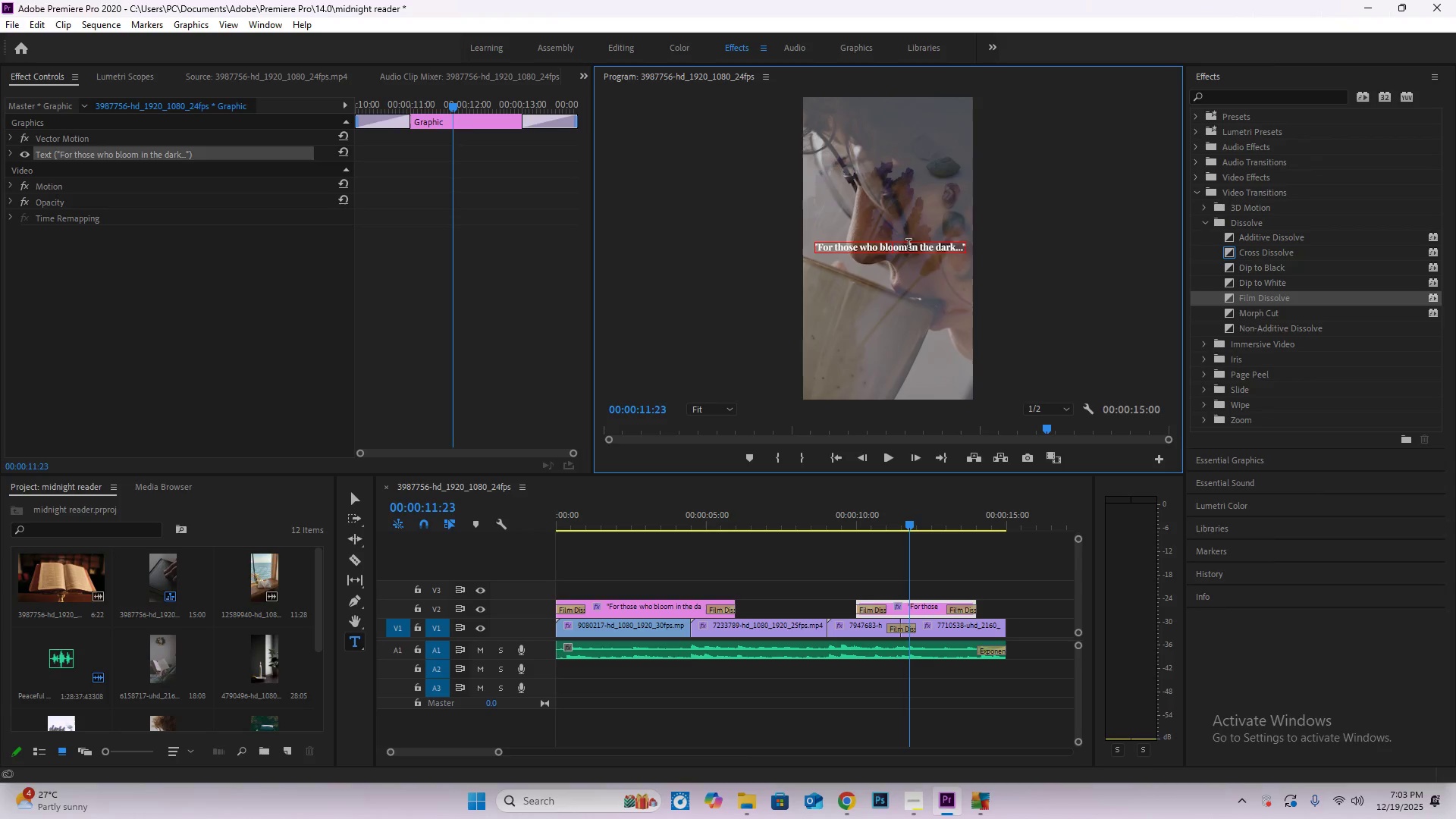 
key(Control+A)
 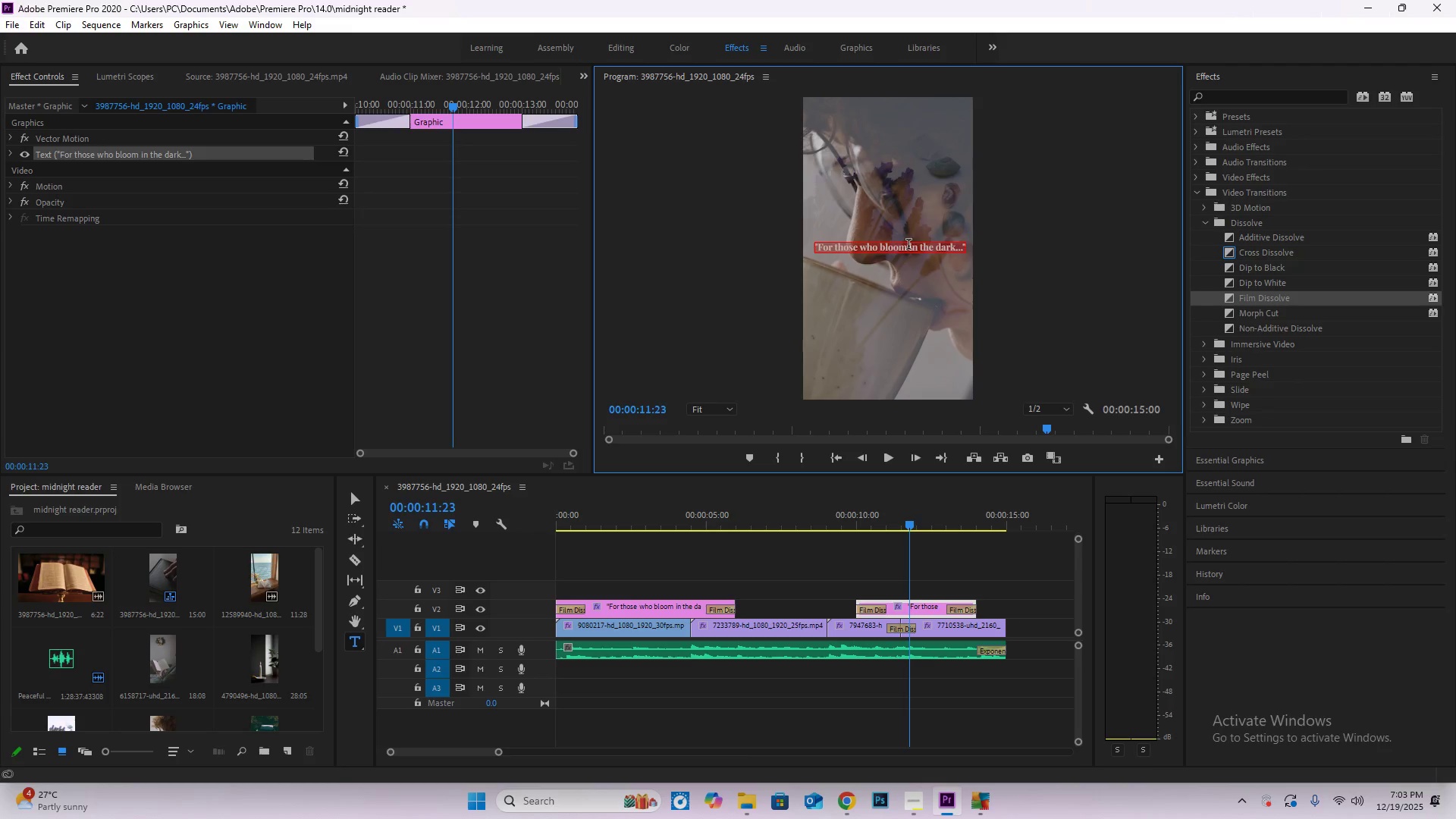 
key(Control+V)
 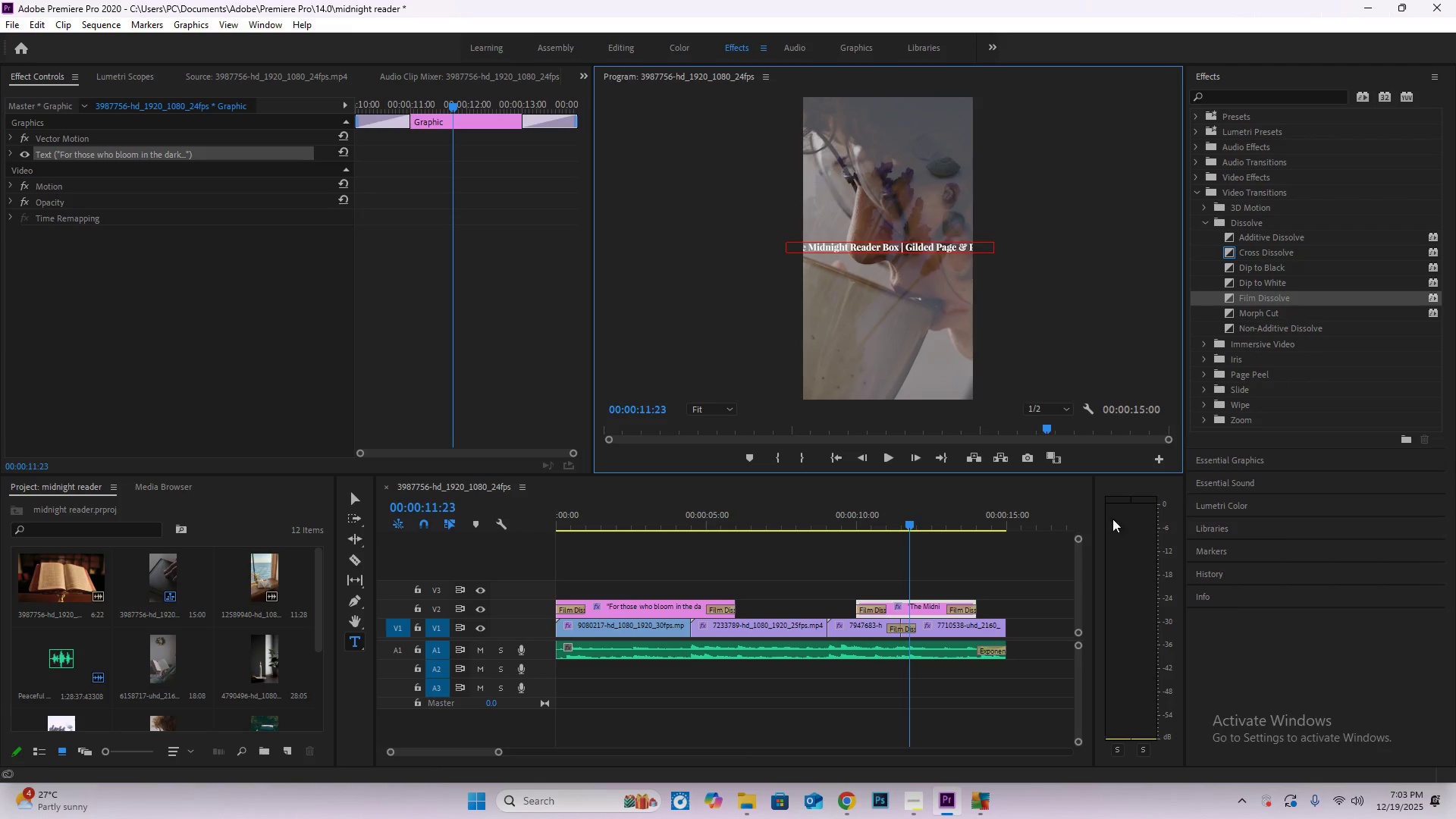 
left_click([350, 502])
 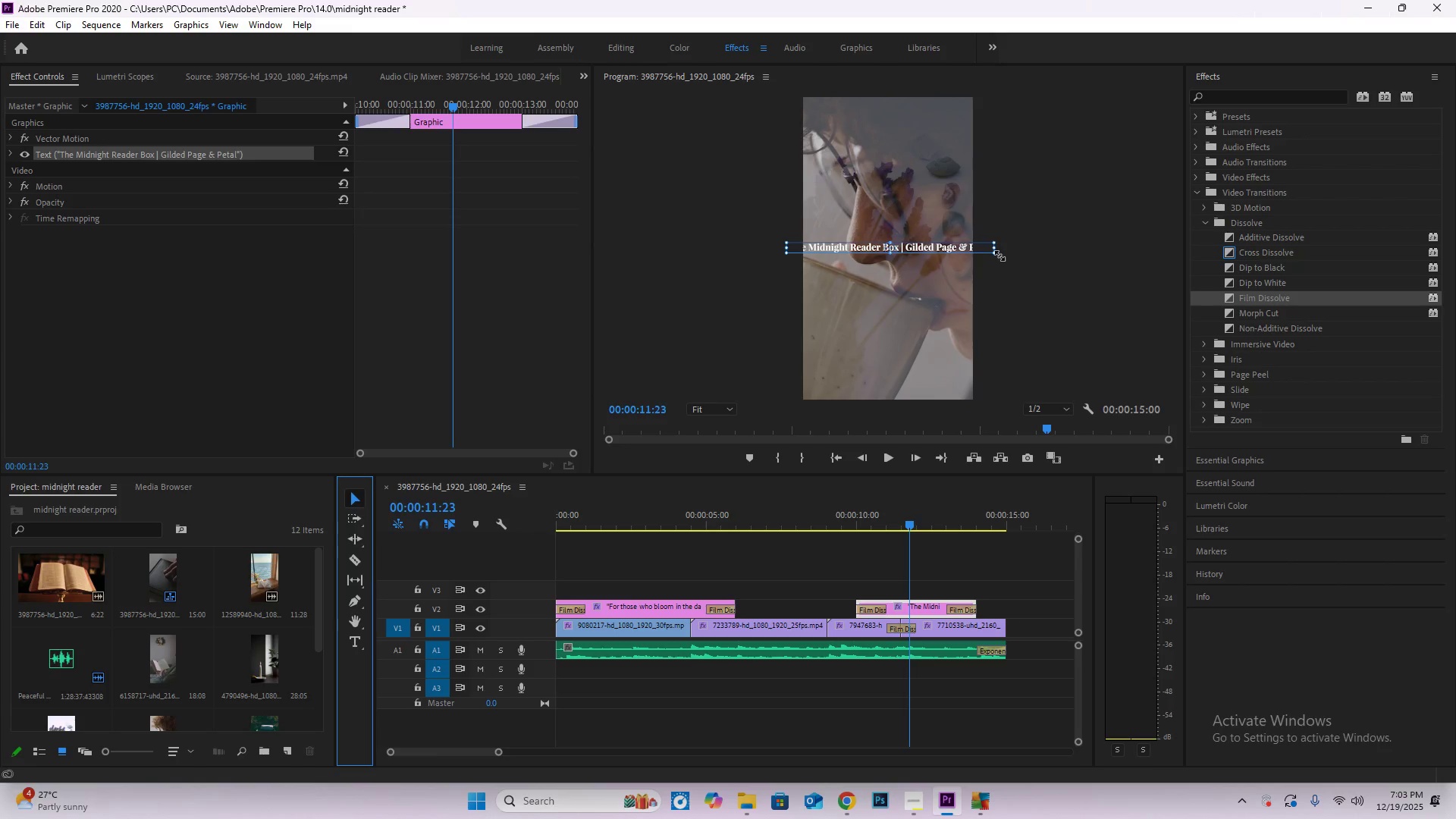 
left_click_drag(start_coordinate=[996, 256], to_coordinate=[981, 253])
 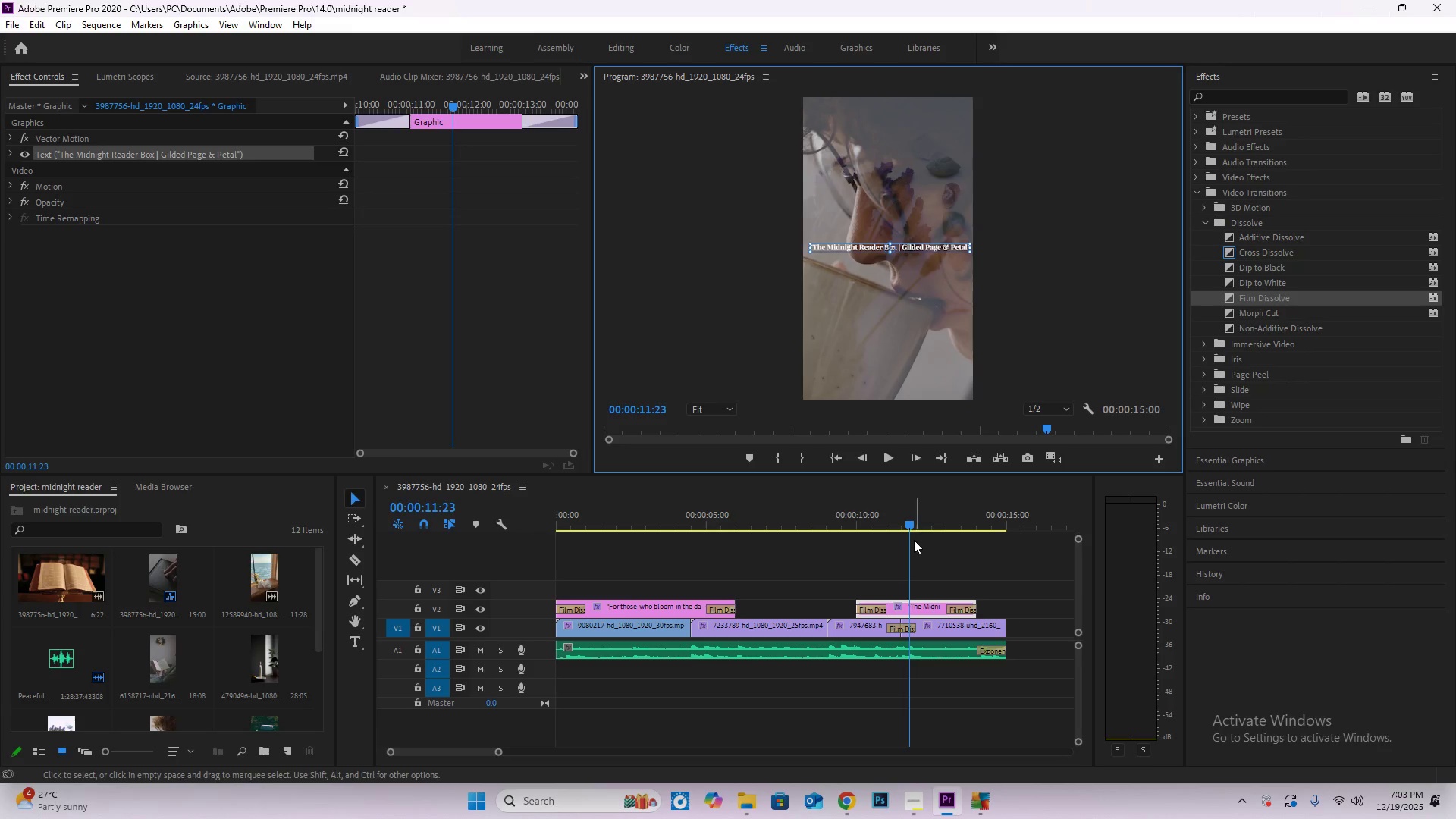 
left_click_drag(start_coordinate=[908, 526], to_coordinate=[508, 538])
 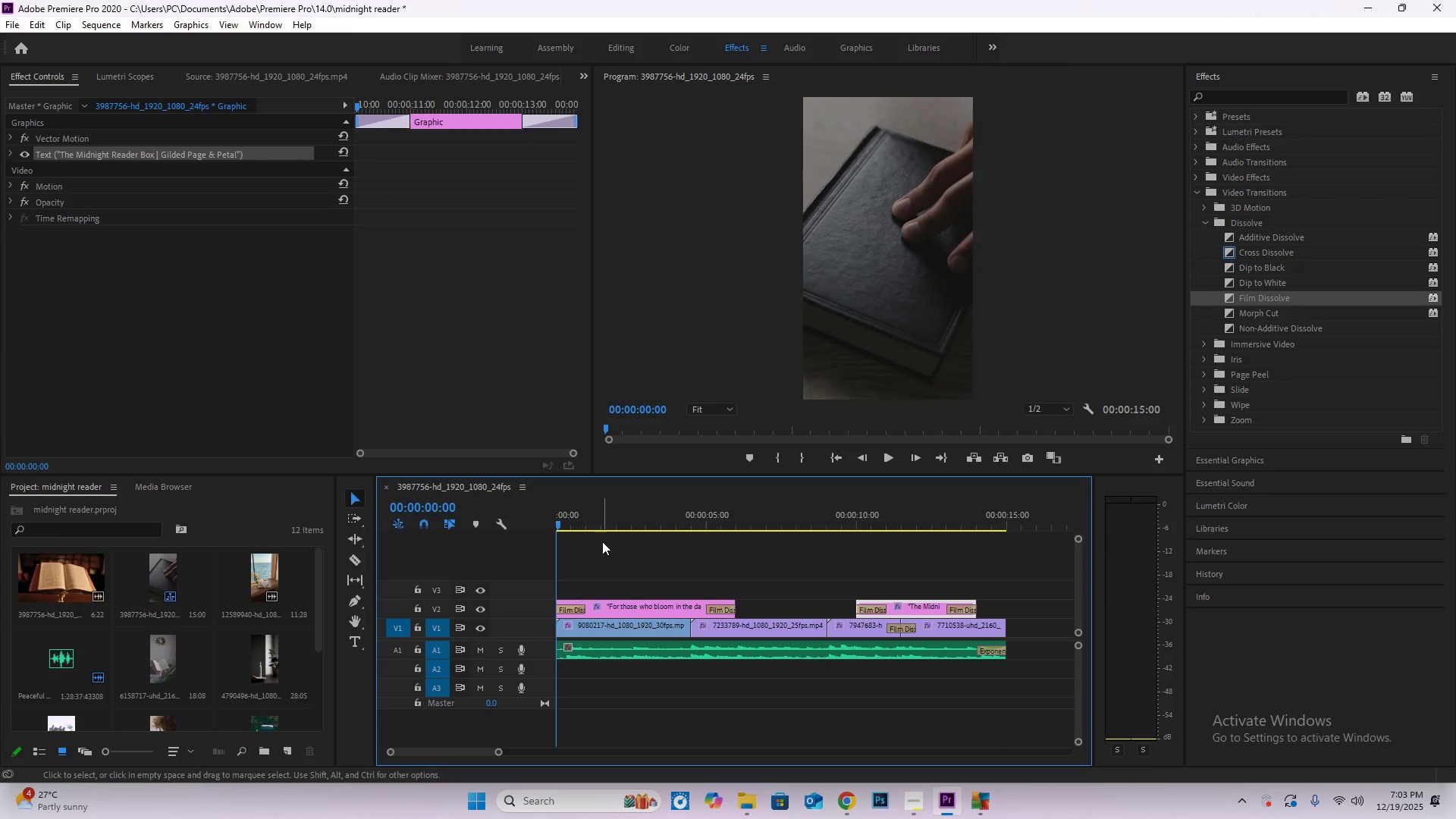 
key(Space)
 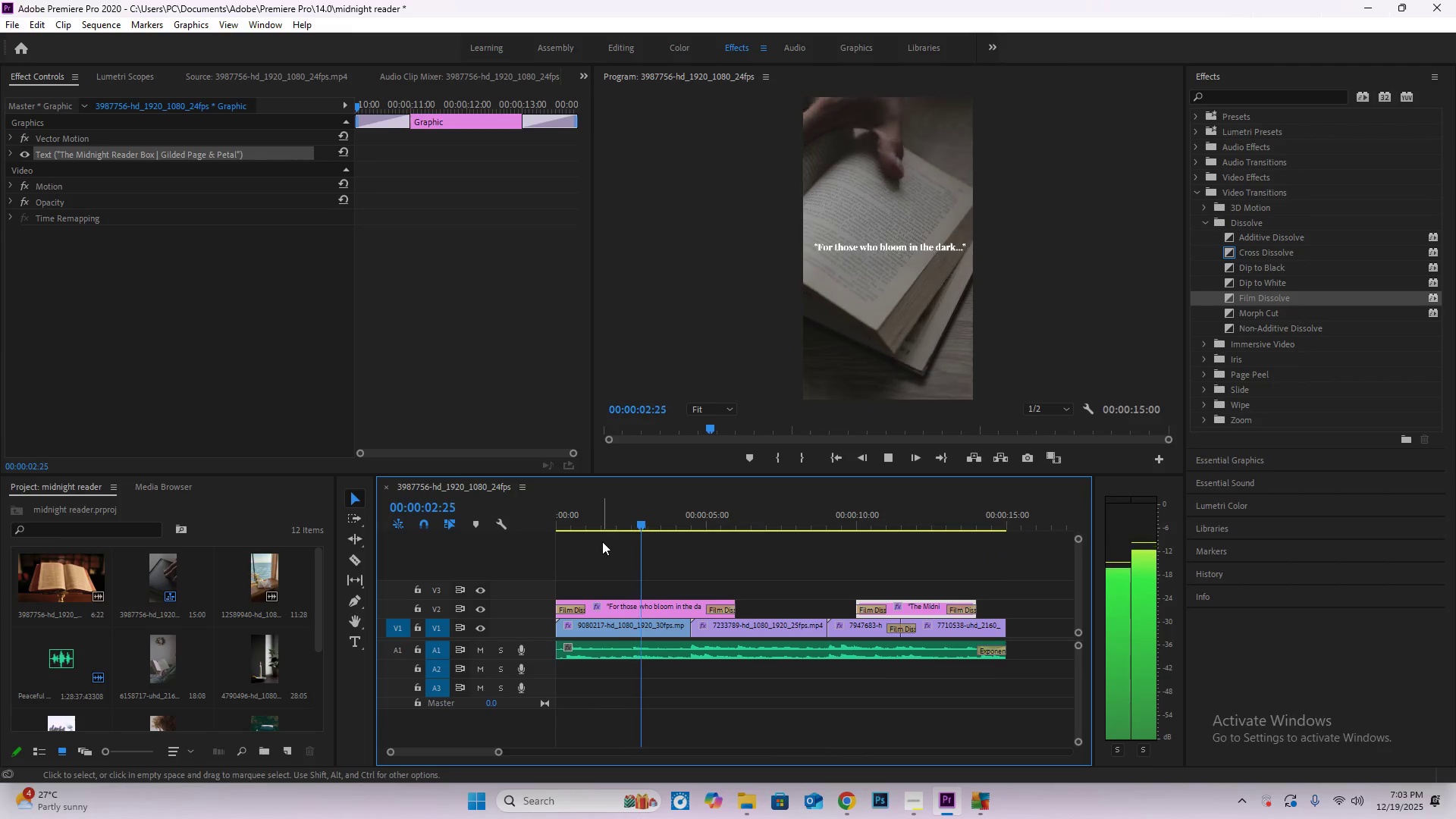 
key(Space)
 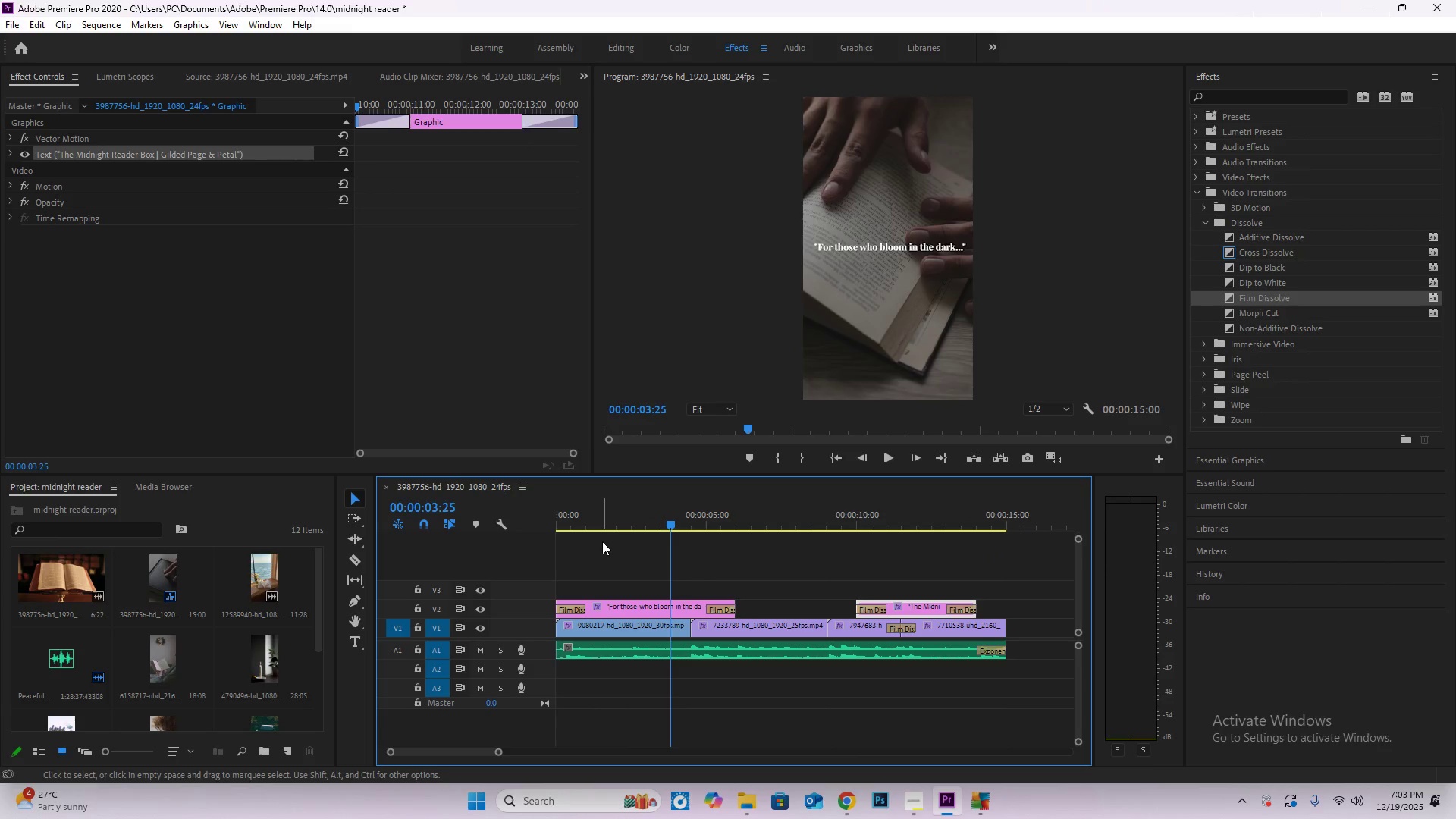 
key(Control+Meta+MetaLeft)
 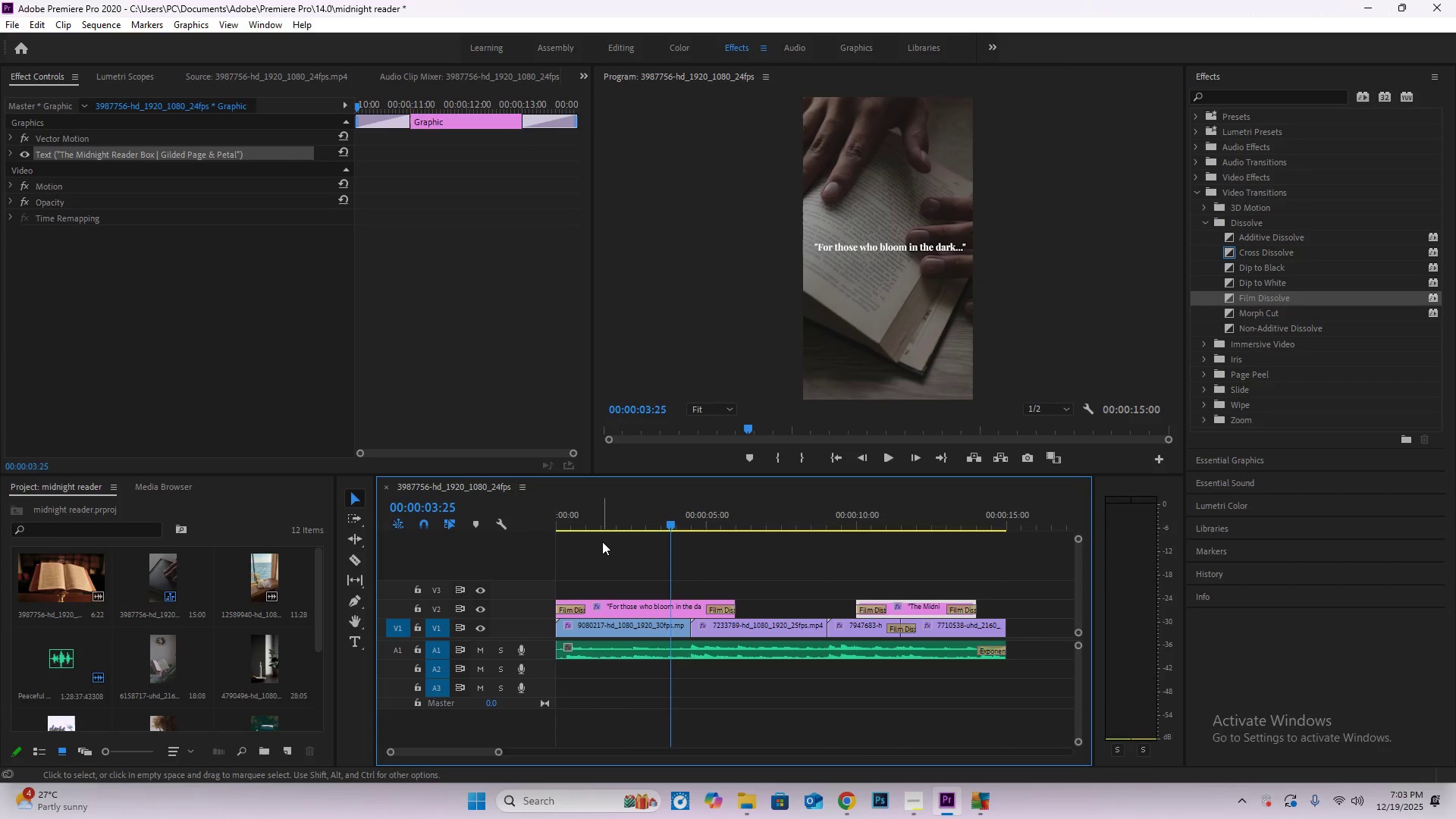 
key(Control+S)
 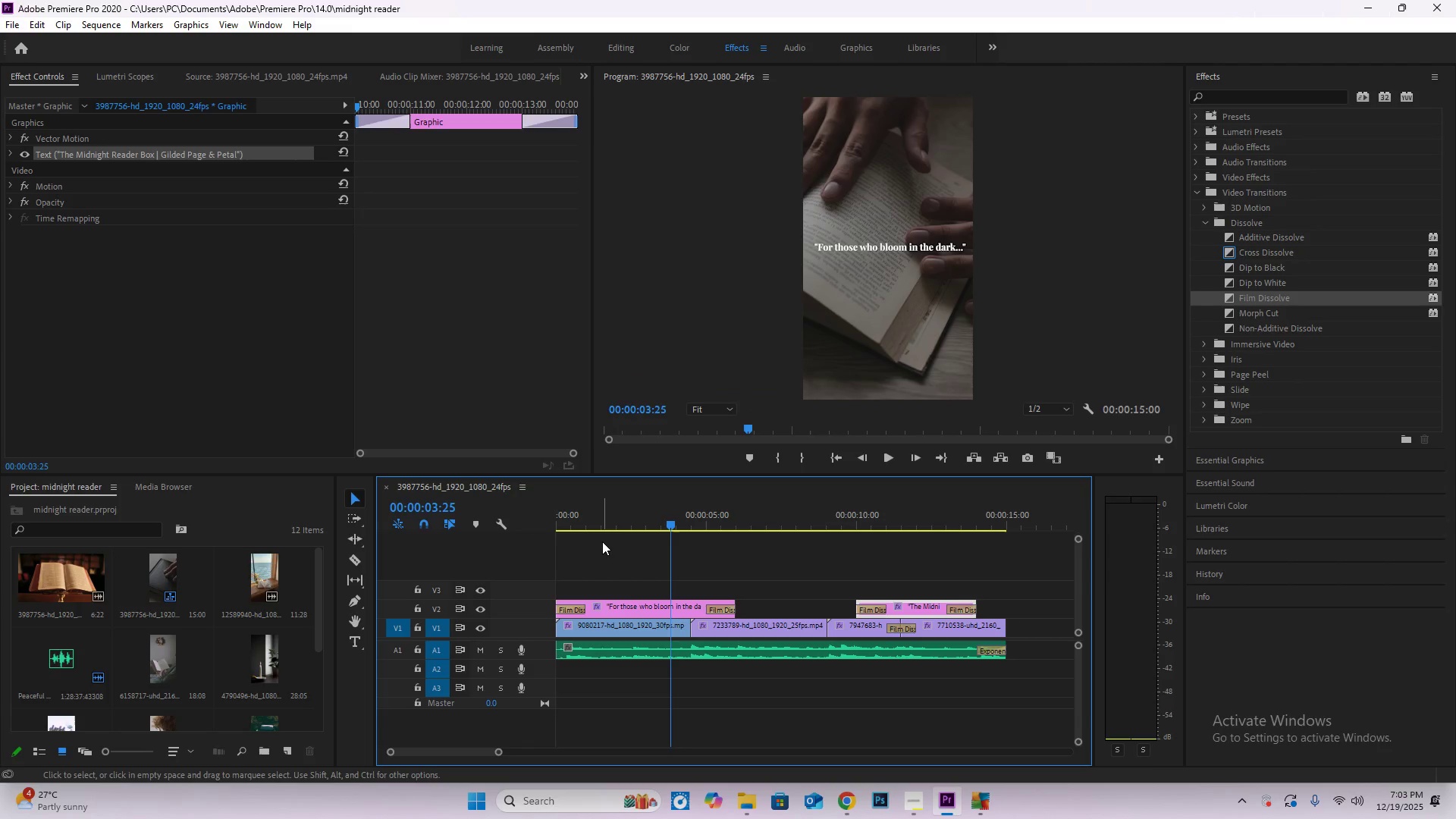 
key(Space)
 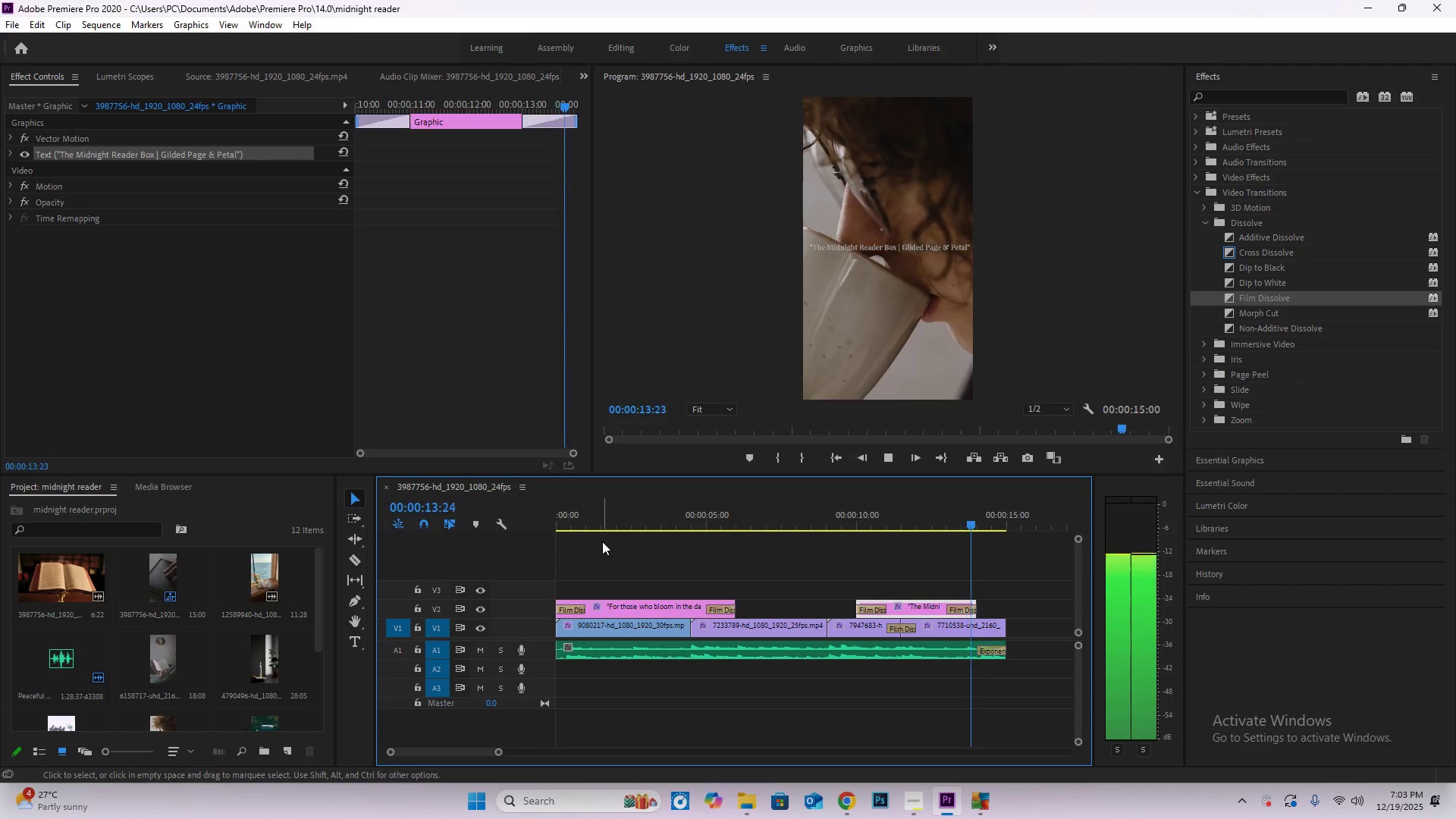 
wait(14.95)
 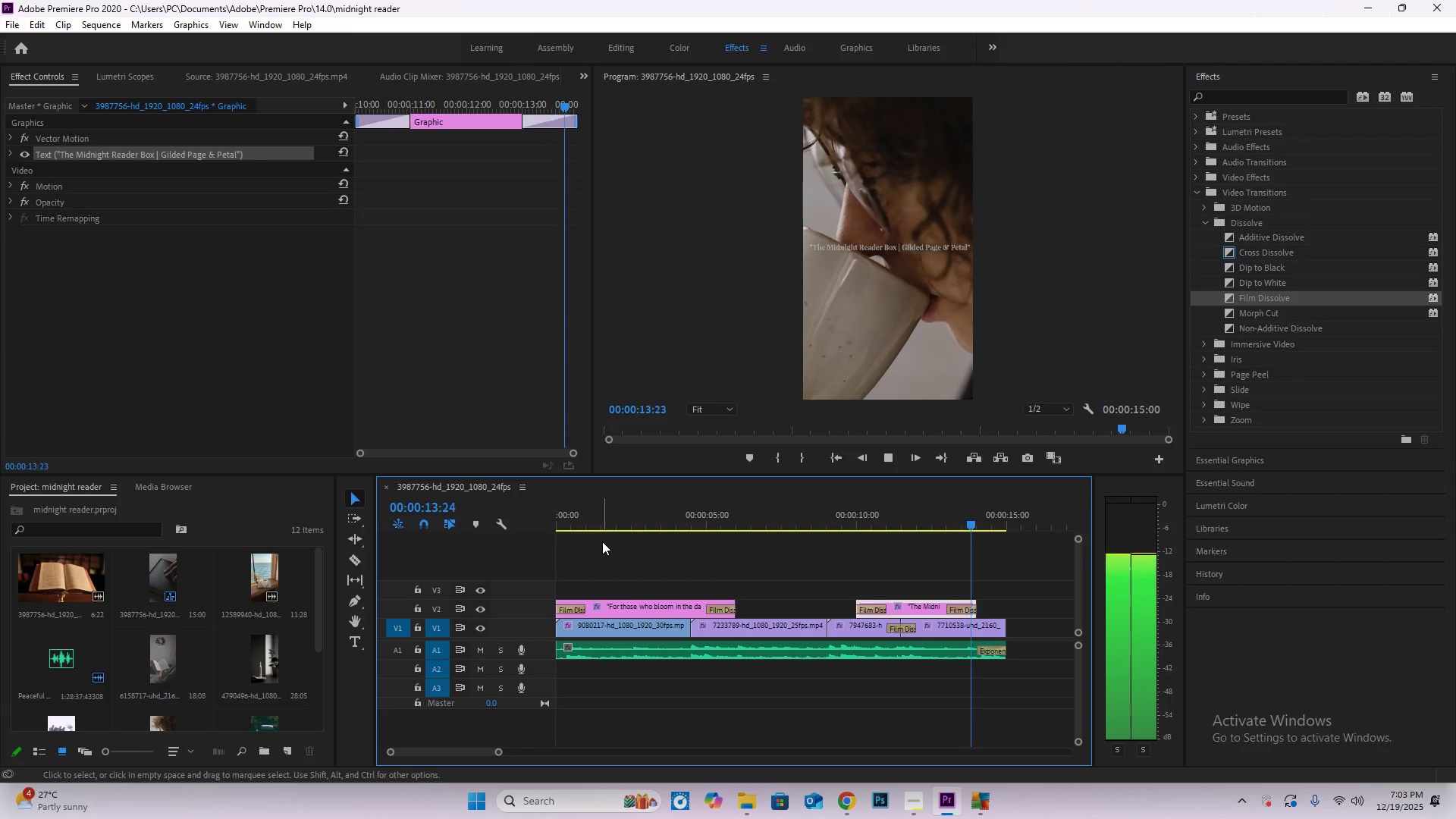 
left_click([920, 808])
 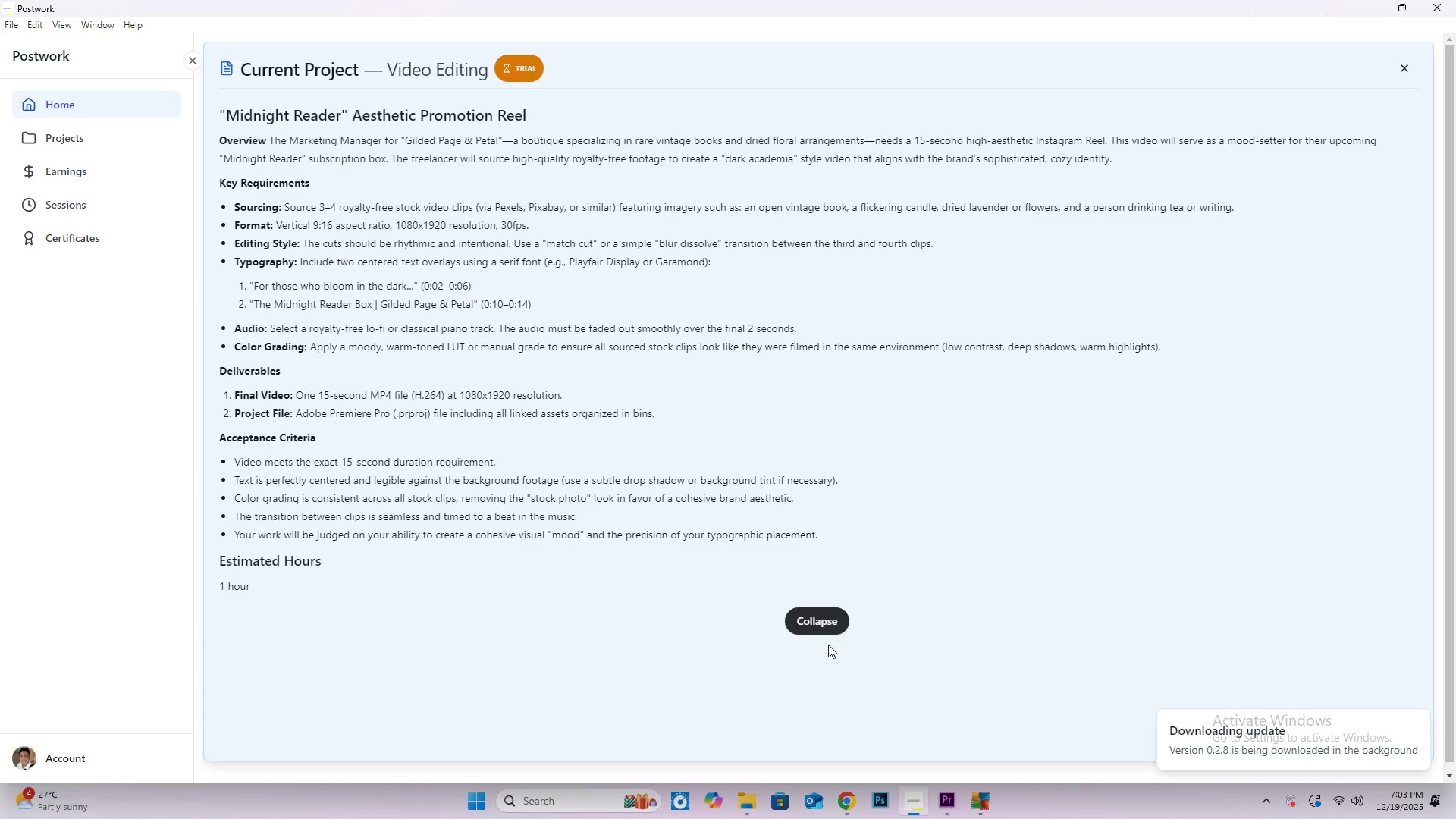 
left_click([827, 624])
 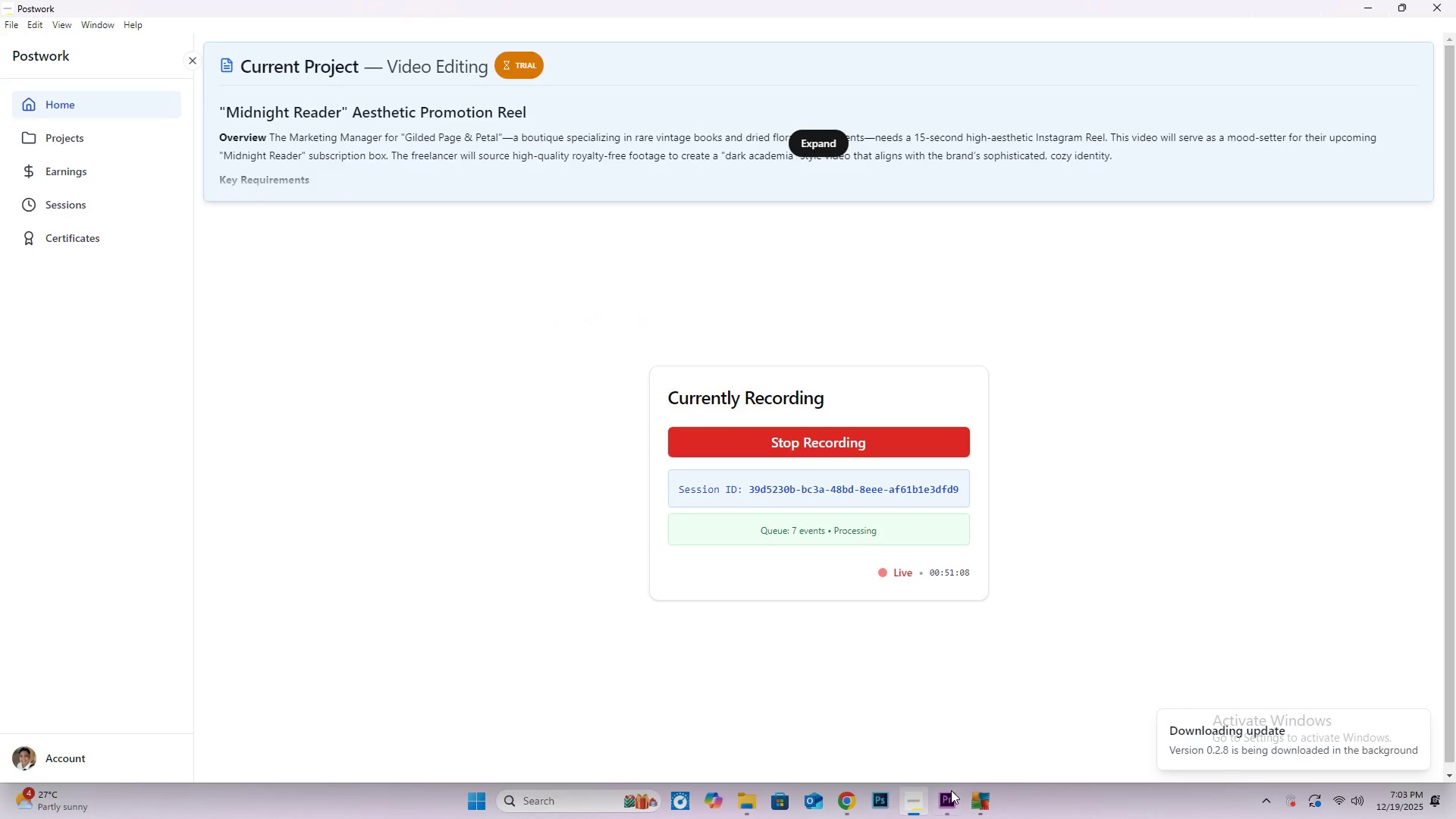 
left_click([951, 808])
 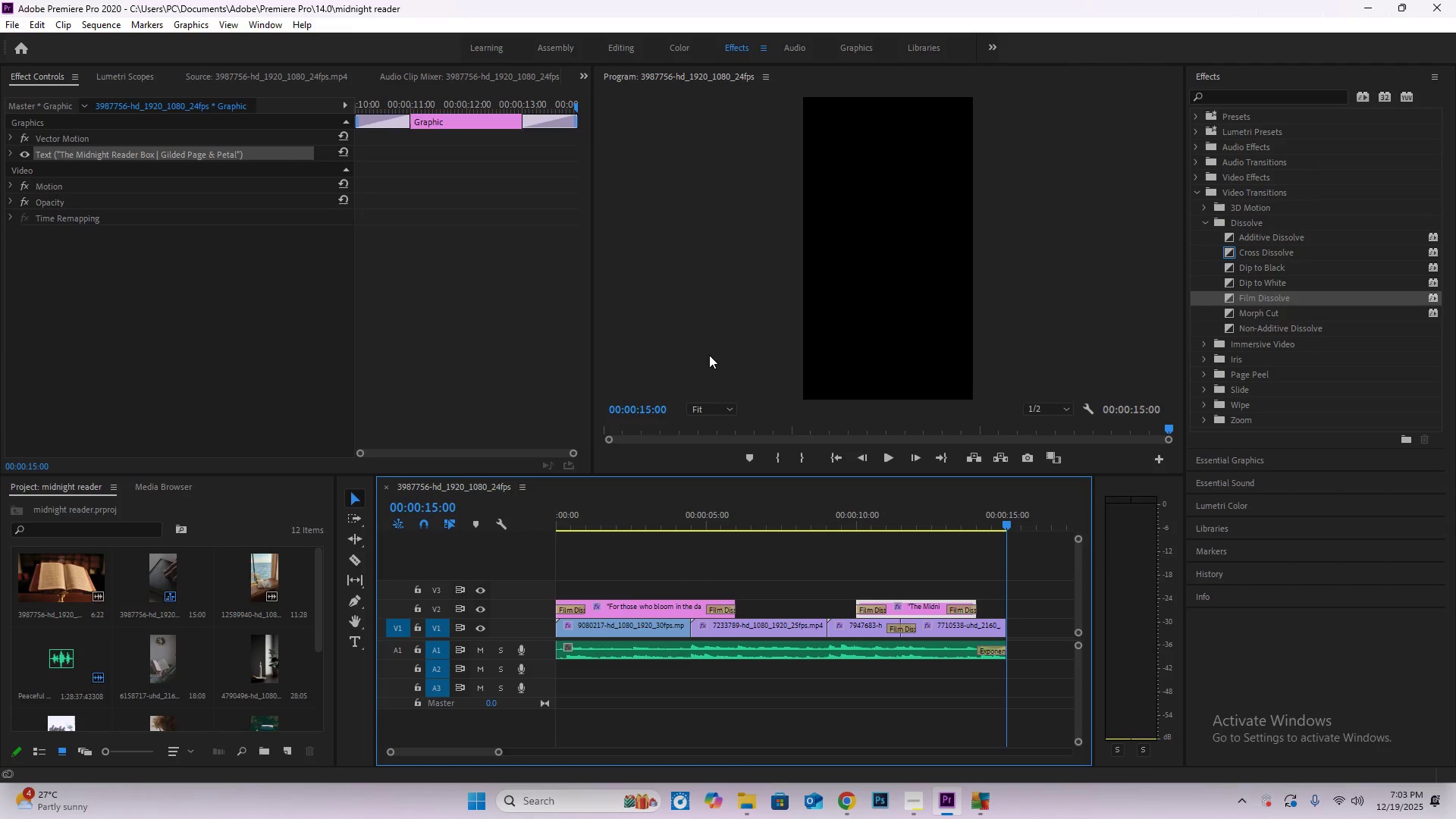 
wait(14.2)
 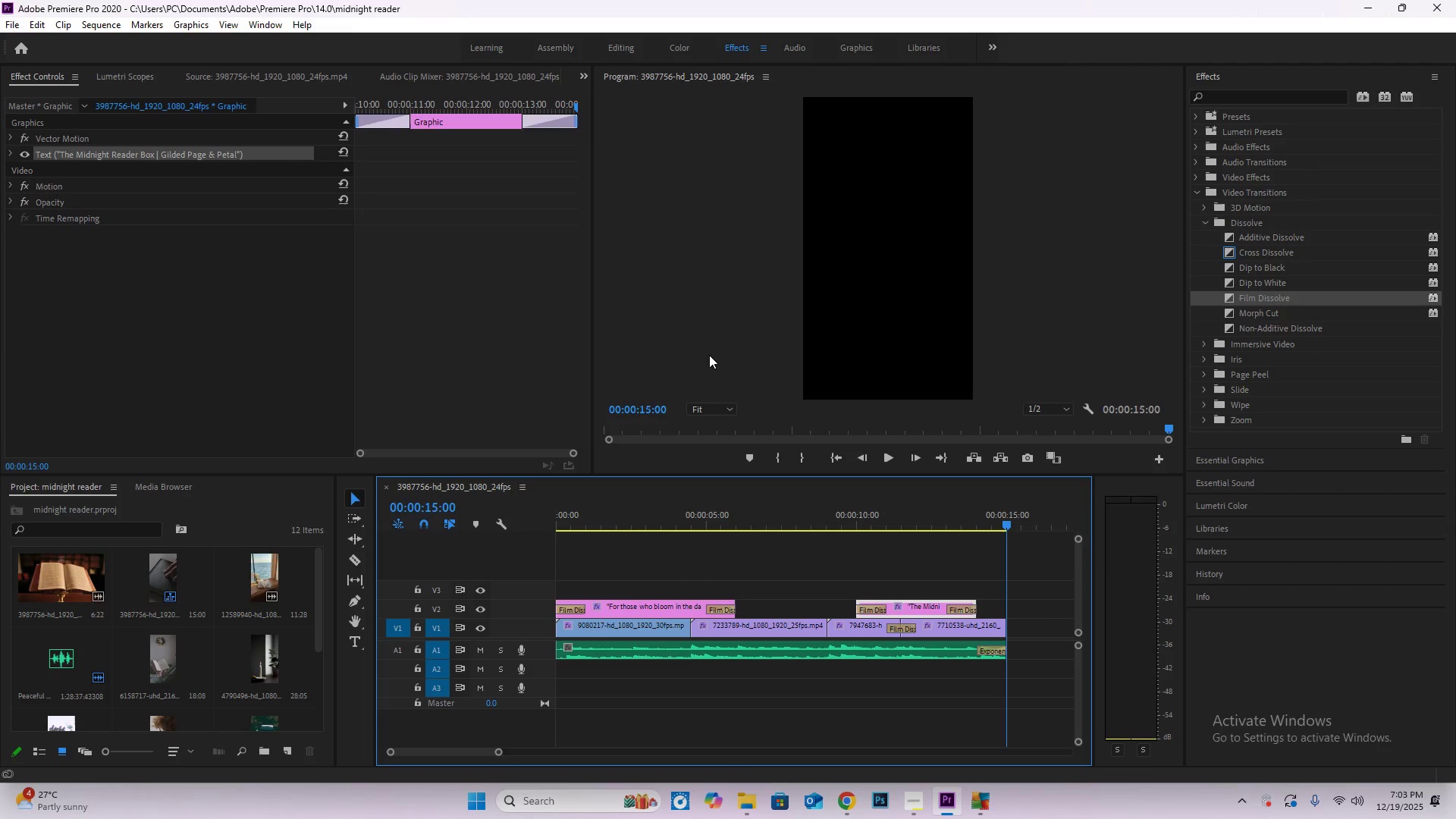 
left_click_drag(start_coordinate=[605, 520], to_coordinate=[504, 526])
 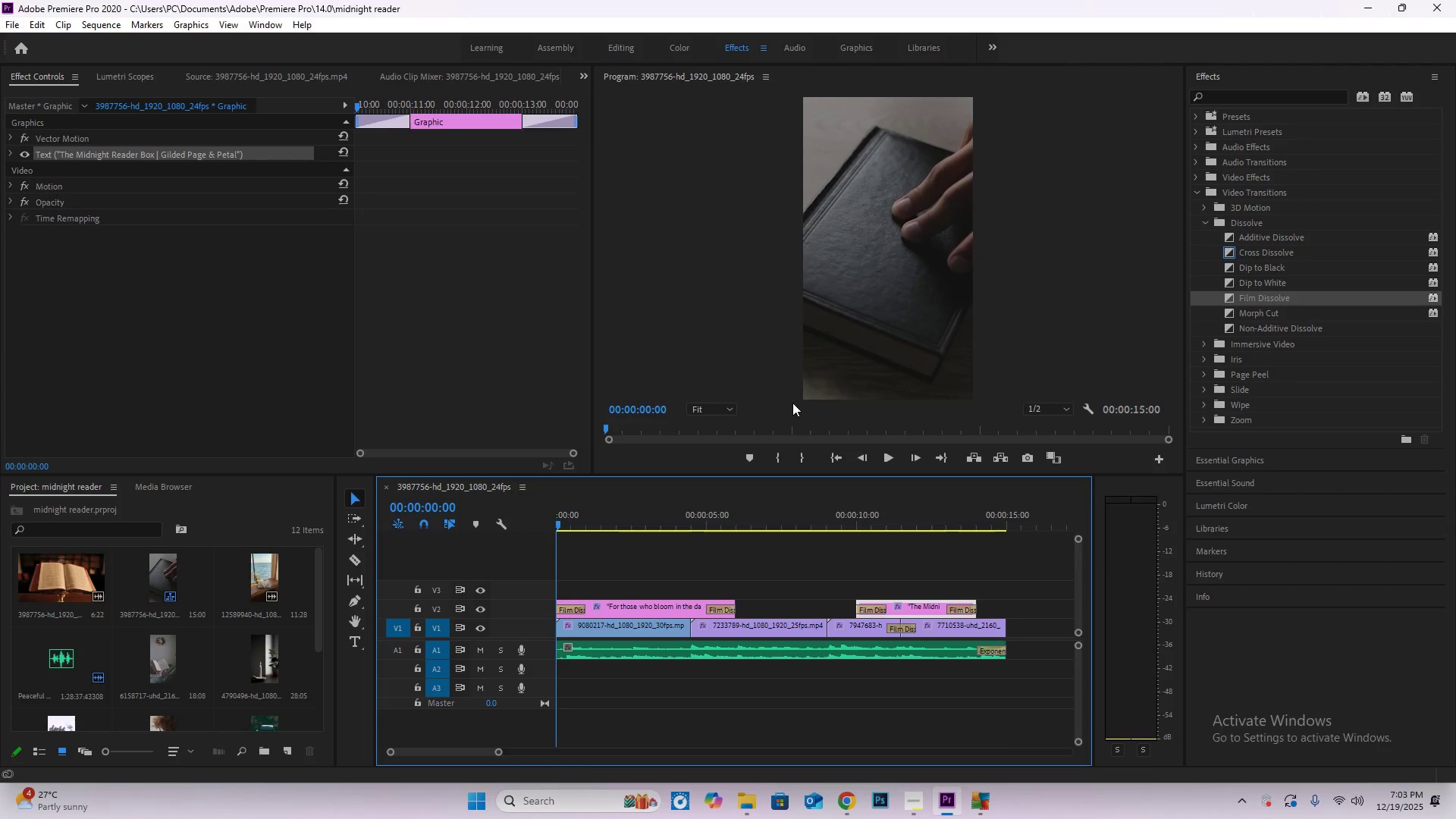 
key(Space)
 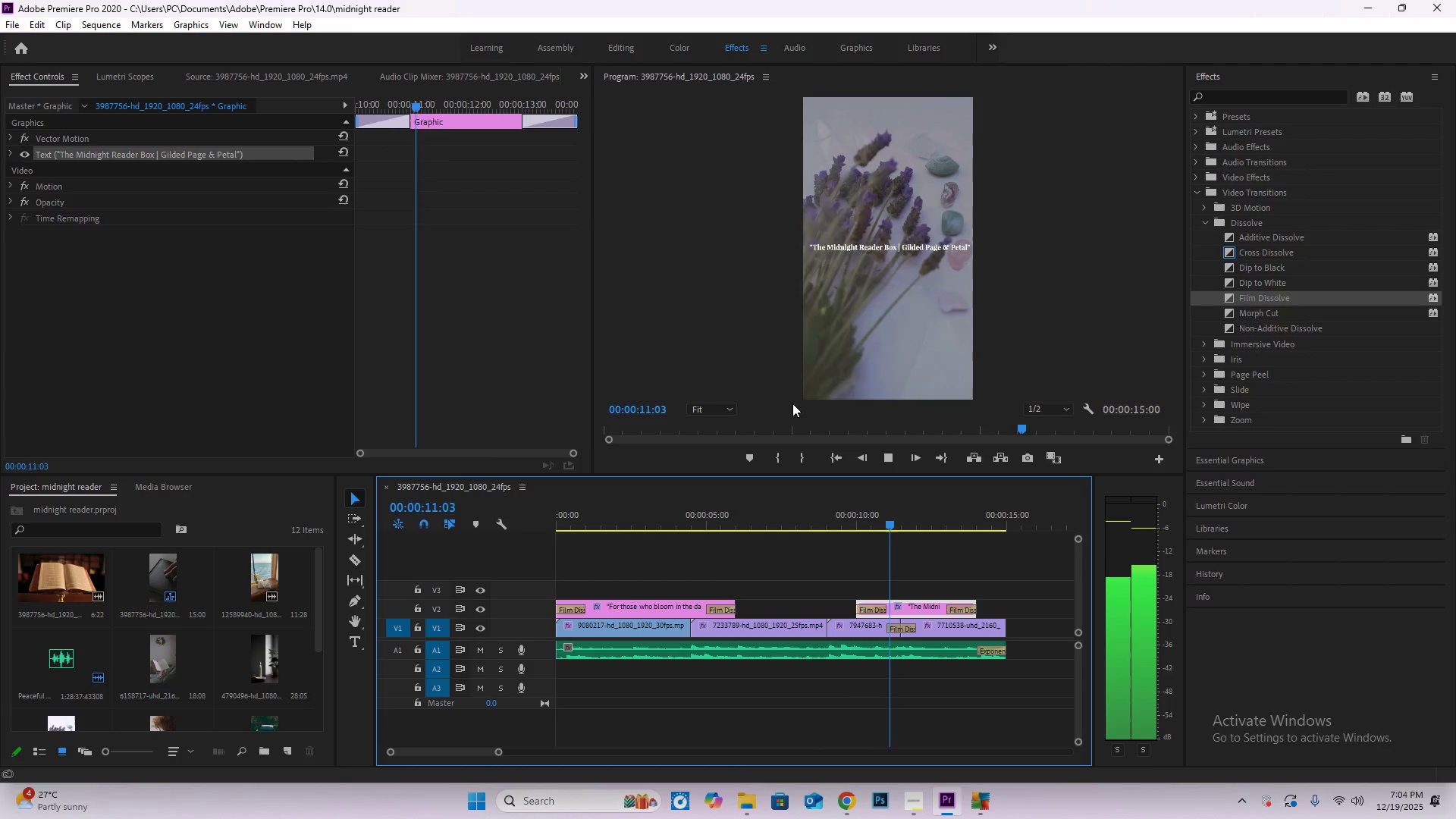 
wait(16.2)
 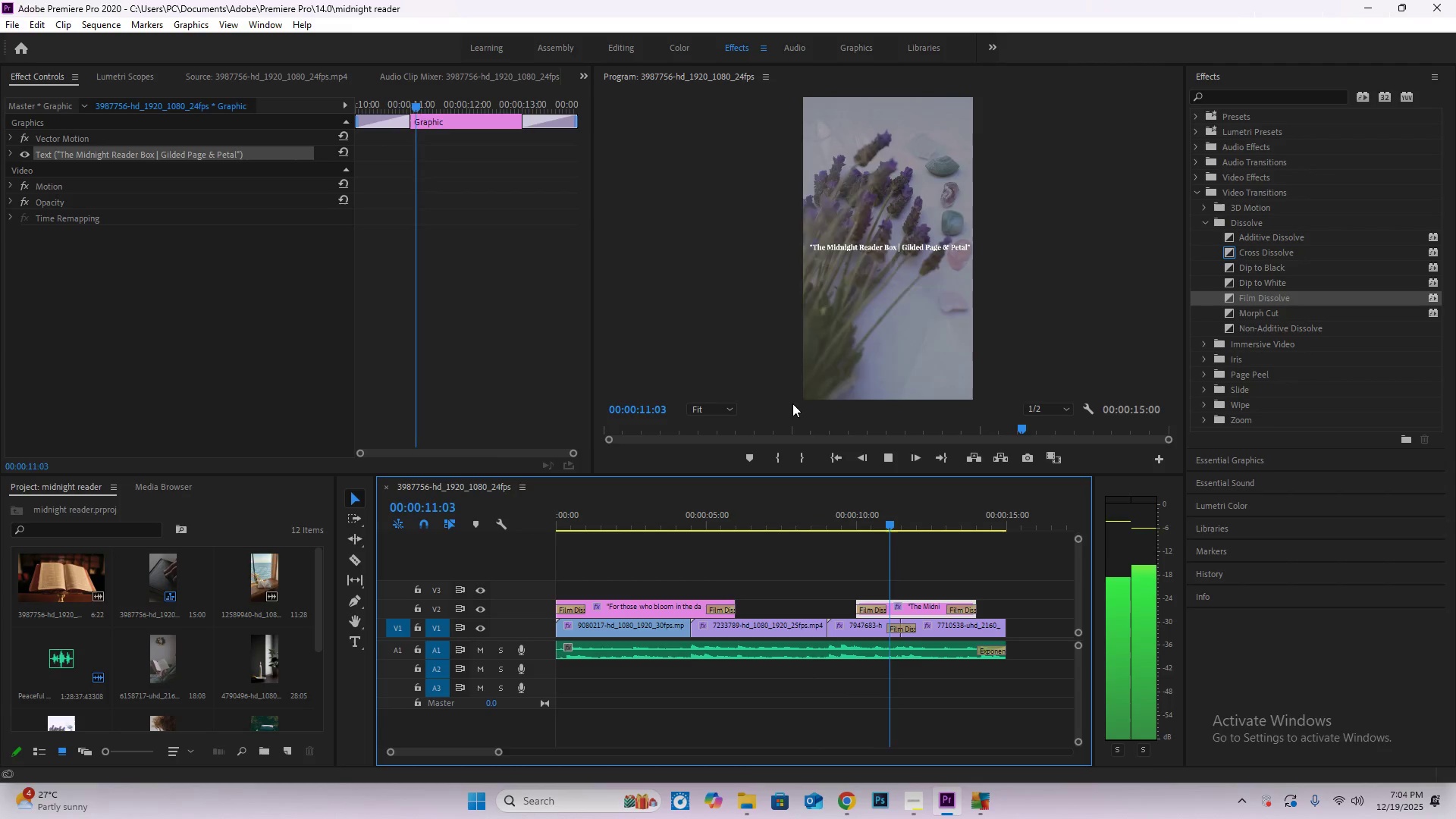 
left_click_drag(start_coordinate=[916, 517], to_coordinate=[956, 513])
 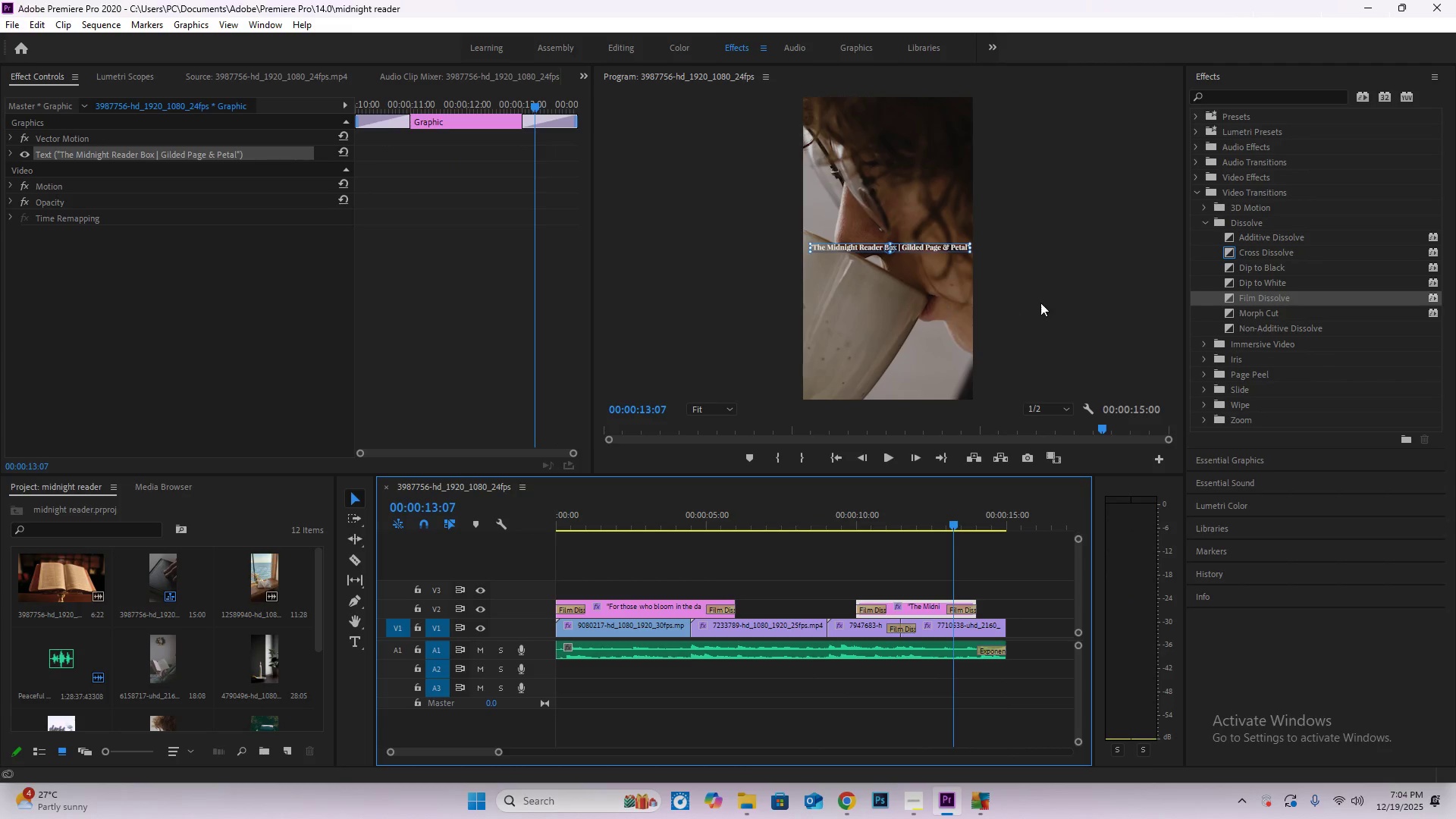 
left_click([1083, 304])
 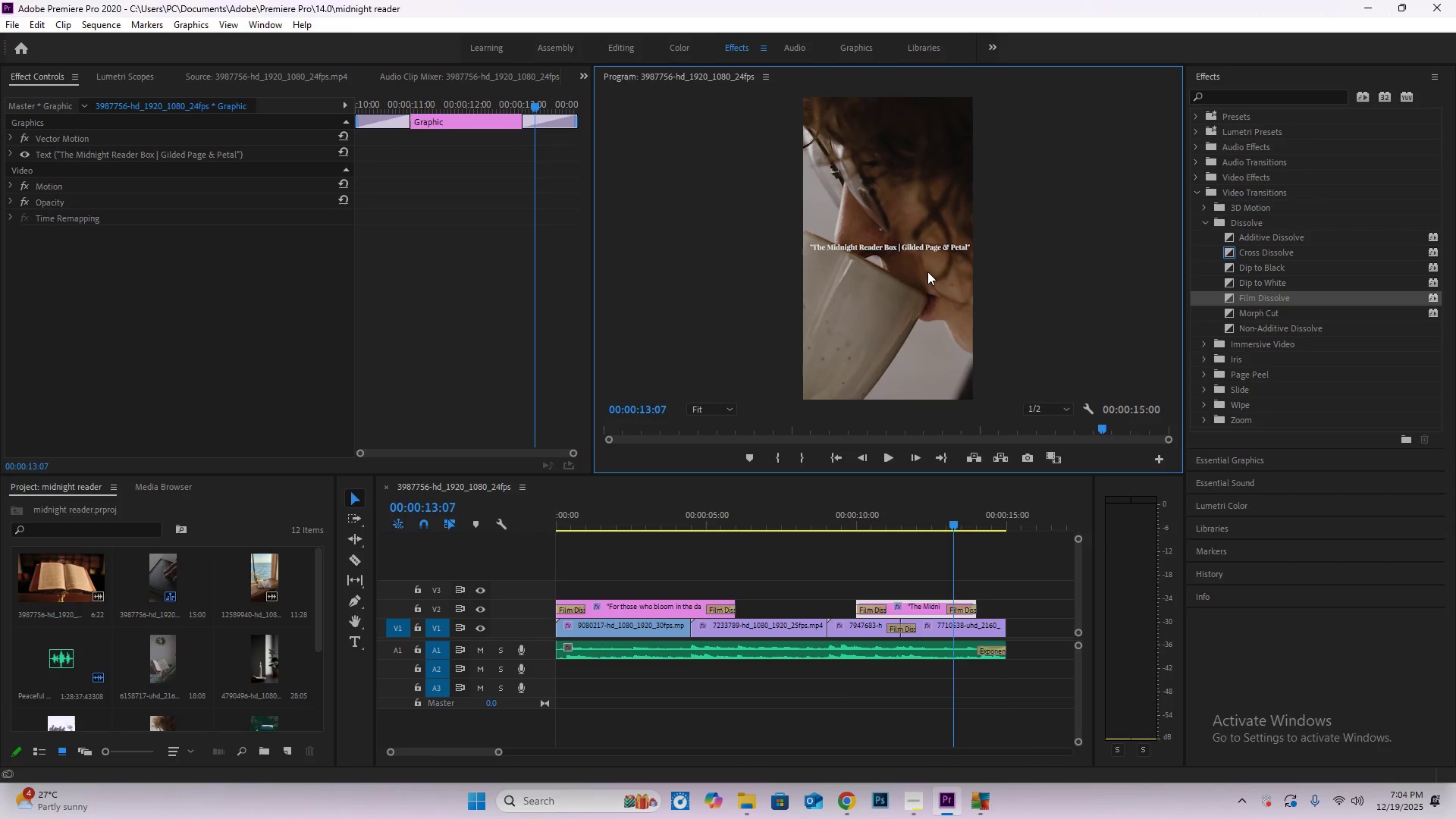 
key(T)
 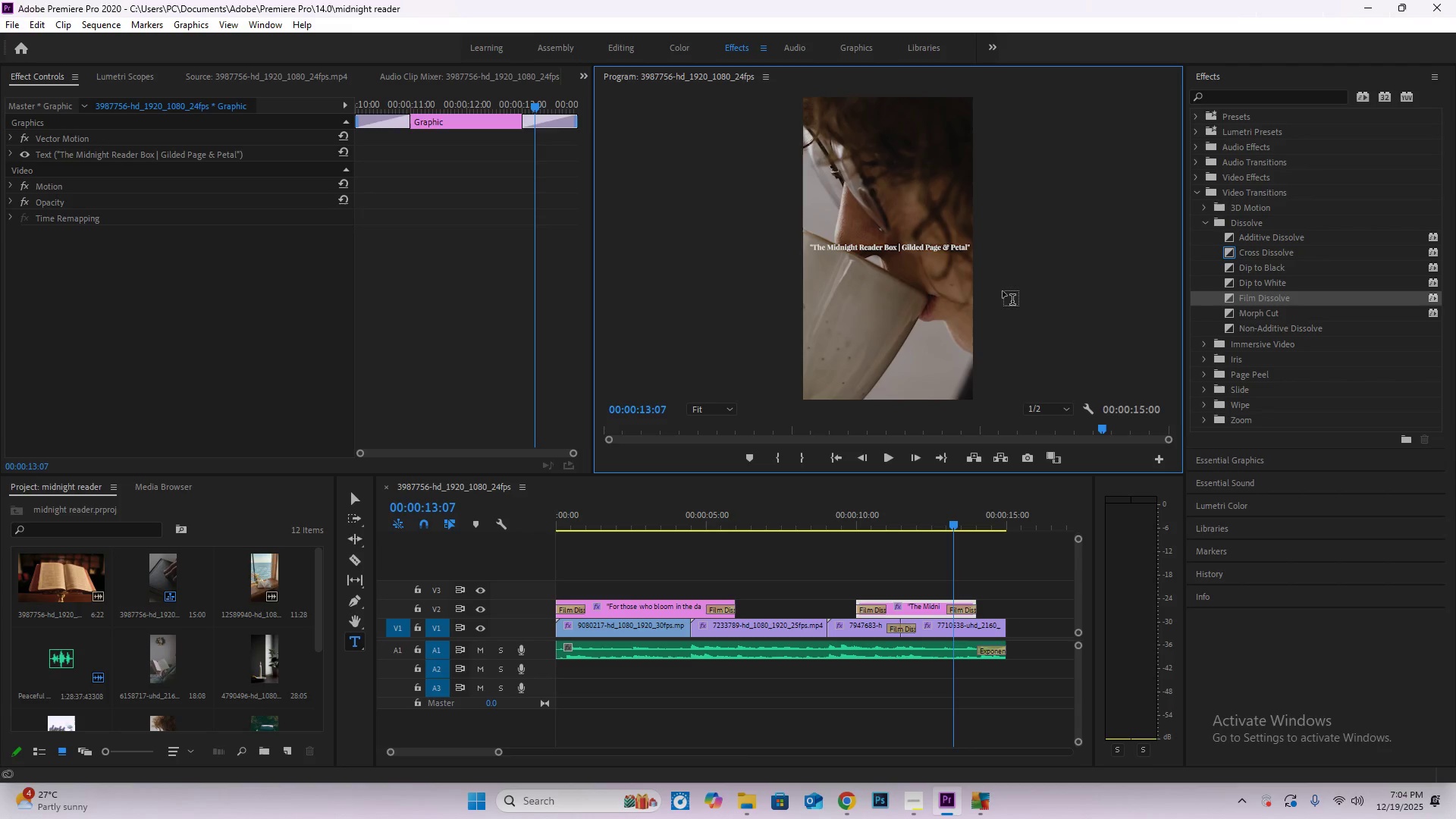 
key(V)
 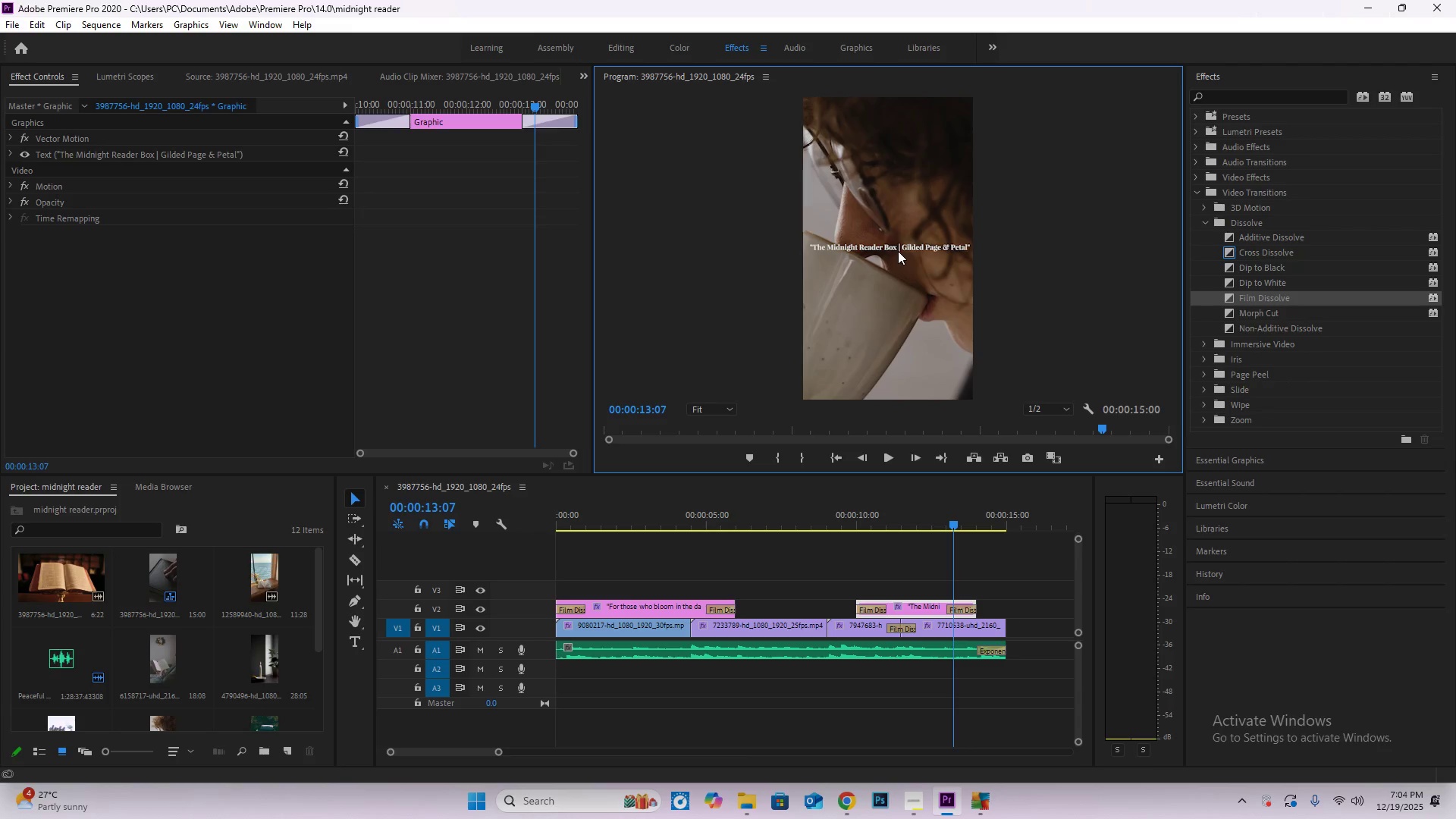 
left_click([900, 247])
 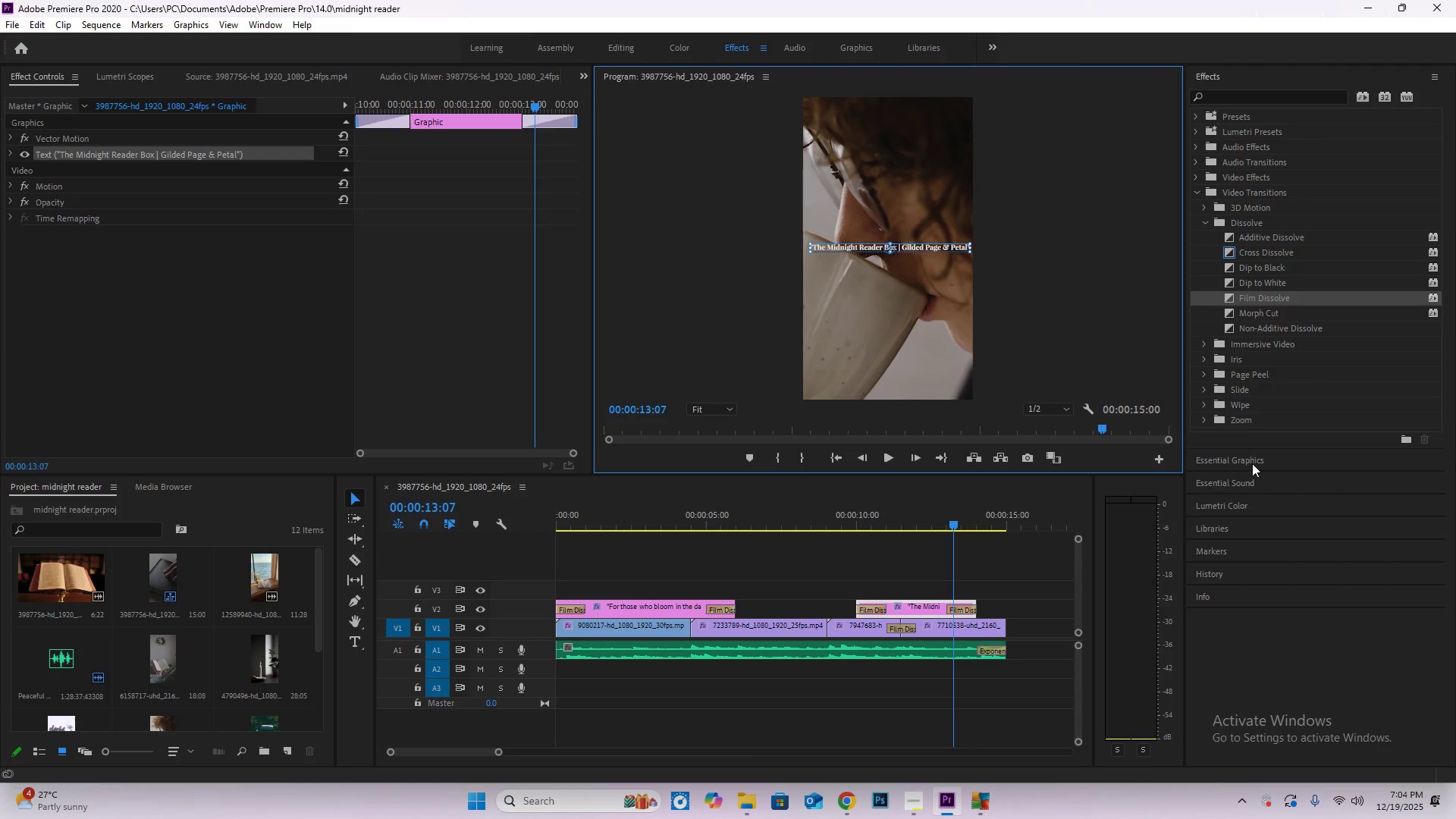 
left_click([1230, 532])
 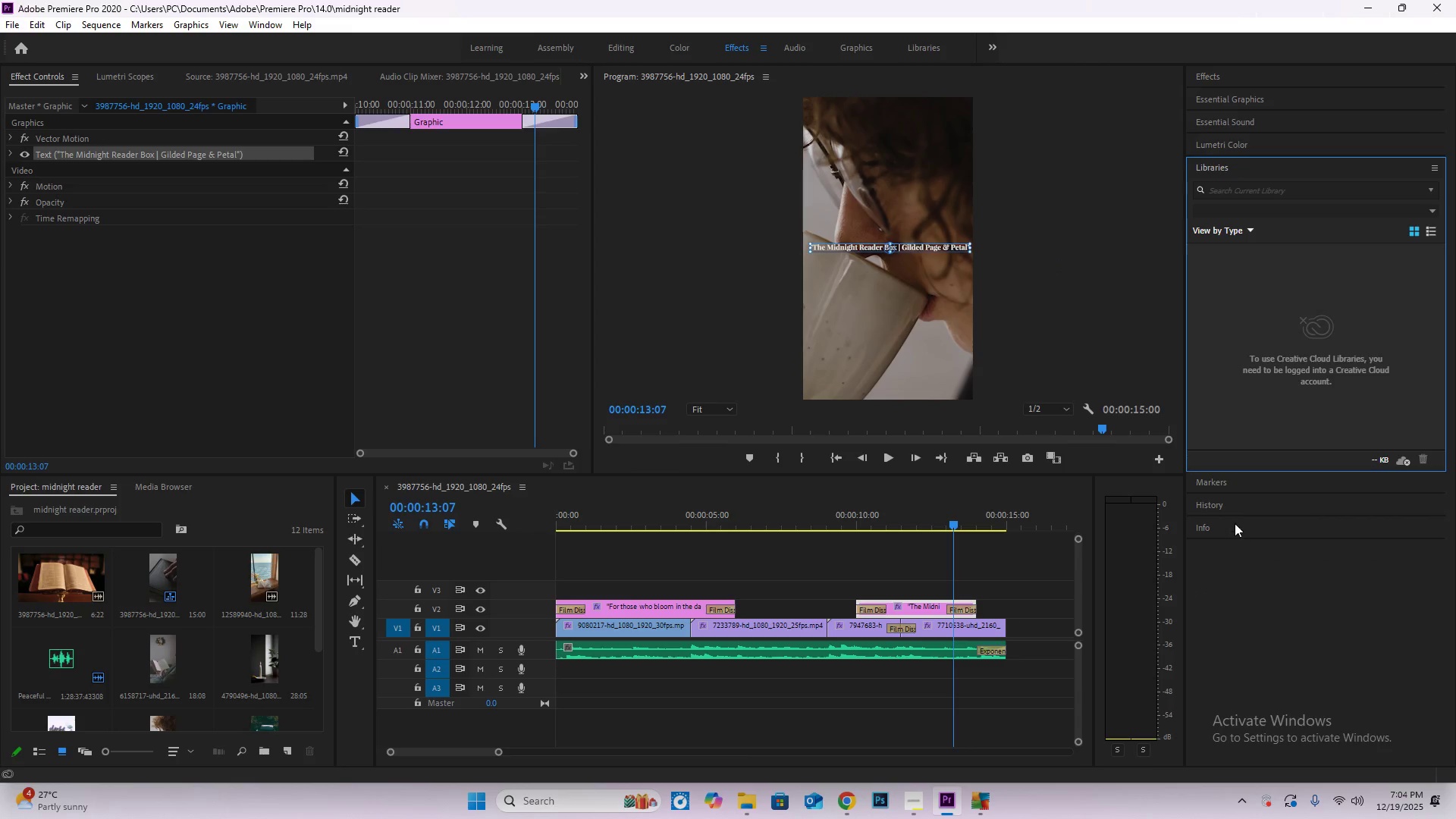 
left_click([1228, 508])
 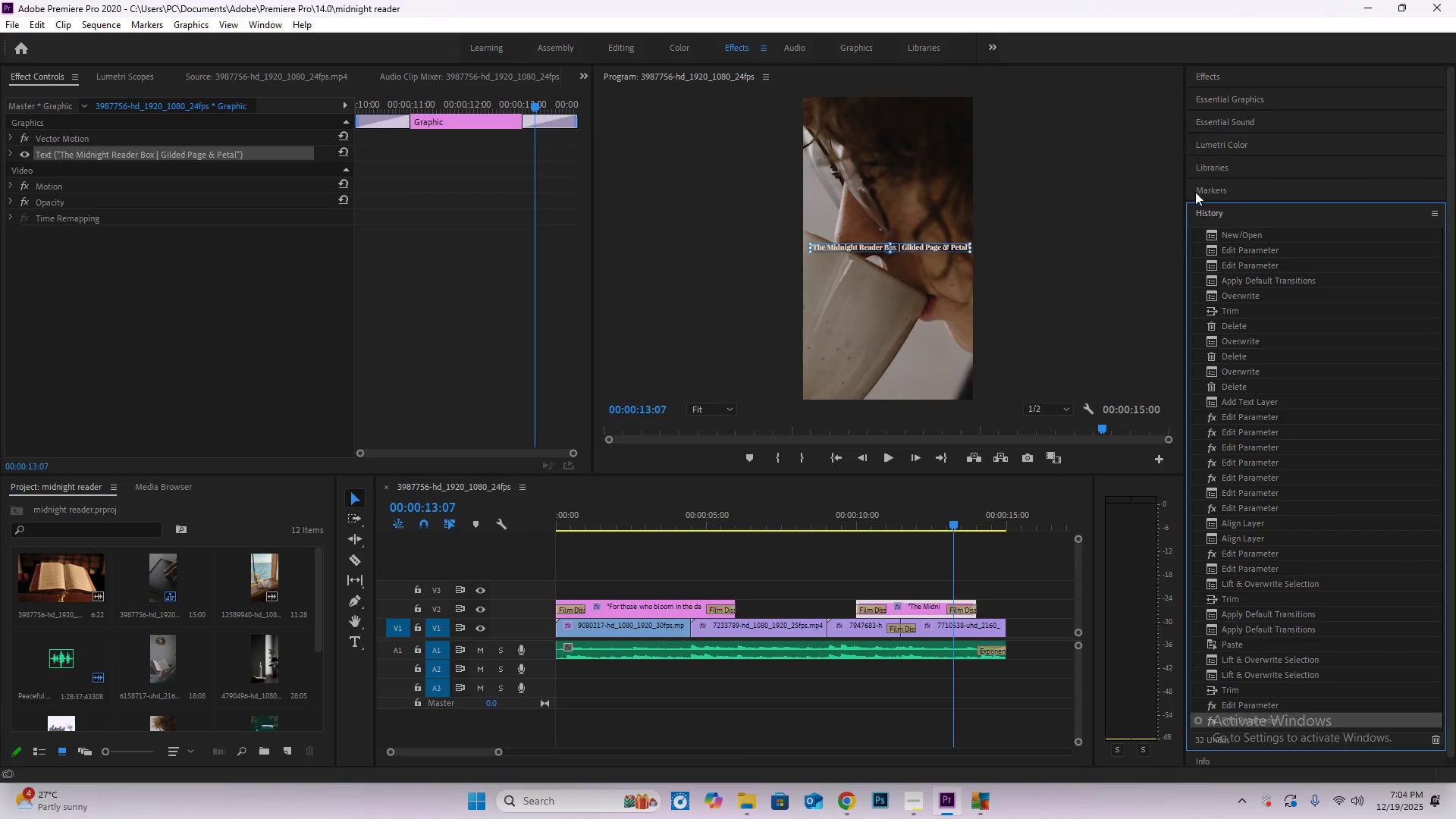 
left_click([1207, 212])
 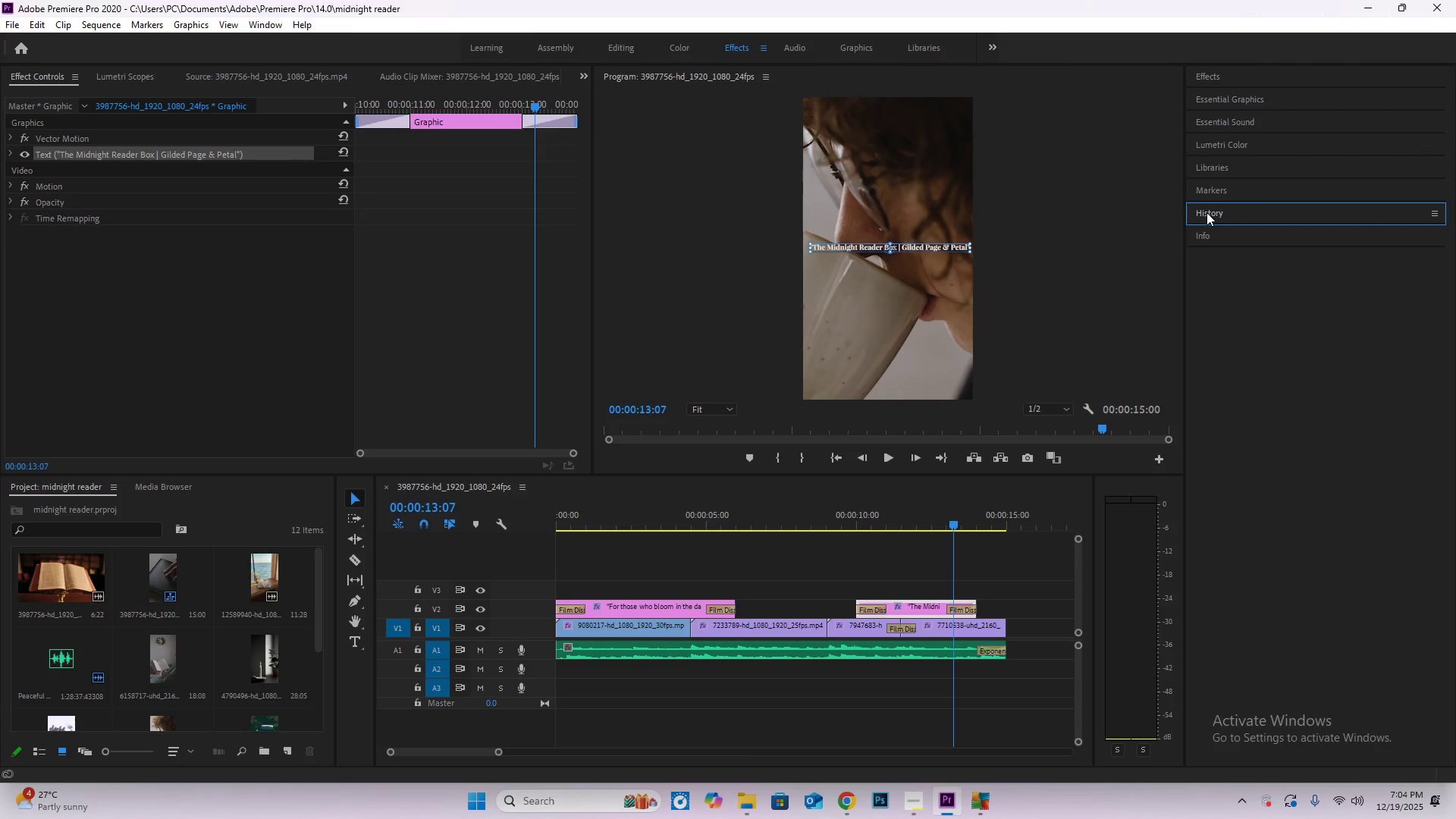 
key(ArrowLeft)
 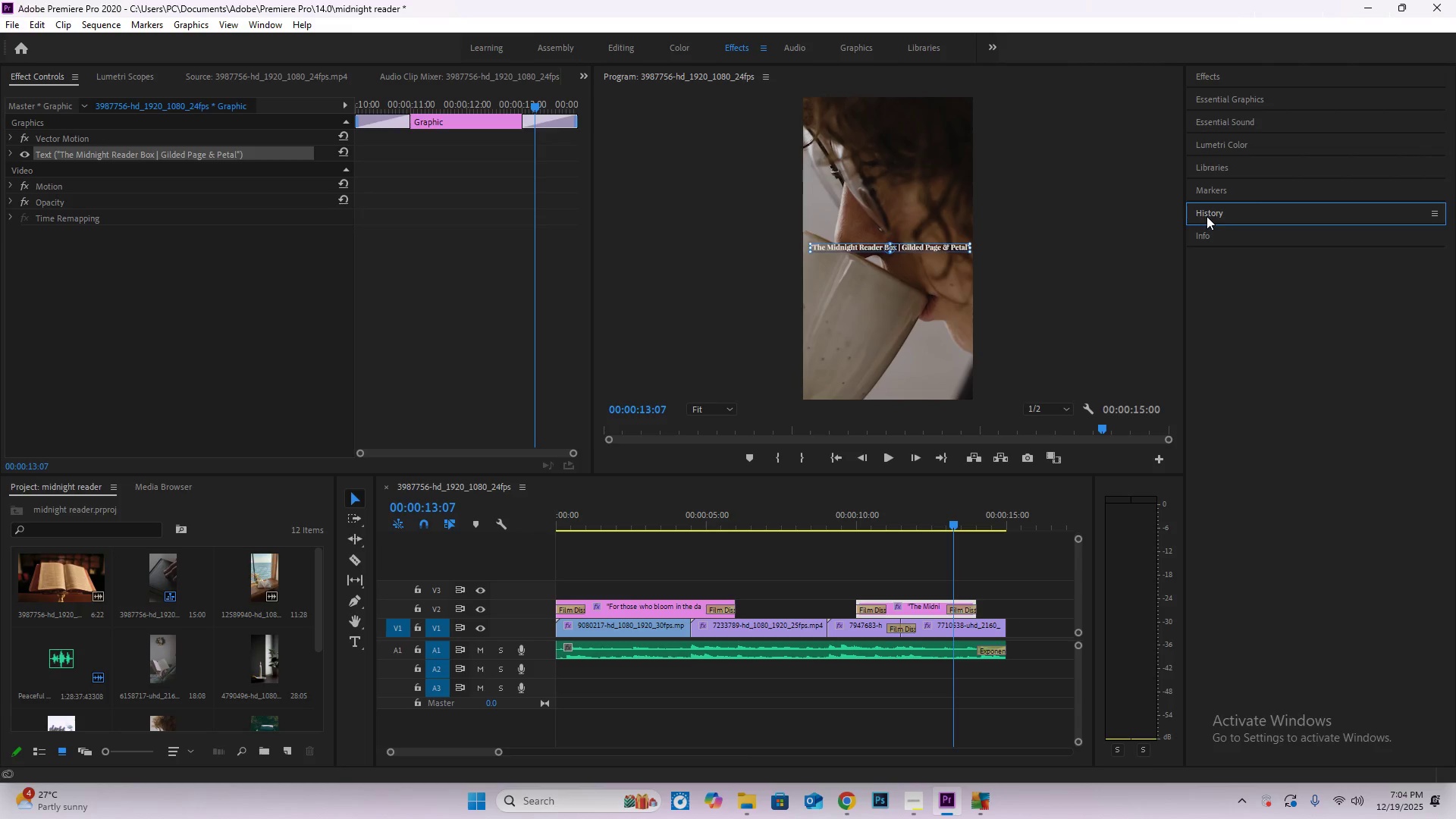 
key(ArrowLeft)
 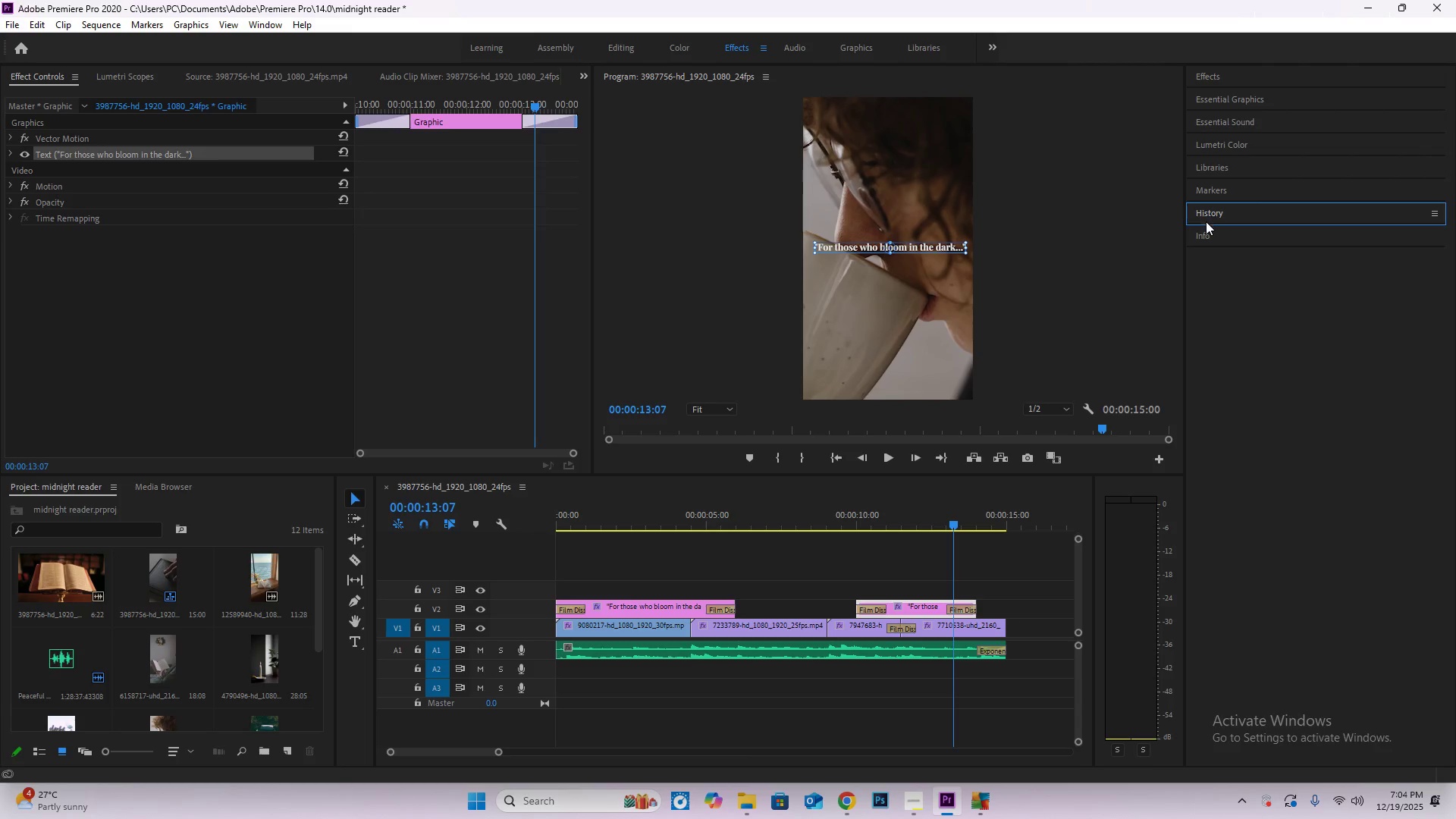 
key(ArrowLeft)
 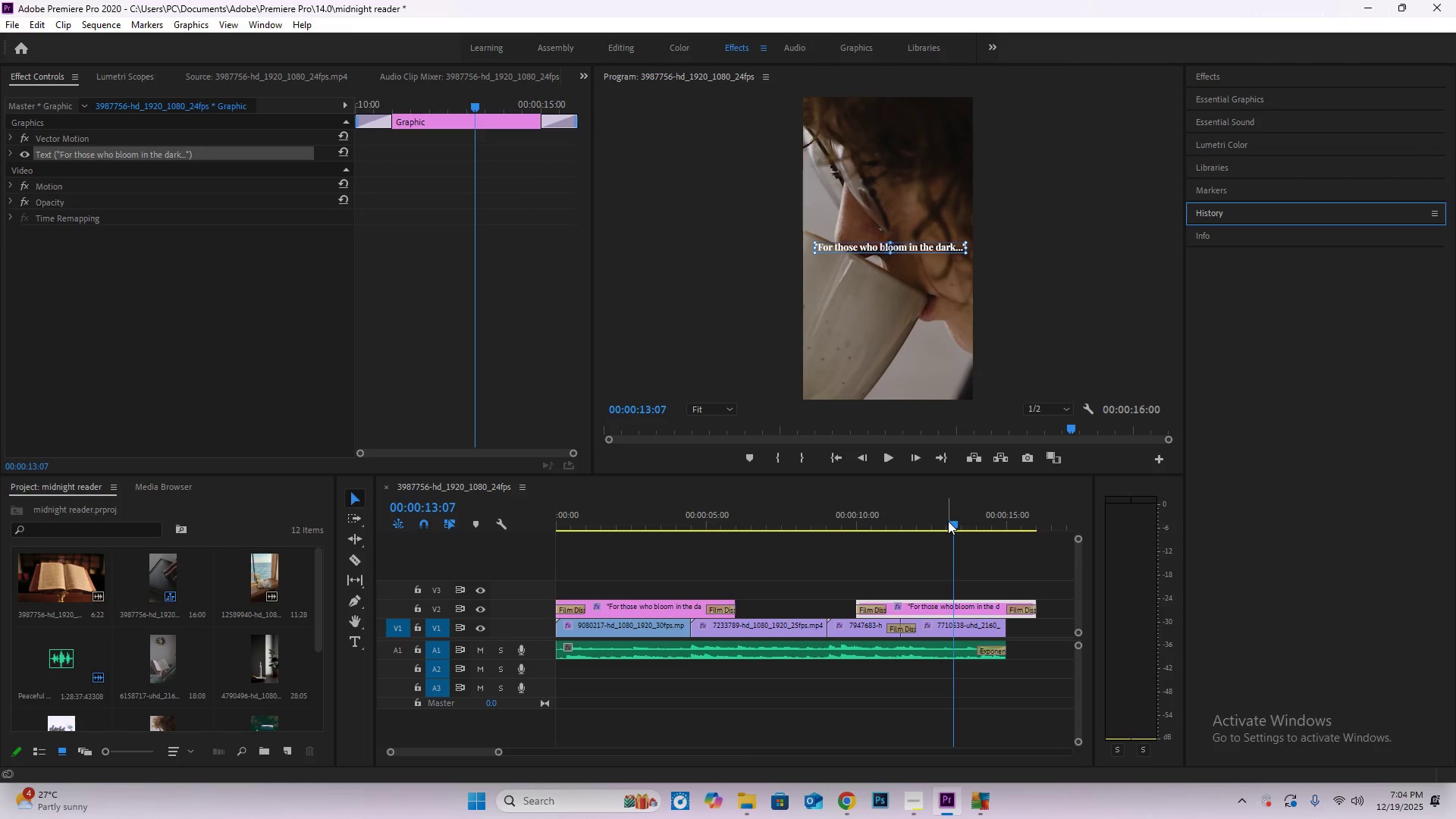 
key(Control+Z)
 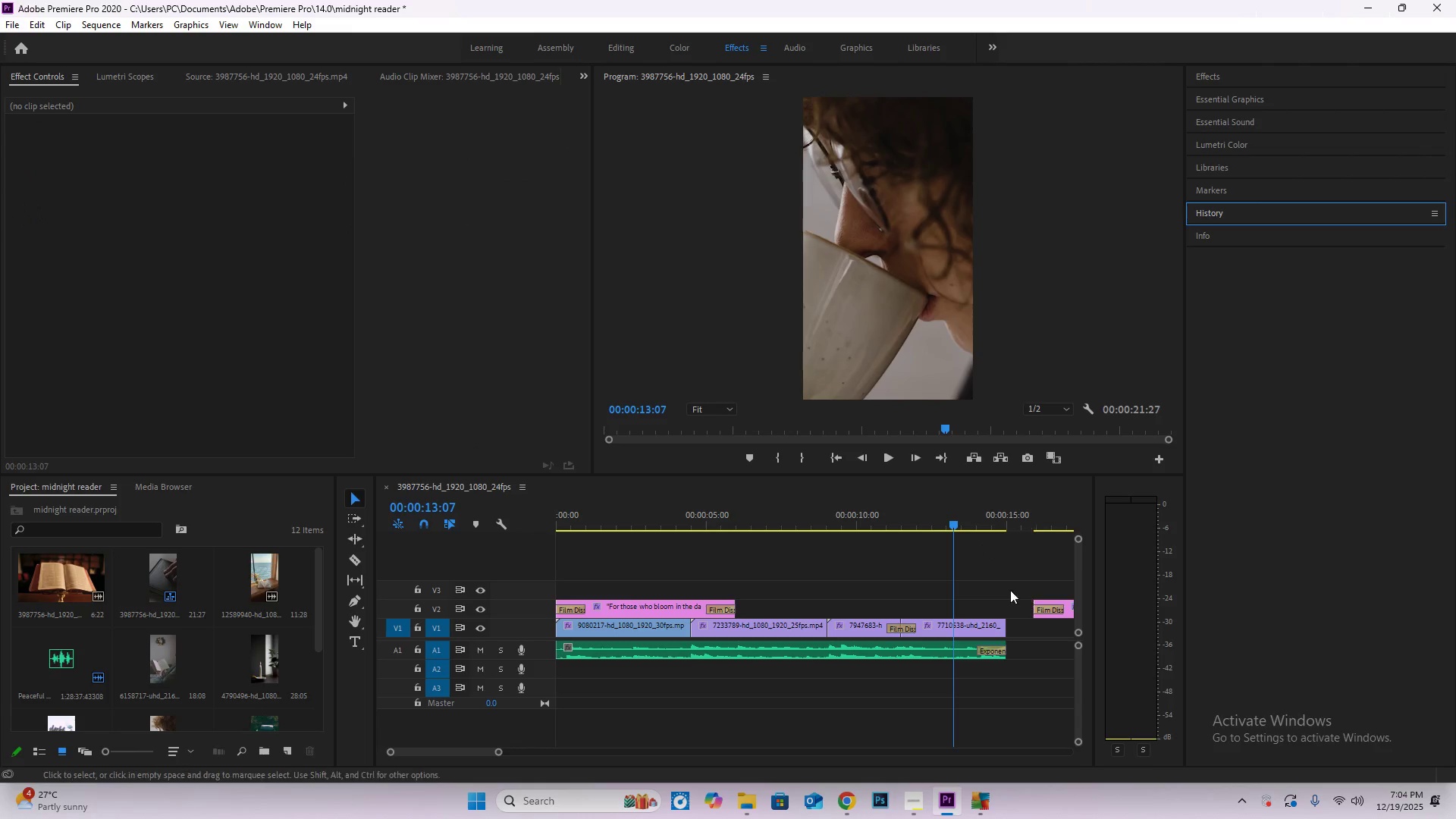 
key(Control+Z)
 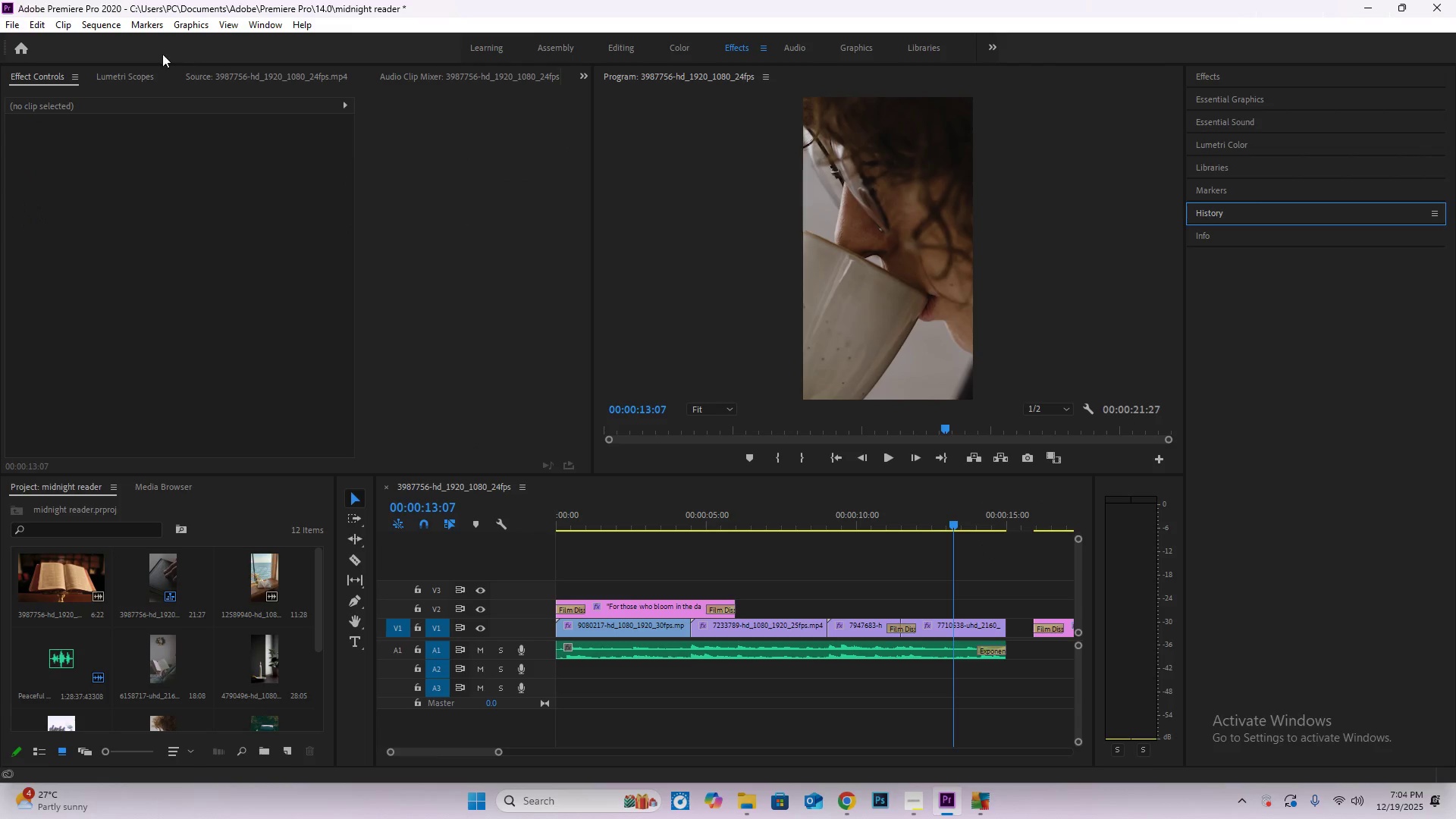 
left_click([42, 23])
 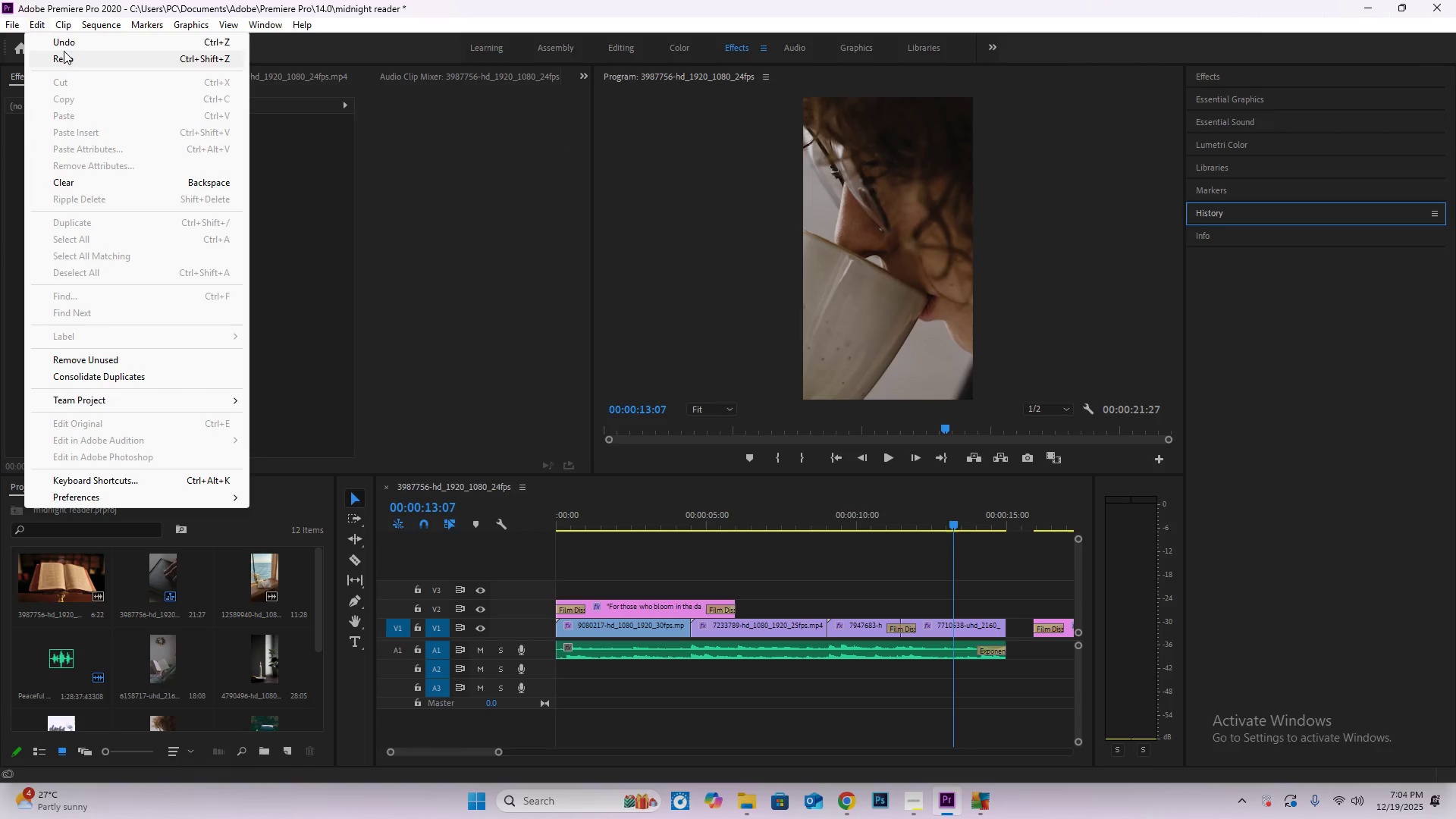 
left_click([66, 53])
 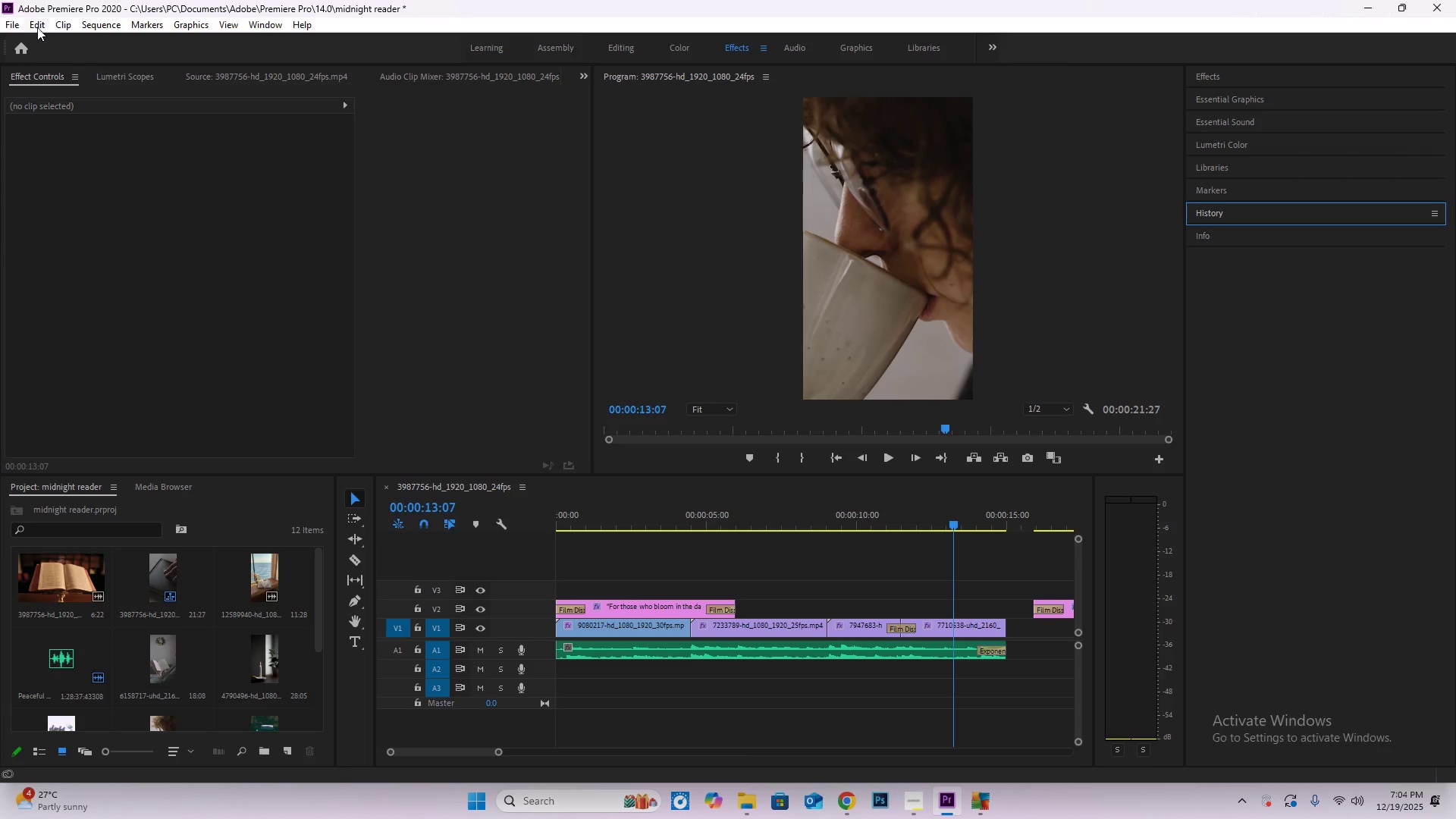 
left_click([35, 26])
 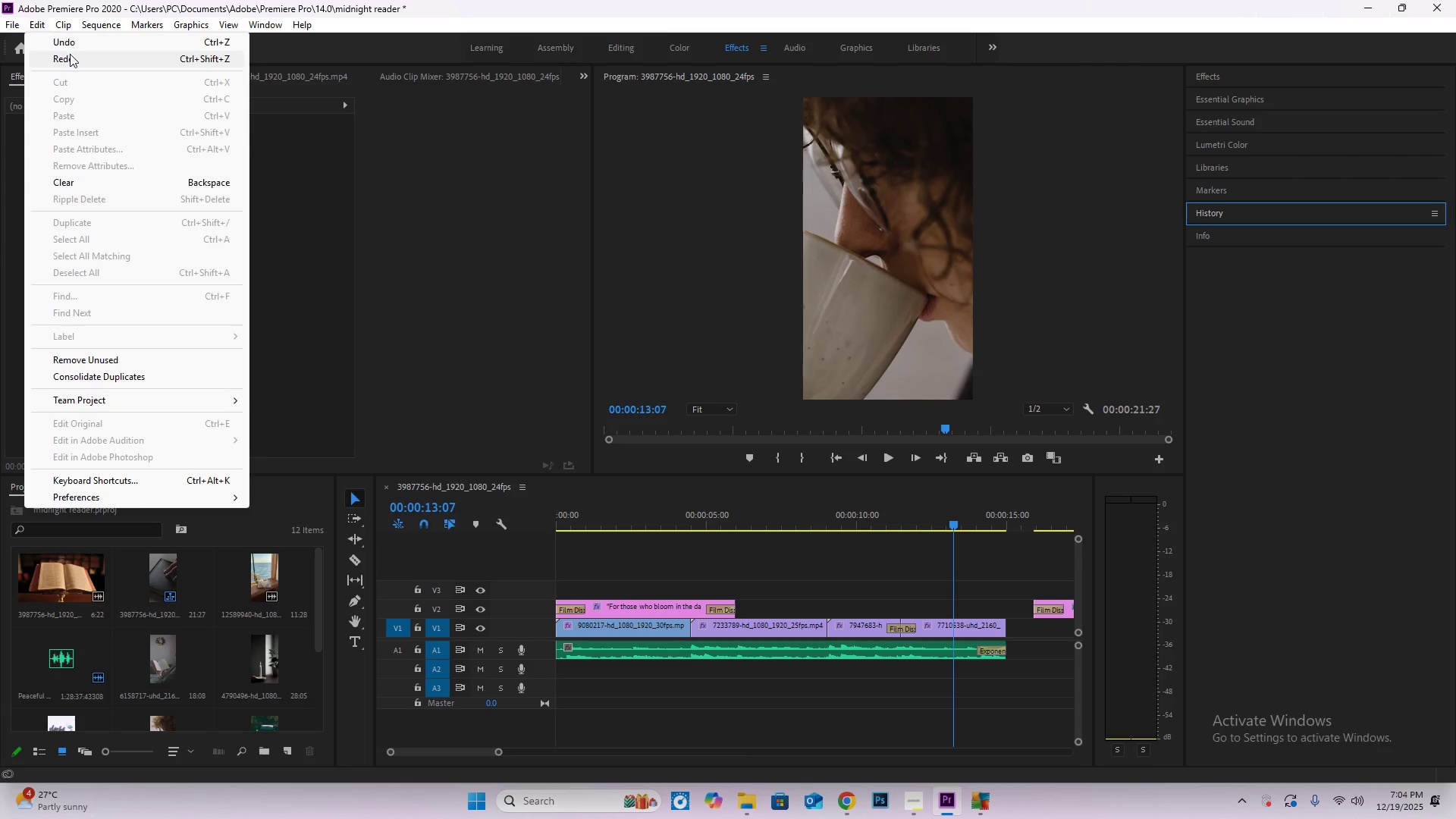 
left_click([71, 55])
 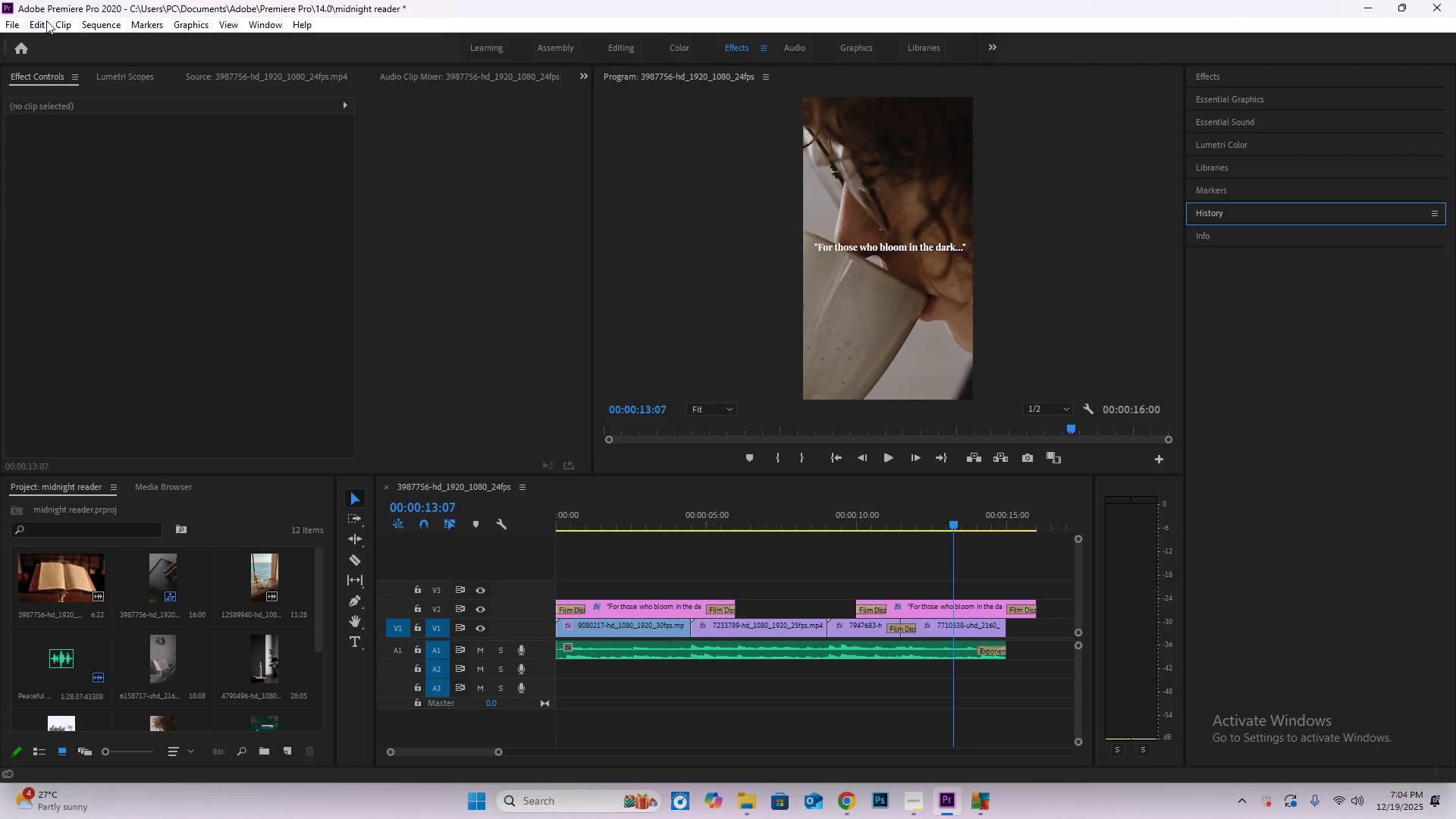 
left_click([43, 20])
 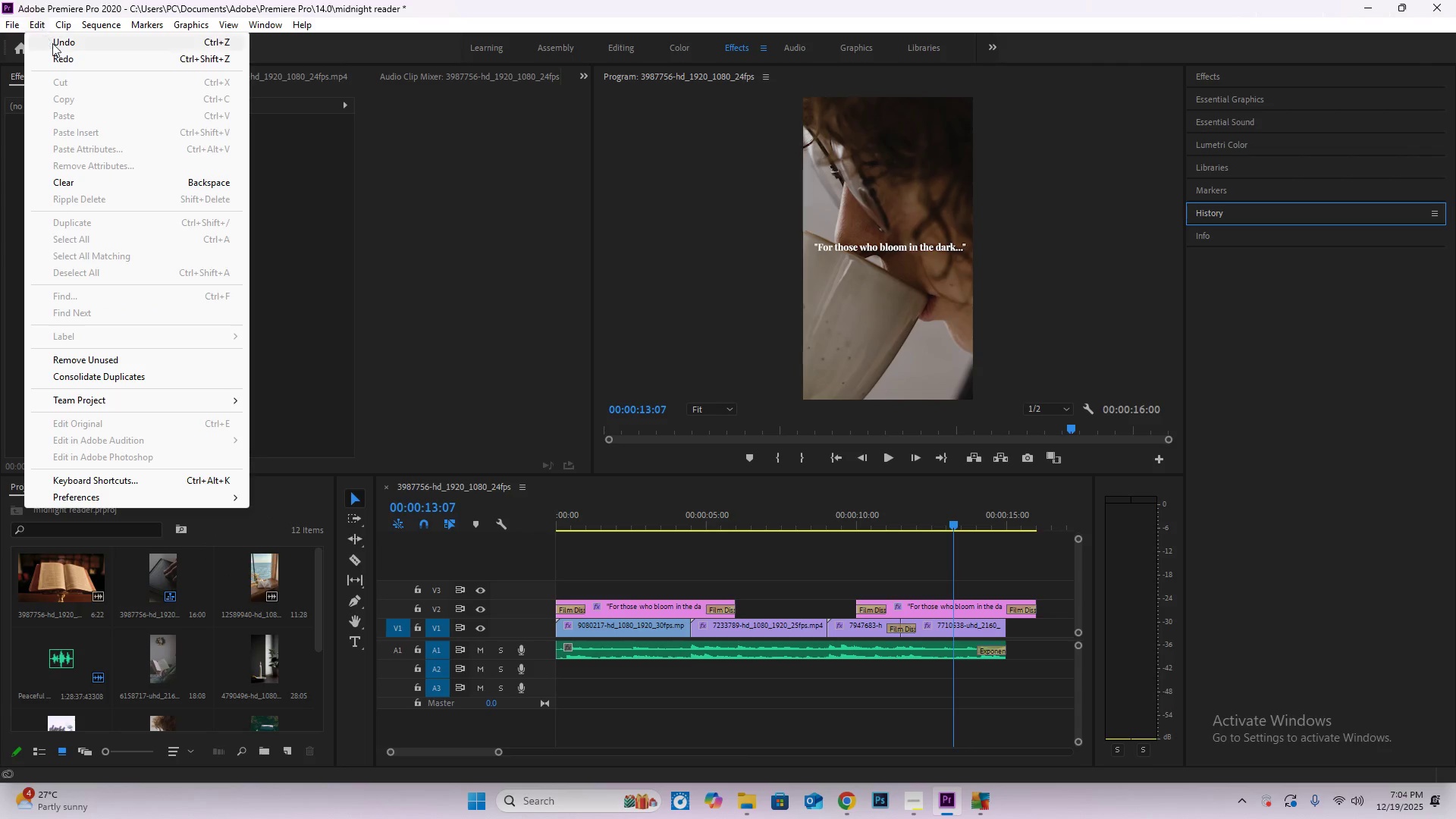 
left_click([58, 52])
 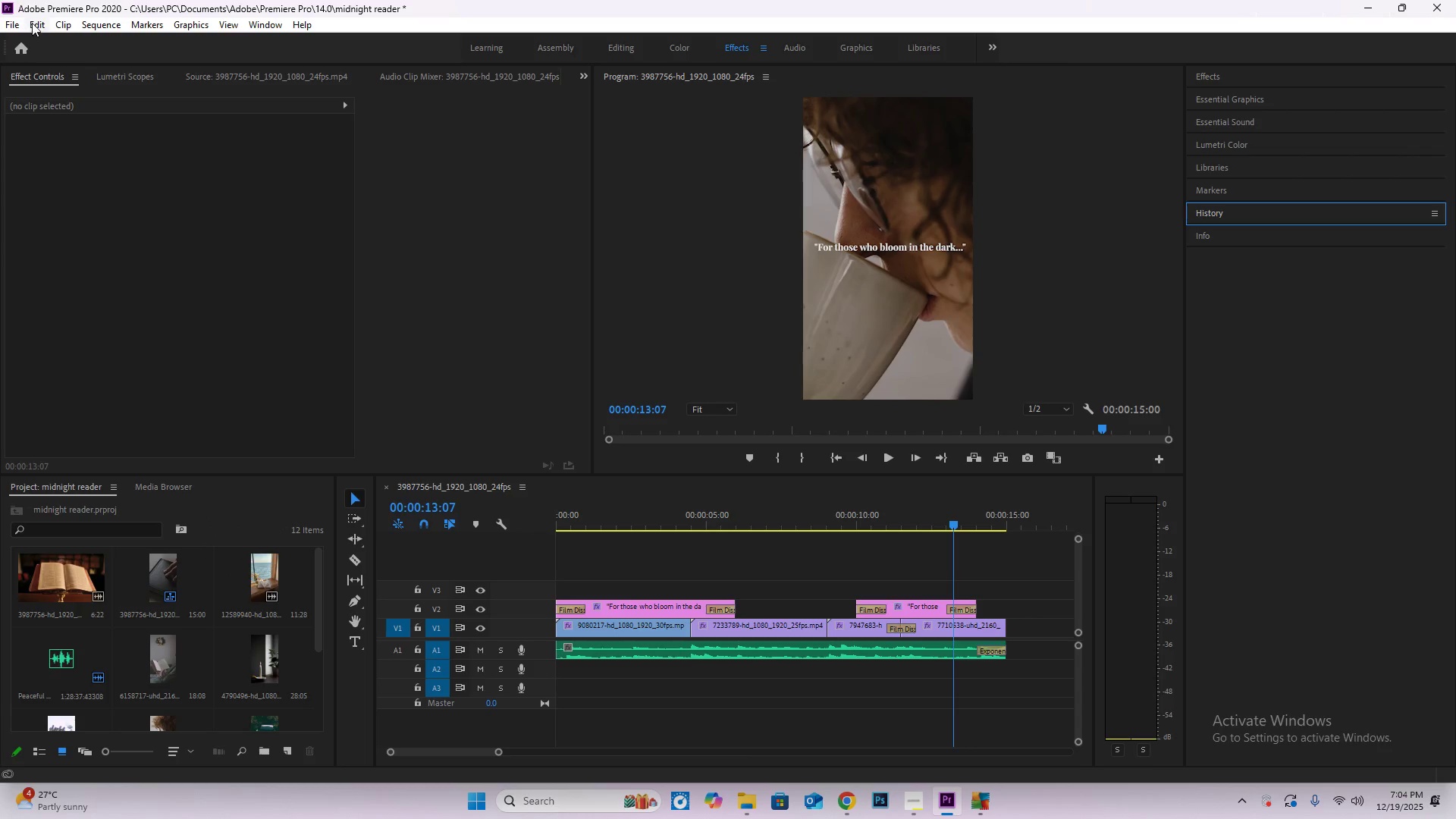 
left_click([33, 24])
 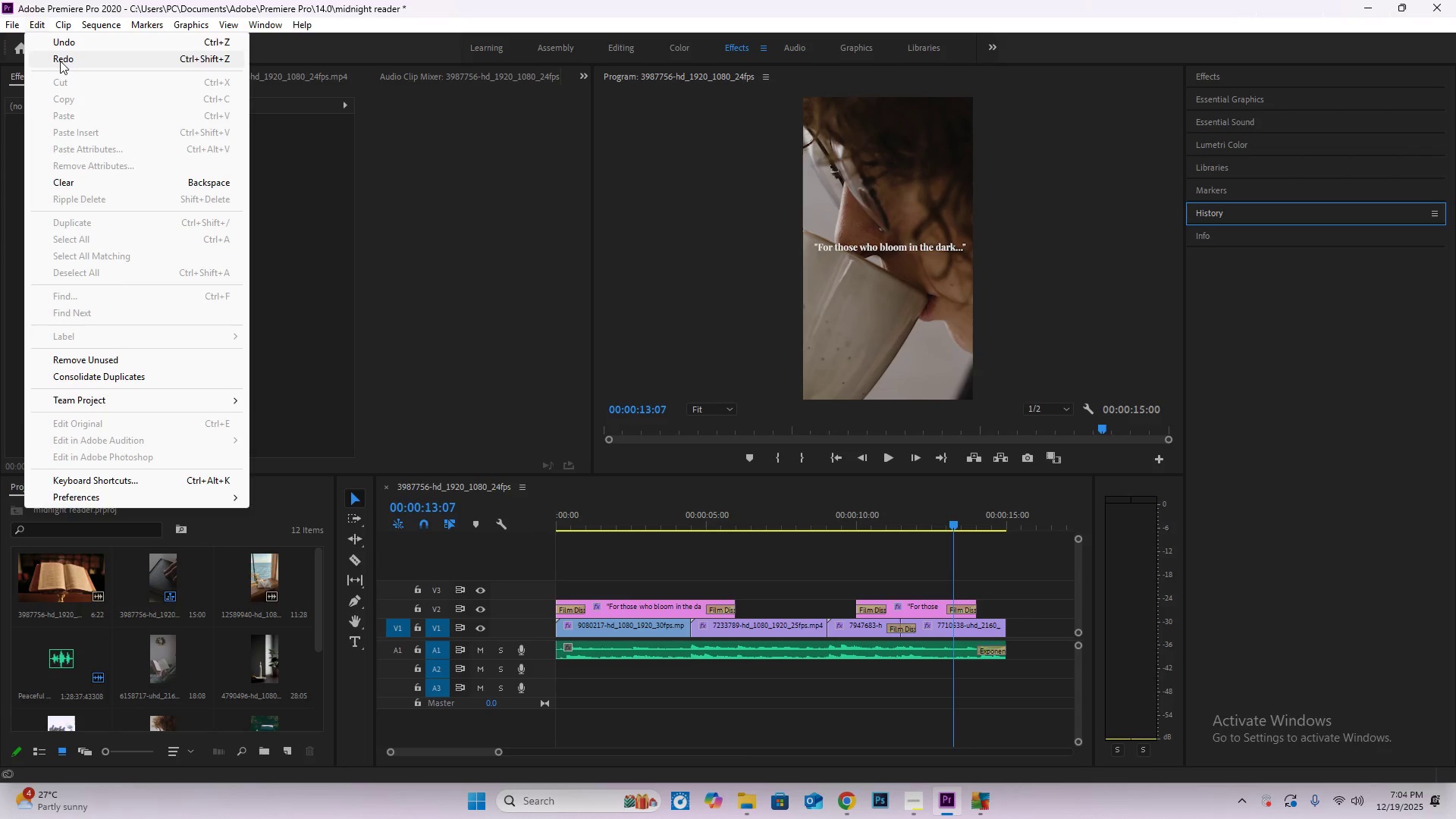 
left_click([60, 61])
 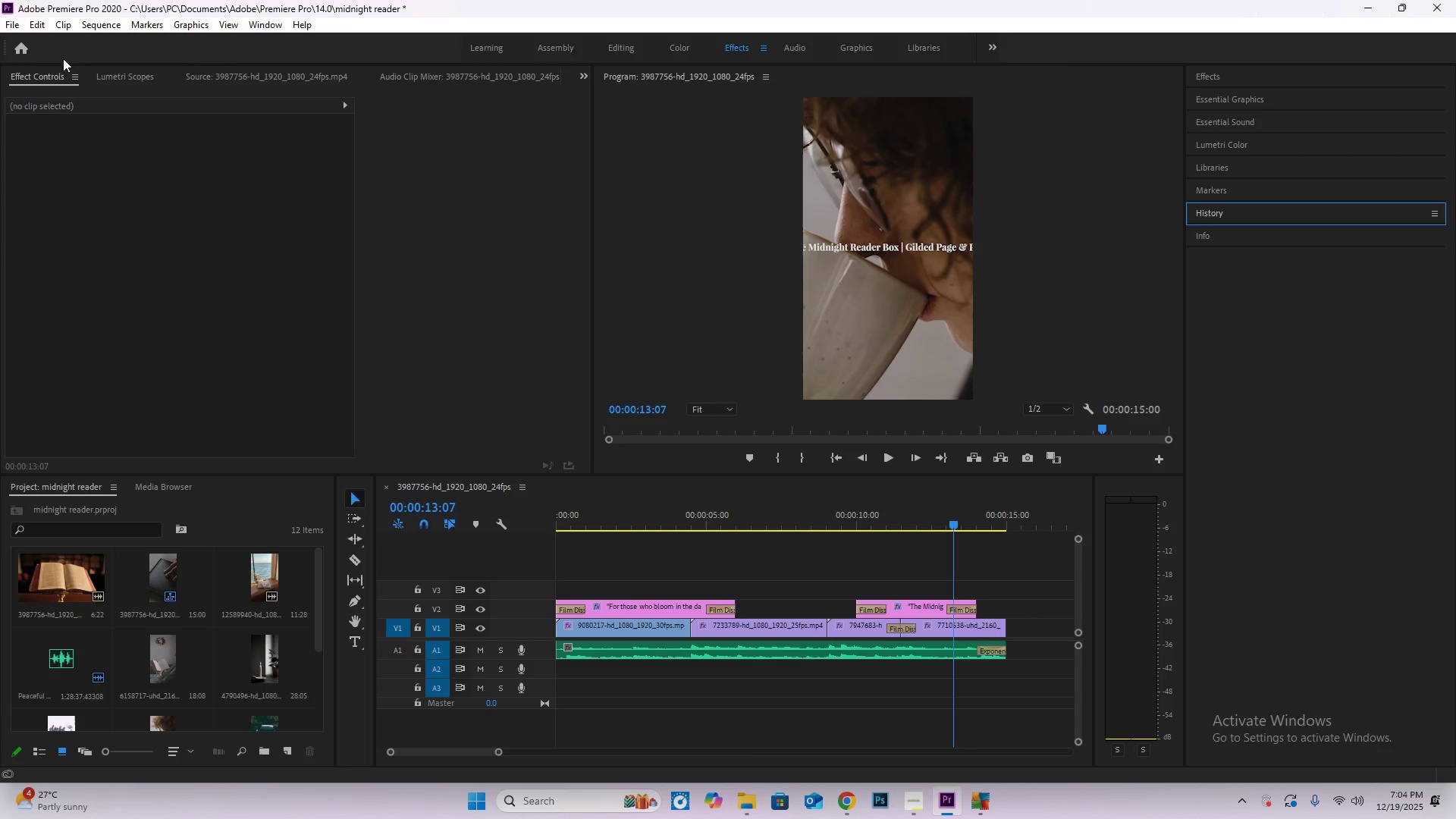 
left_click([41, 27])
 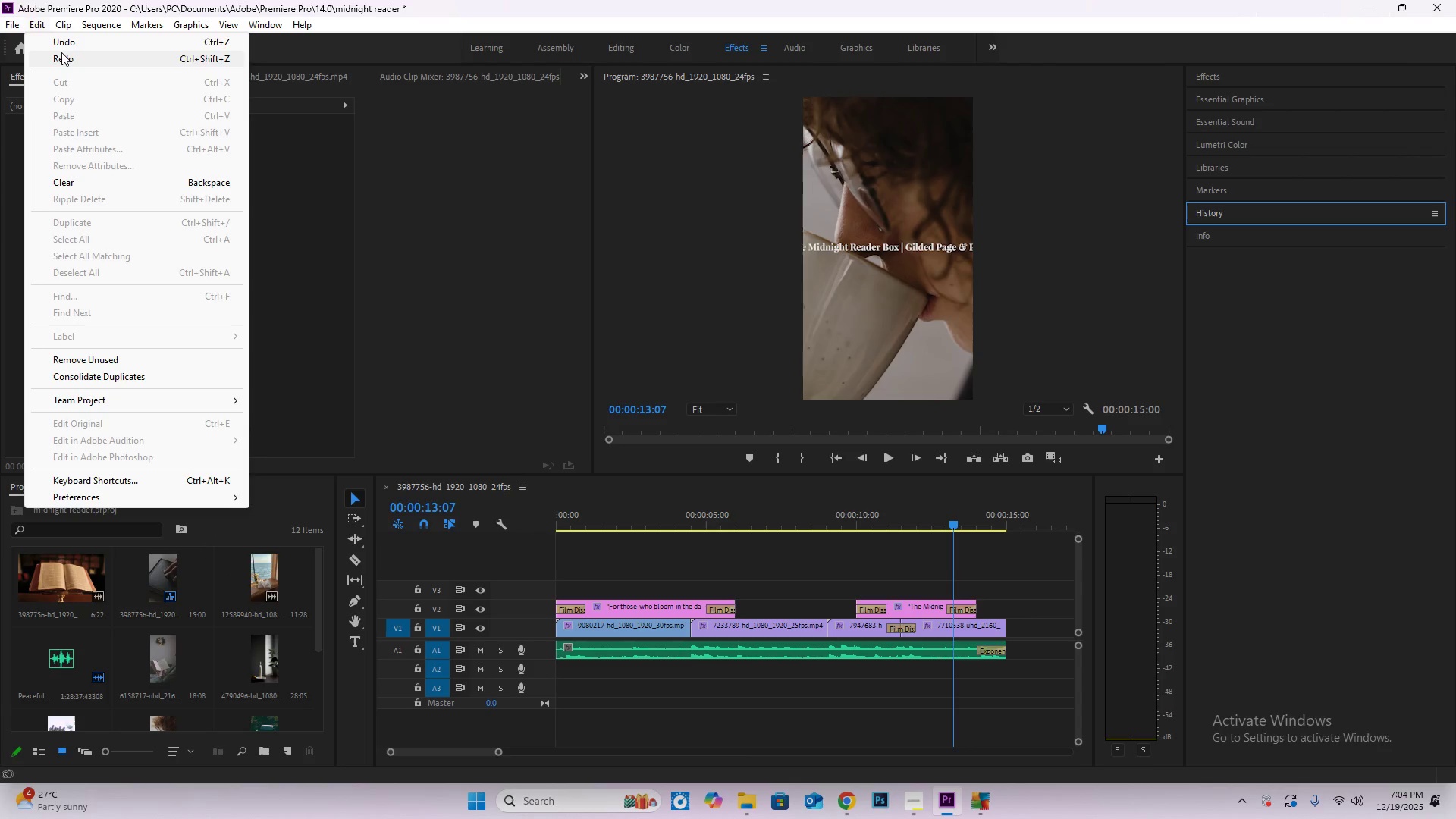 
left_click([63, 53])
 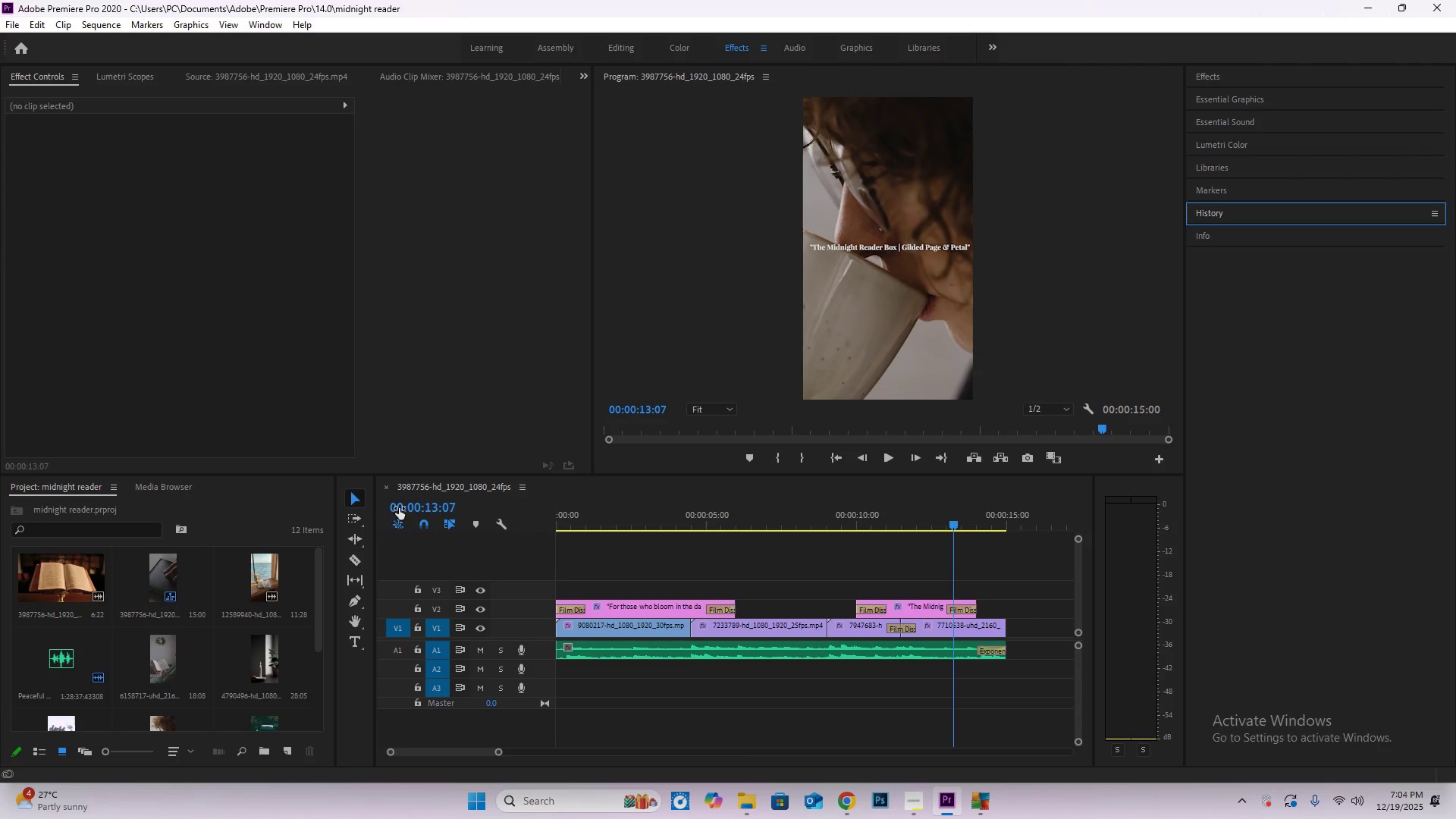 
left_click([358, 493])
 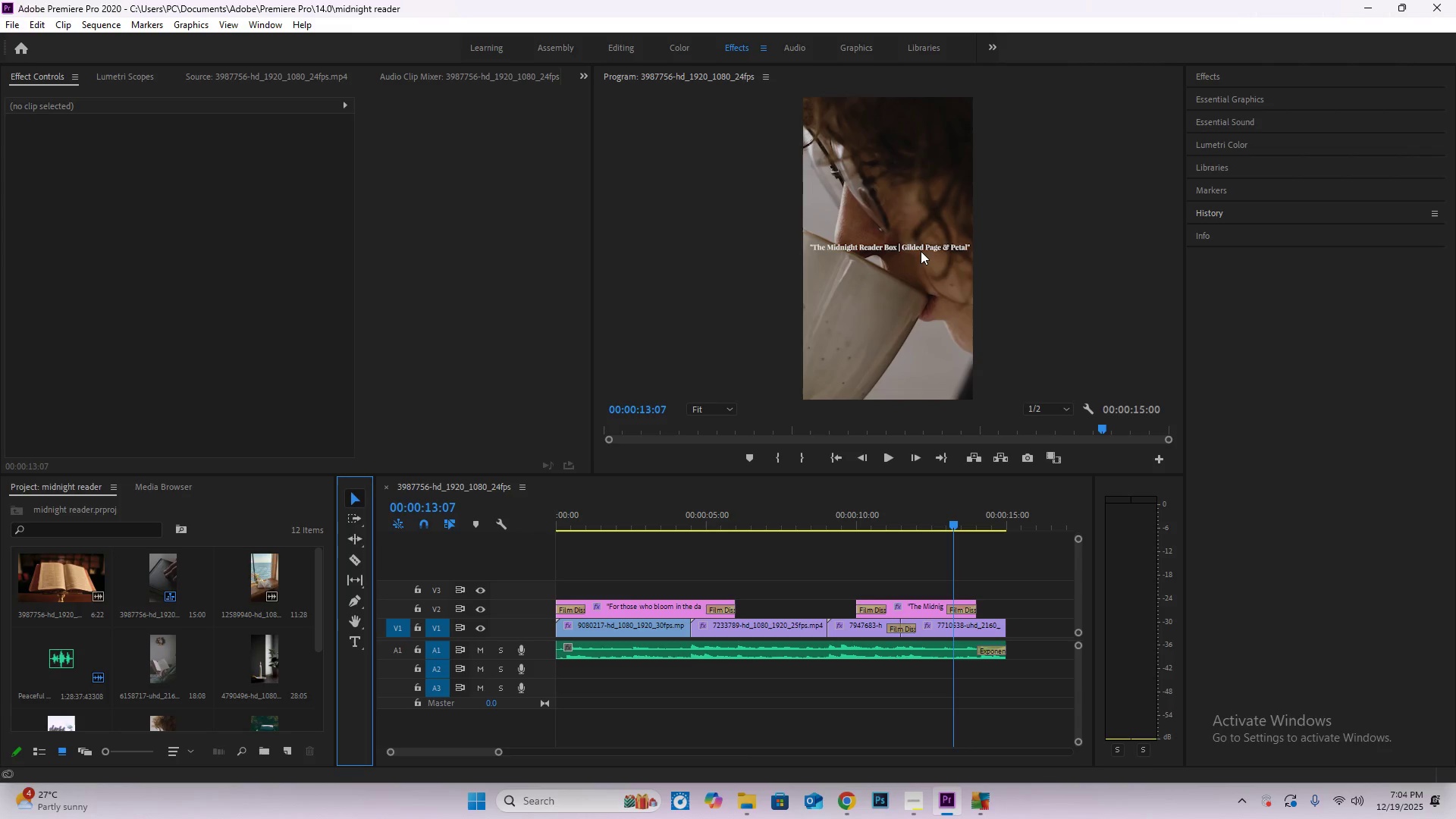 
left_click([921, 246])
 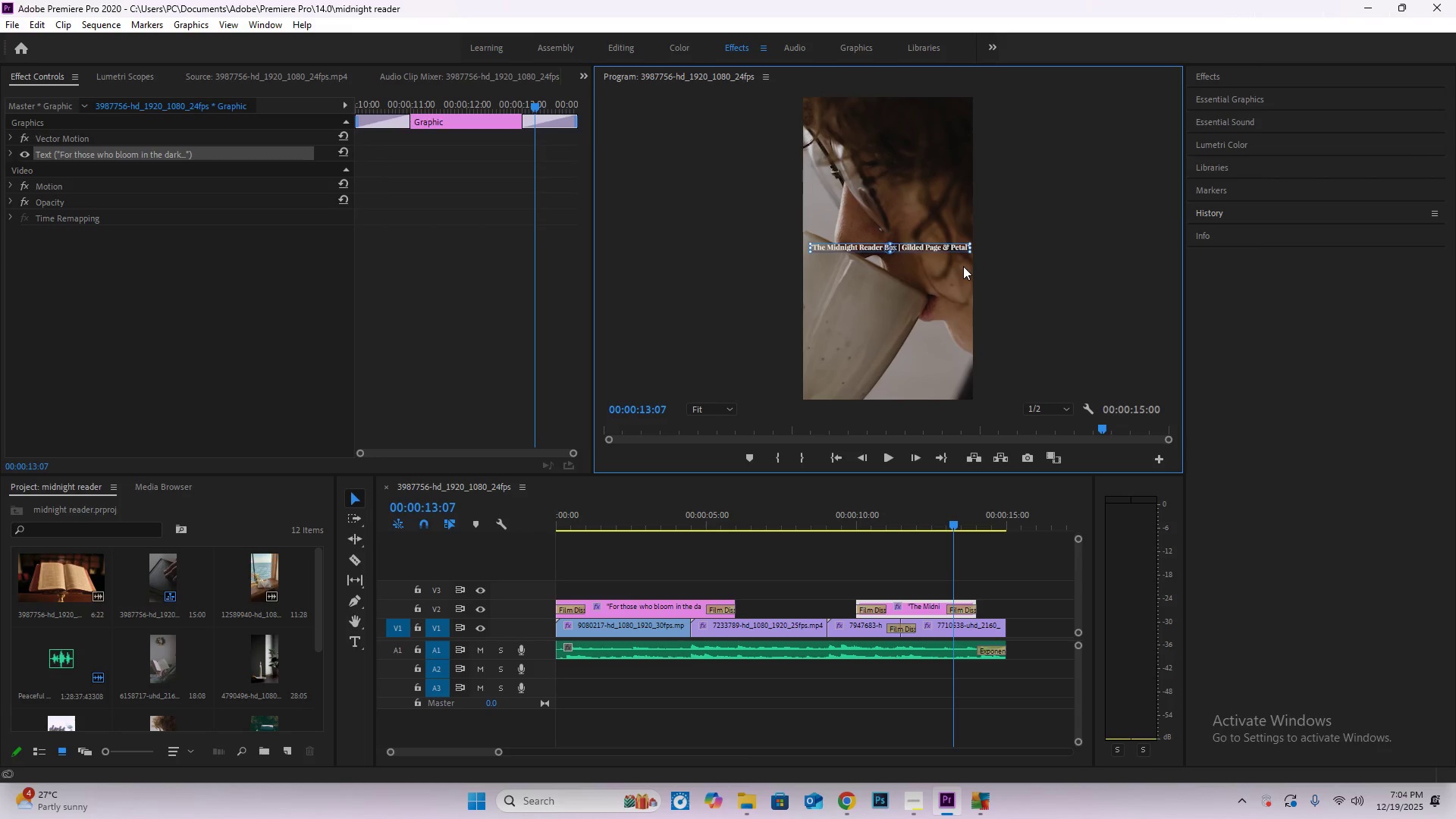 
key(ArrowLeft)
 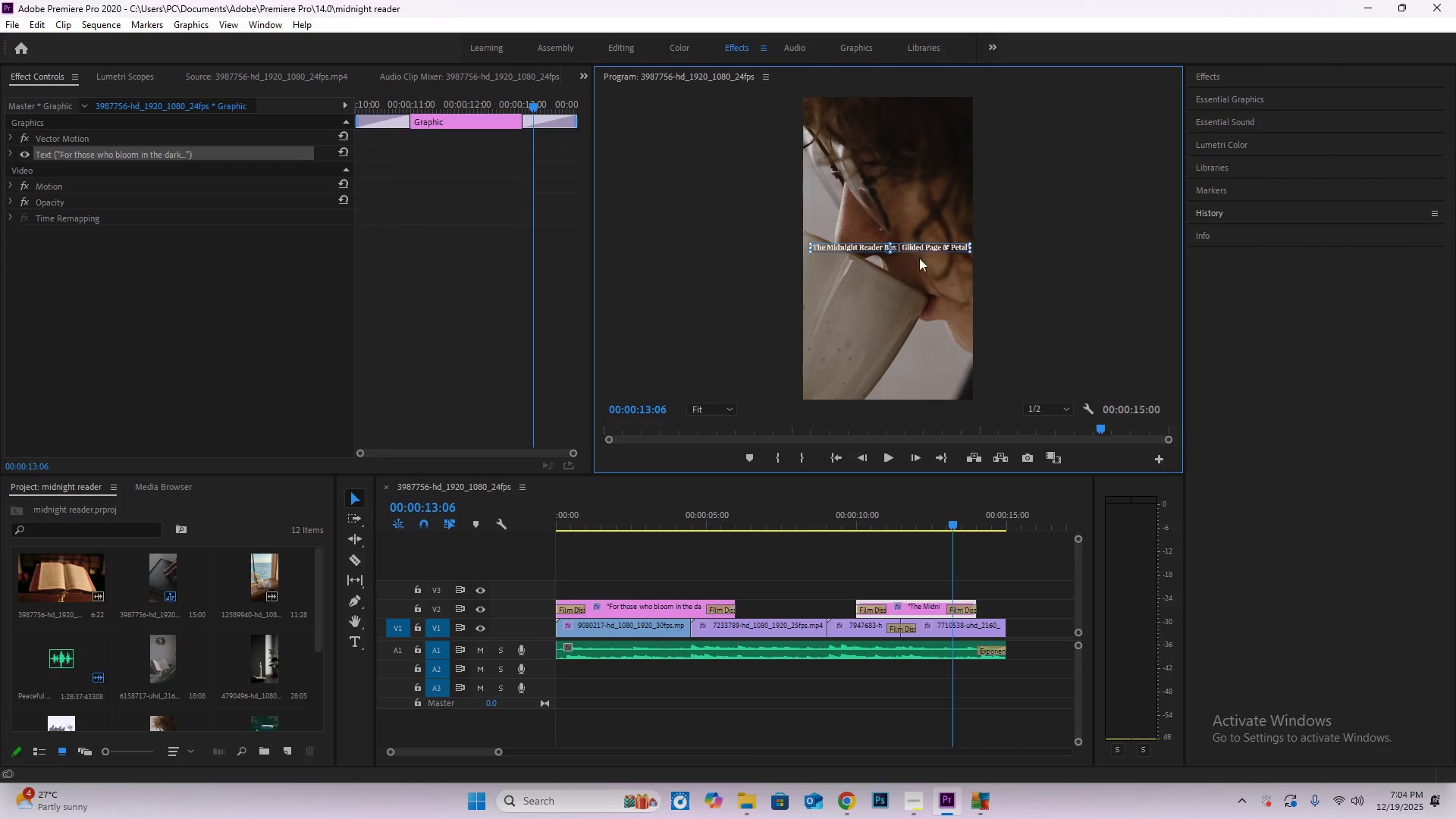 
left_click_drag(start_coordinate=[931, 247], to_coordinate=[927, 248])
 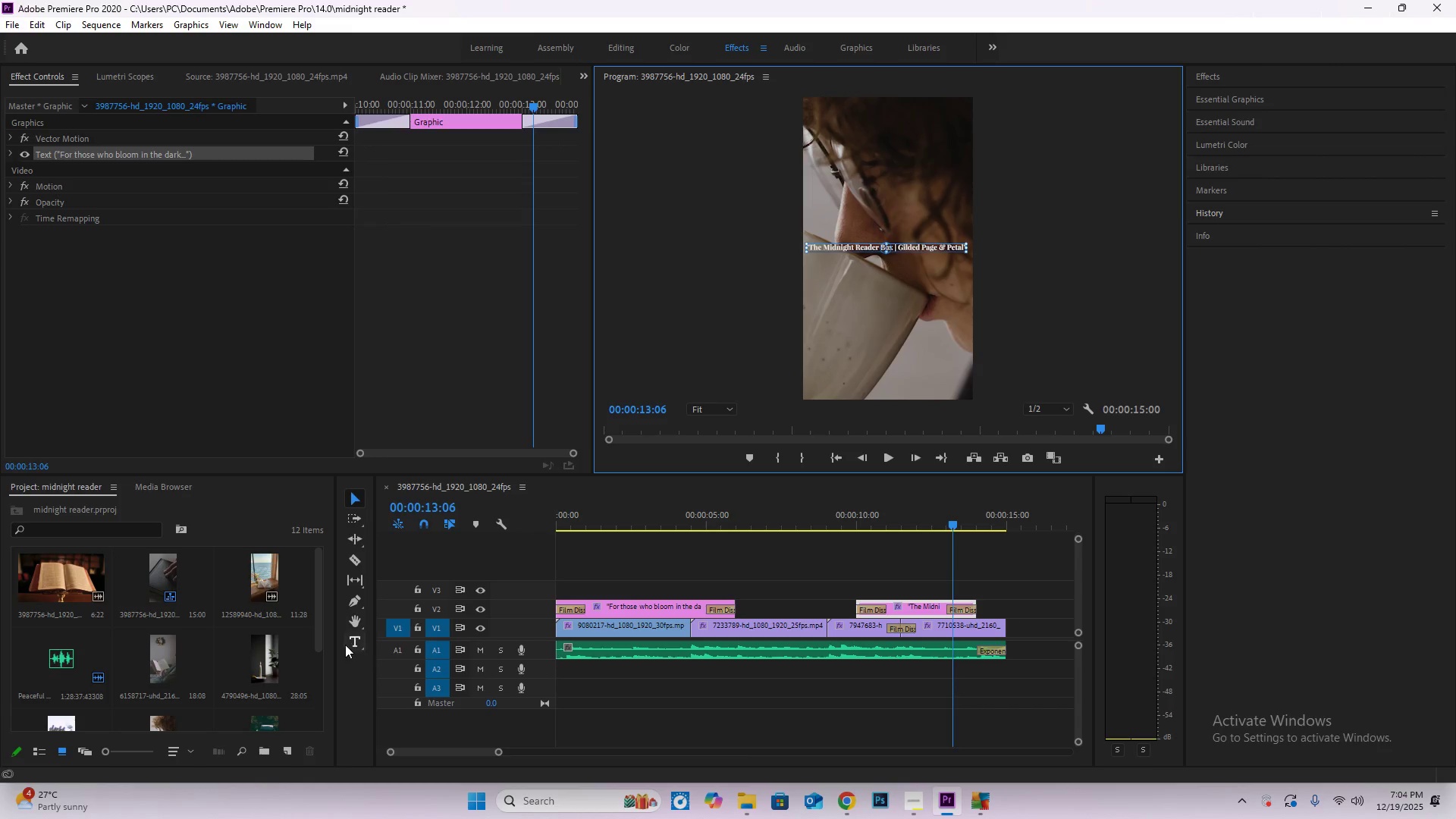 
hold_key(key=ShiftLeft, duration=1.5)
 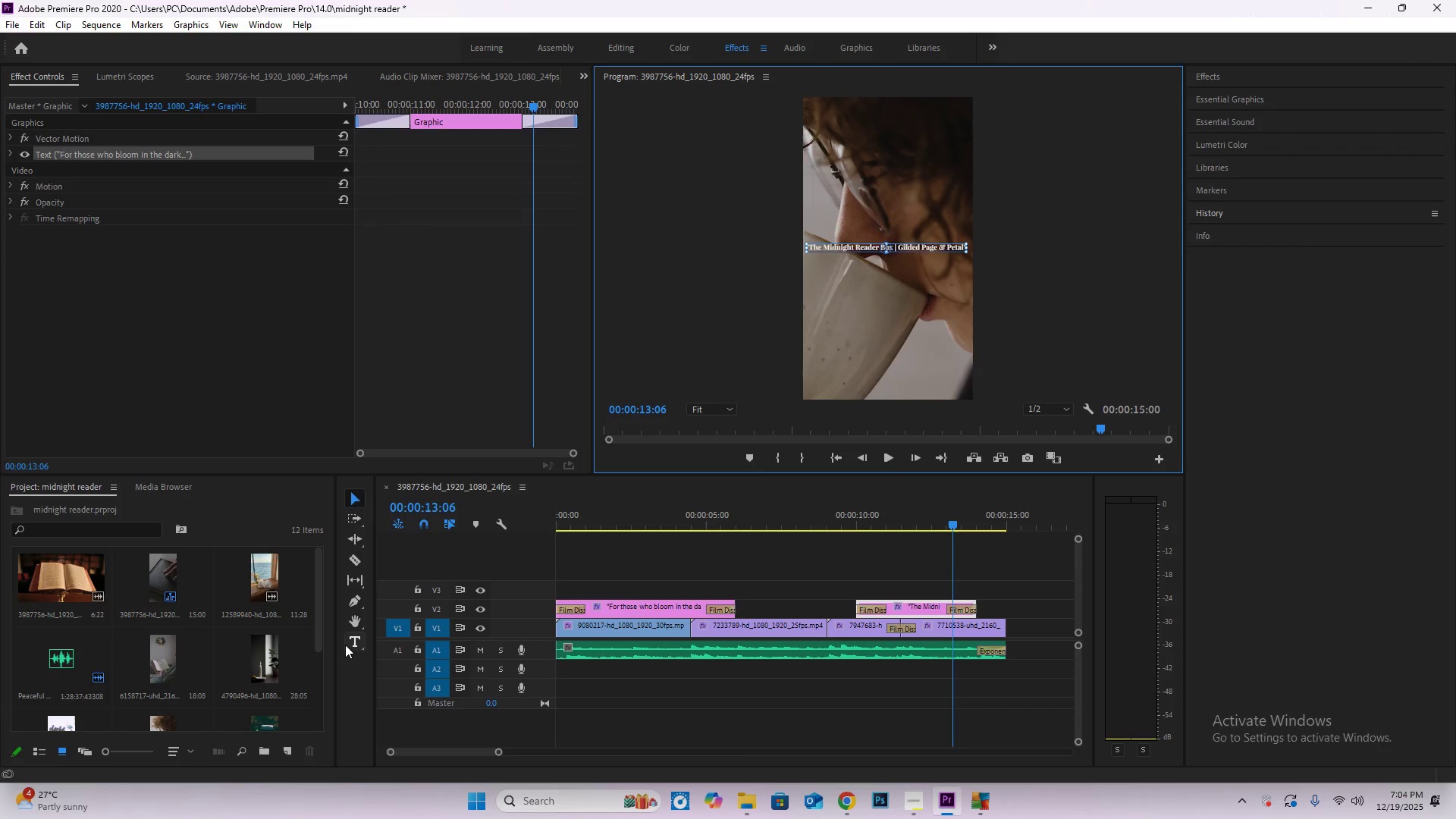 
key(Shift+ShiftLeft)
 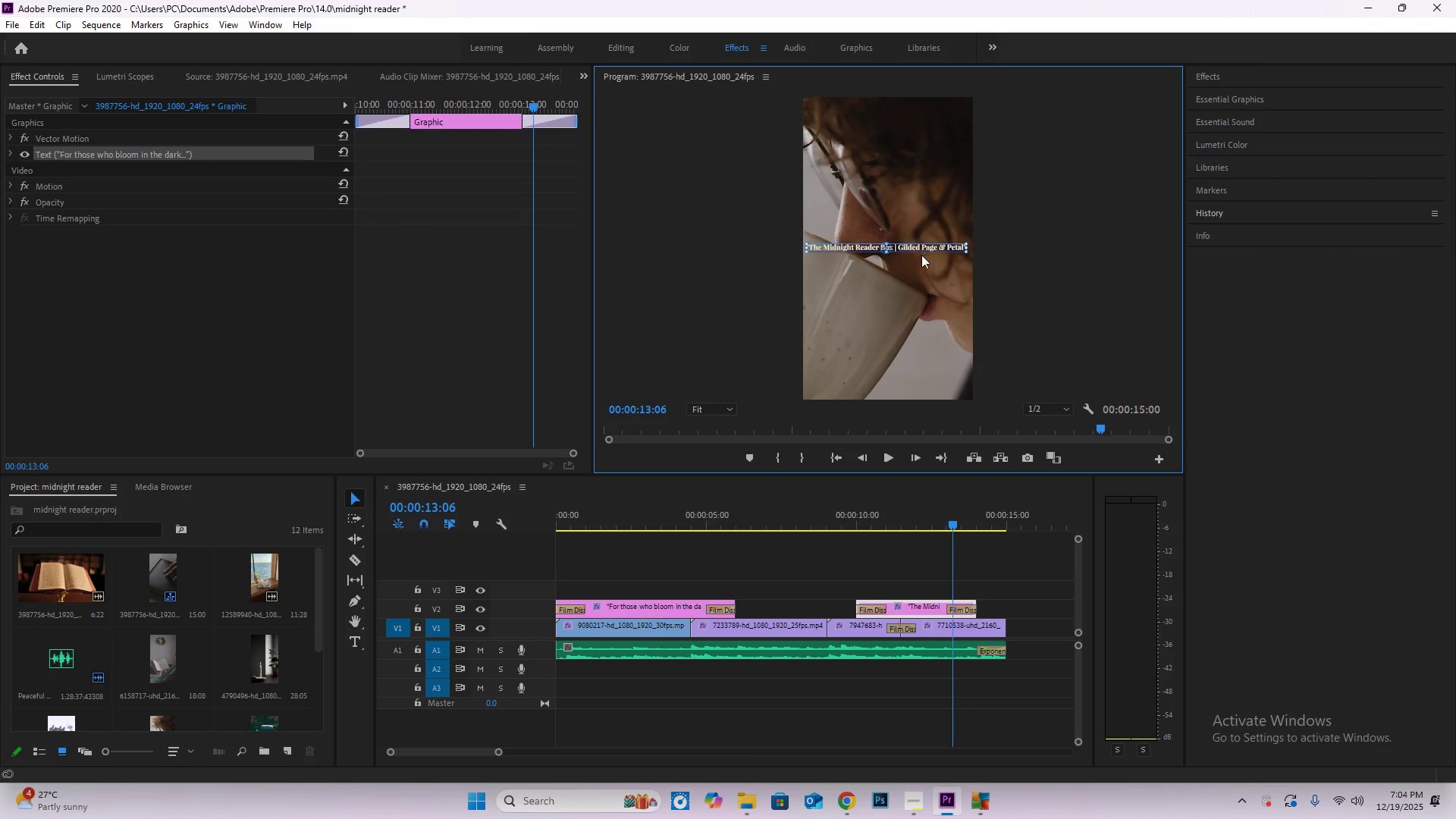 
key(Shift+ShiftLeft)
 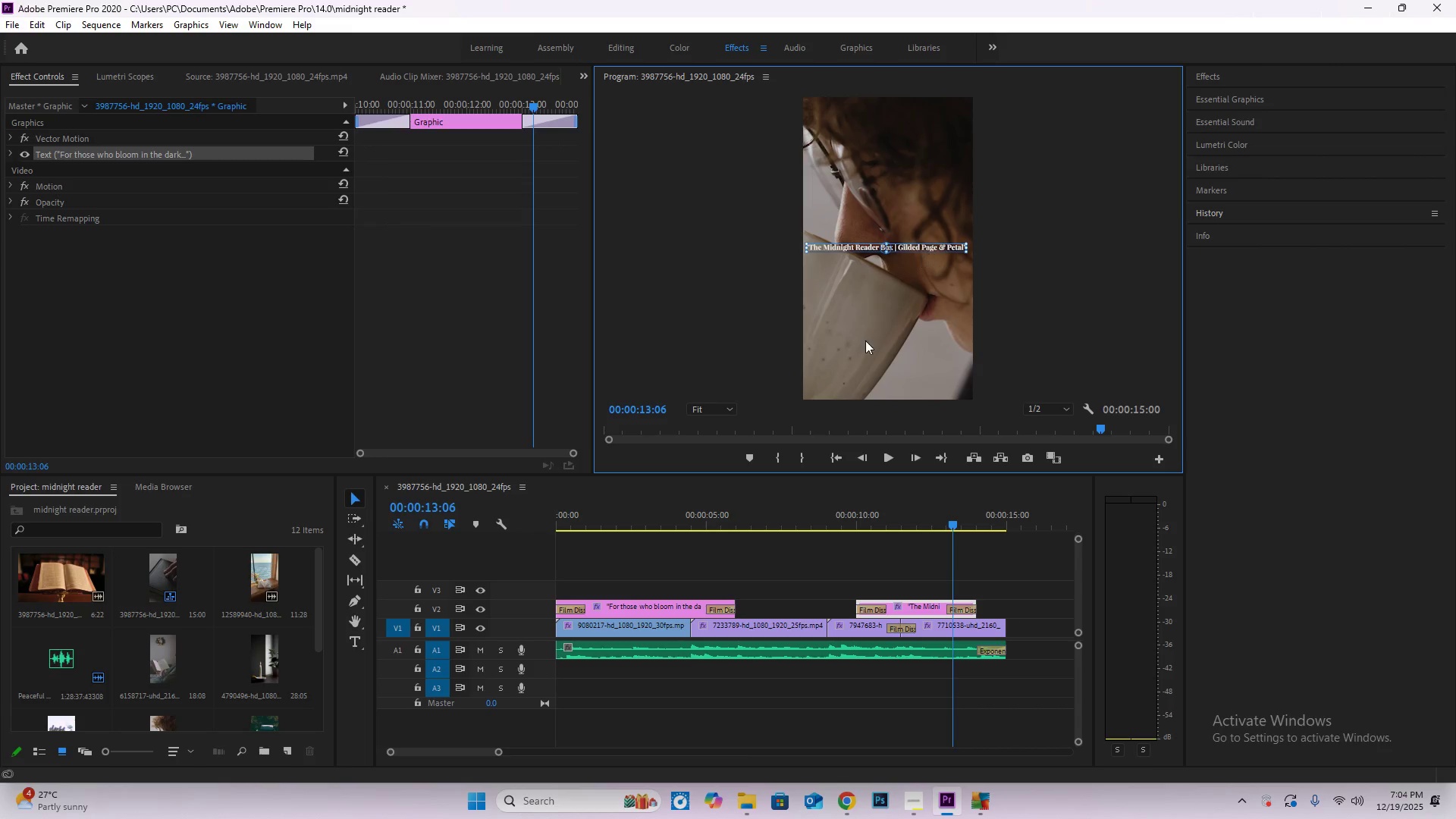 
key(Shift+ShiftLeft)
 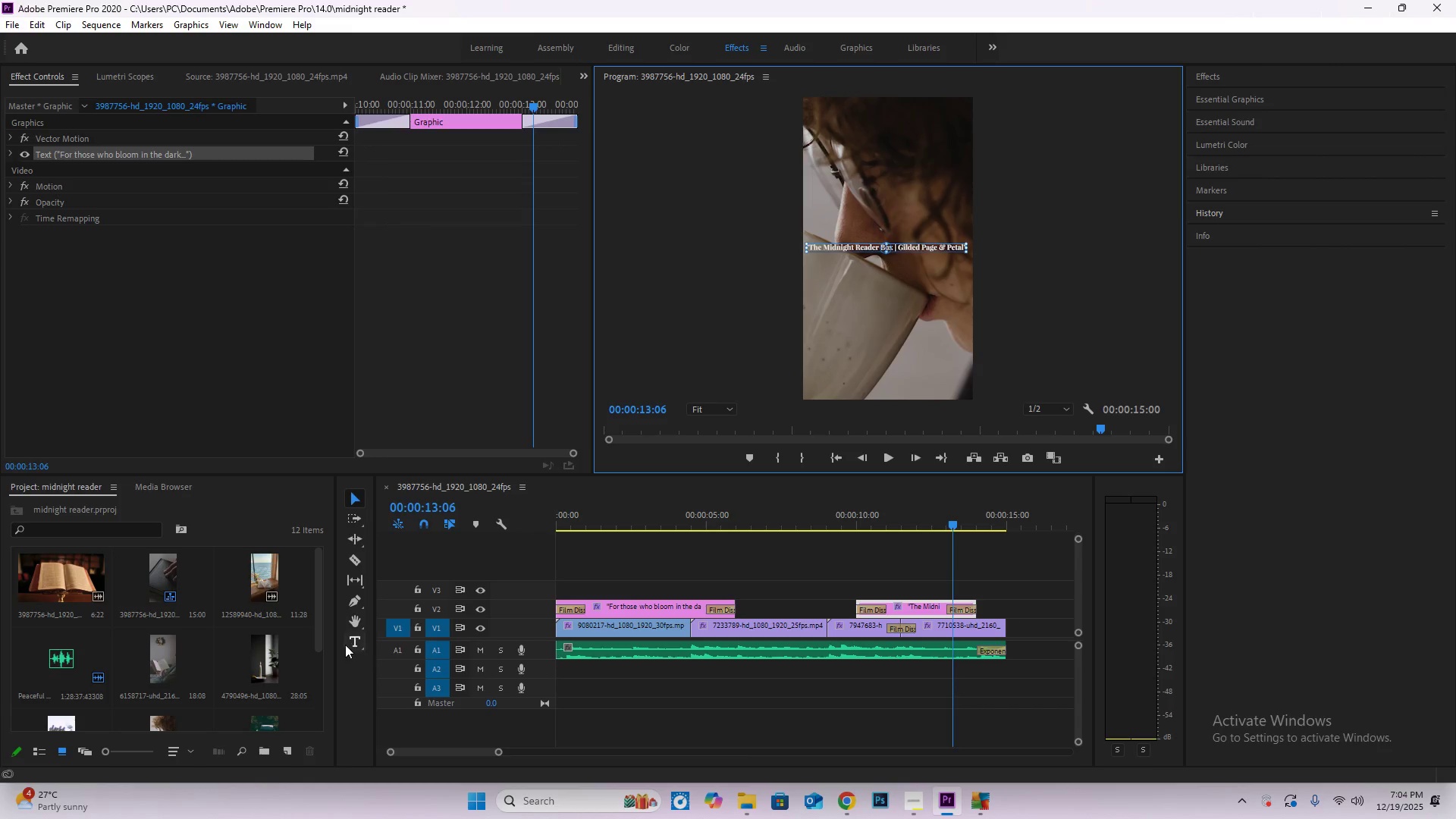 
left_click([345, 645])
 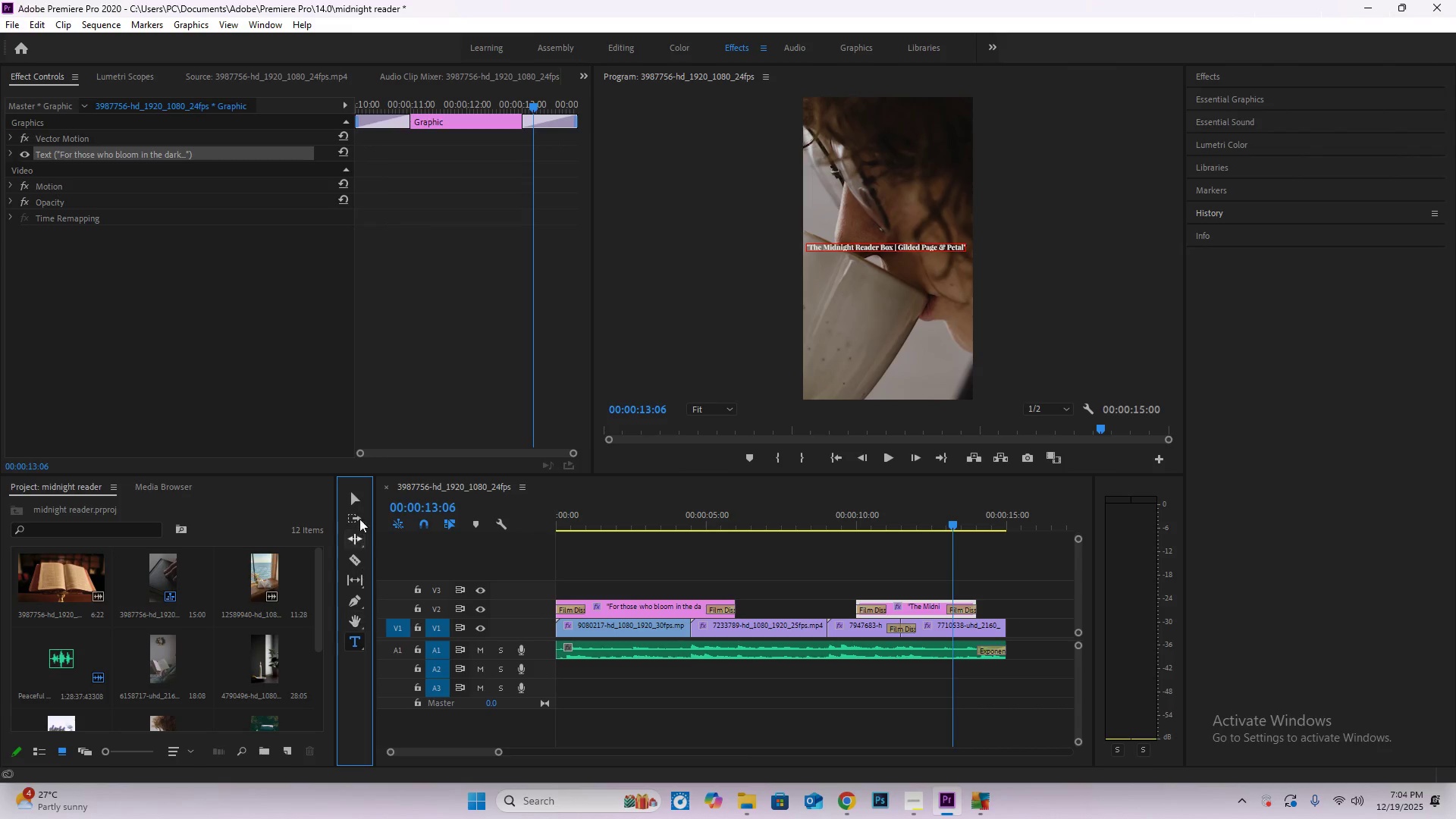 
left_click([351, 496])
 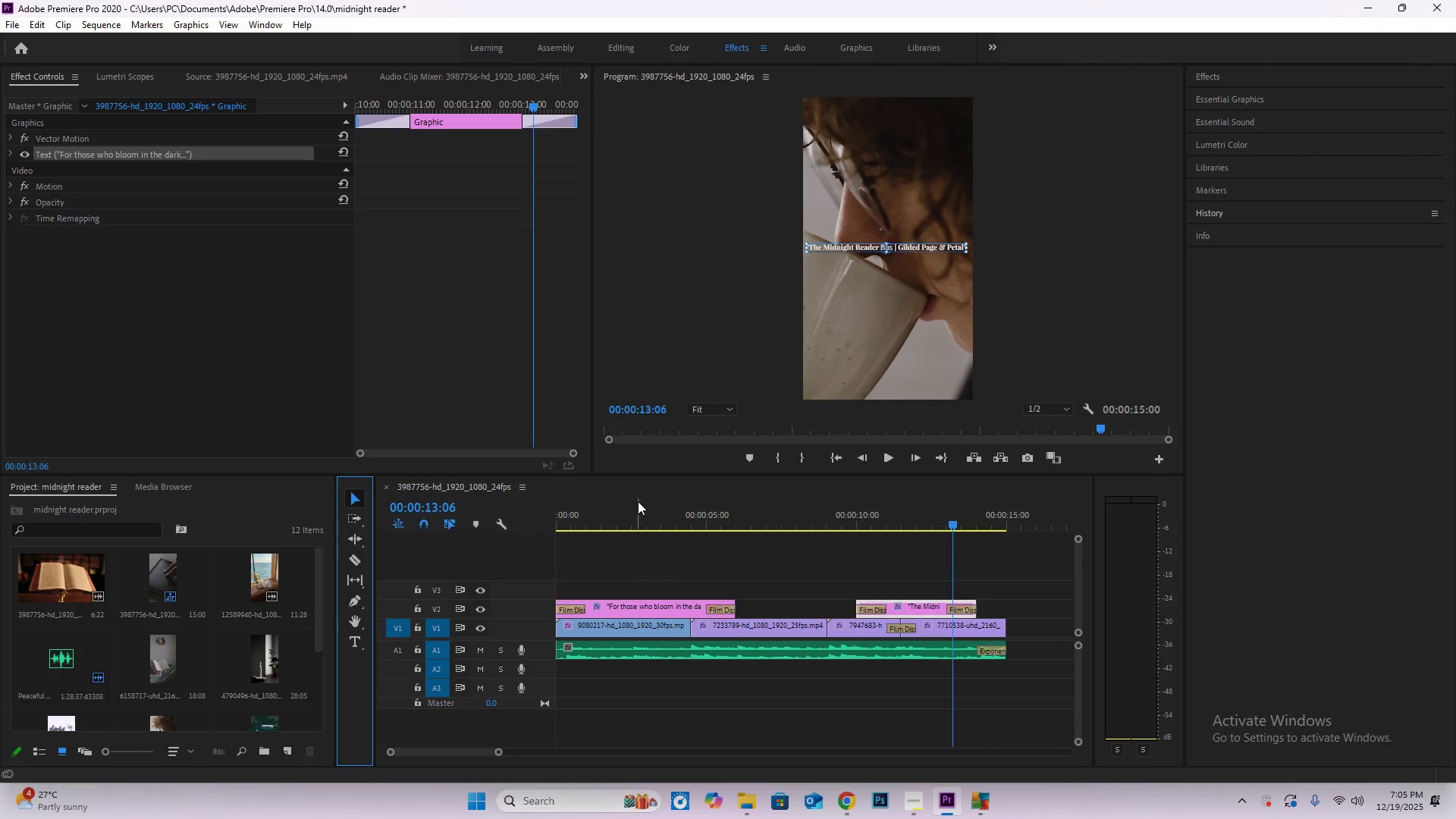 
left_click([938, 247])
 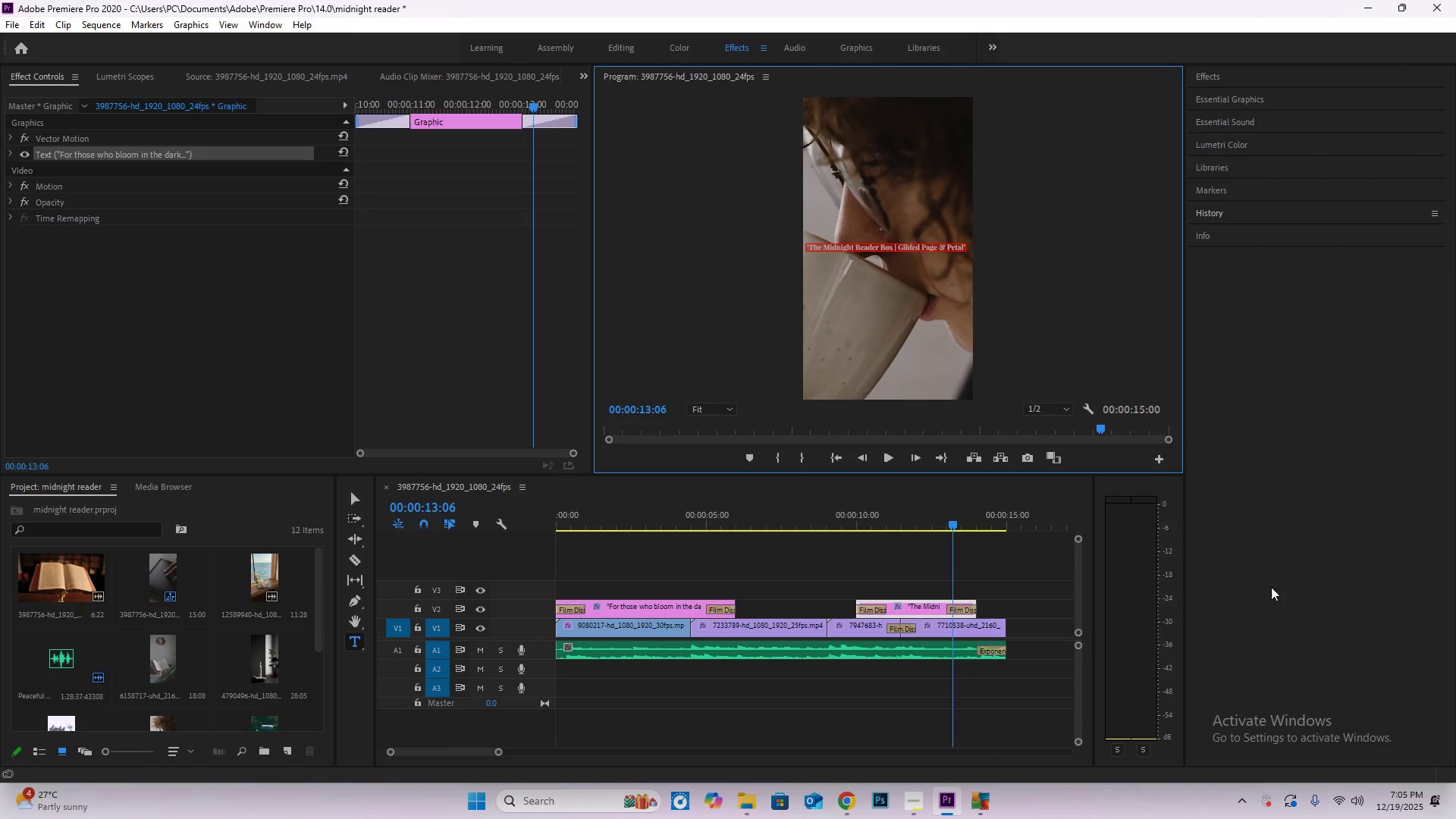 
left_click([1323, 548])
 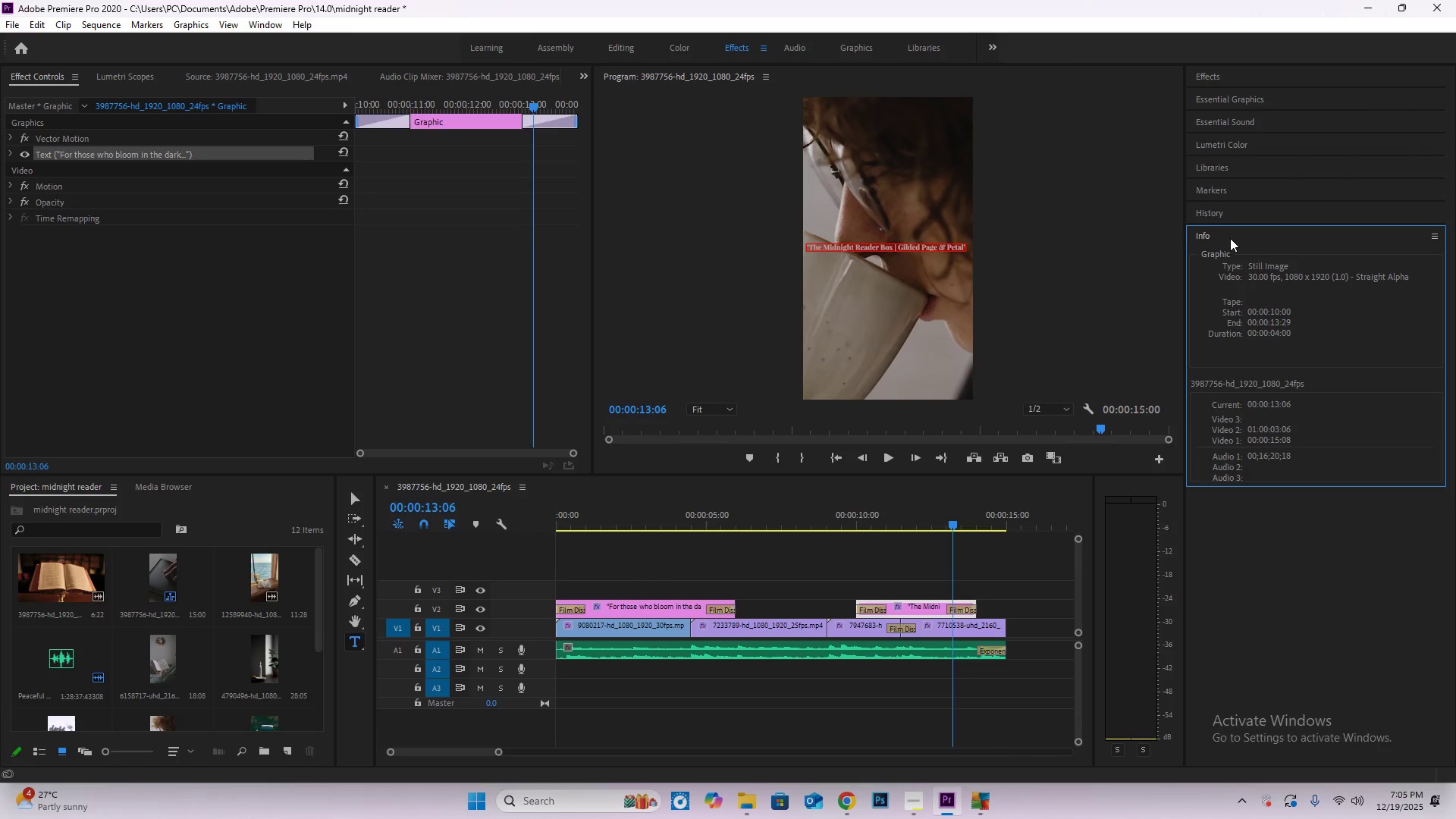 
double_click([1234, 206])
 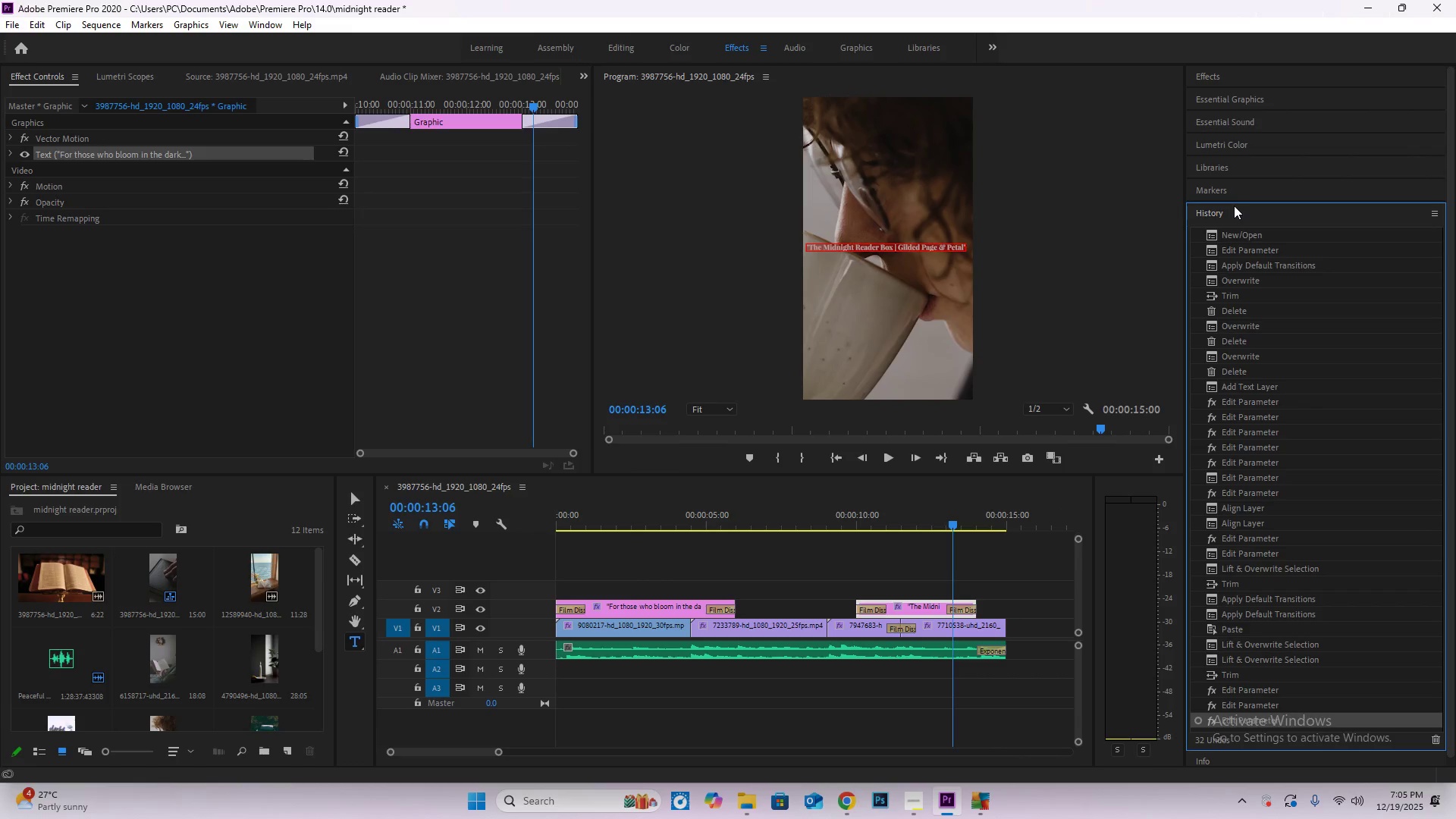 
triple_click([1234, 206])
 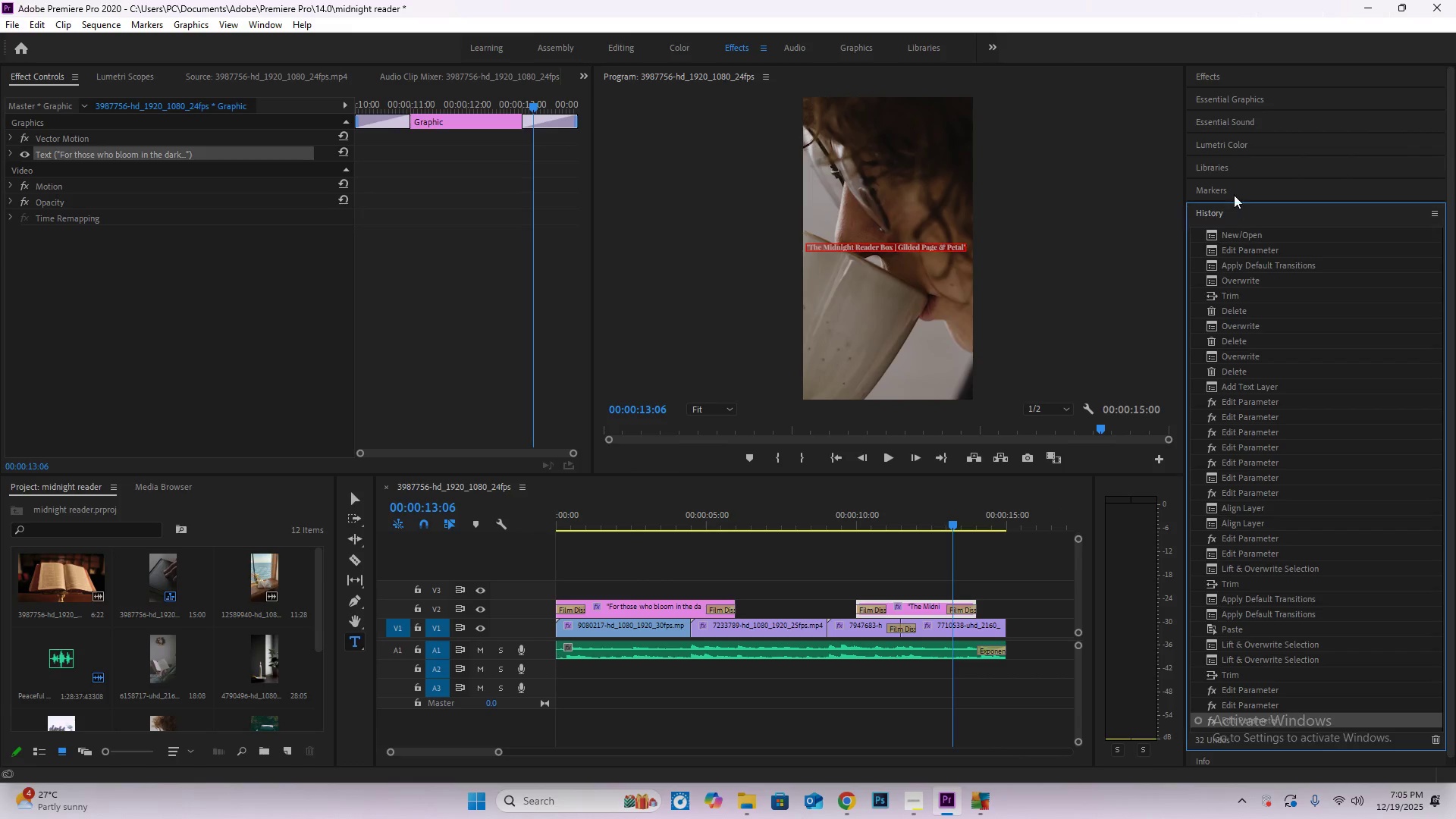 
triple_click([1234, 190])
 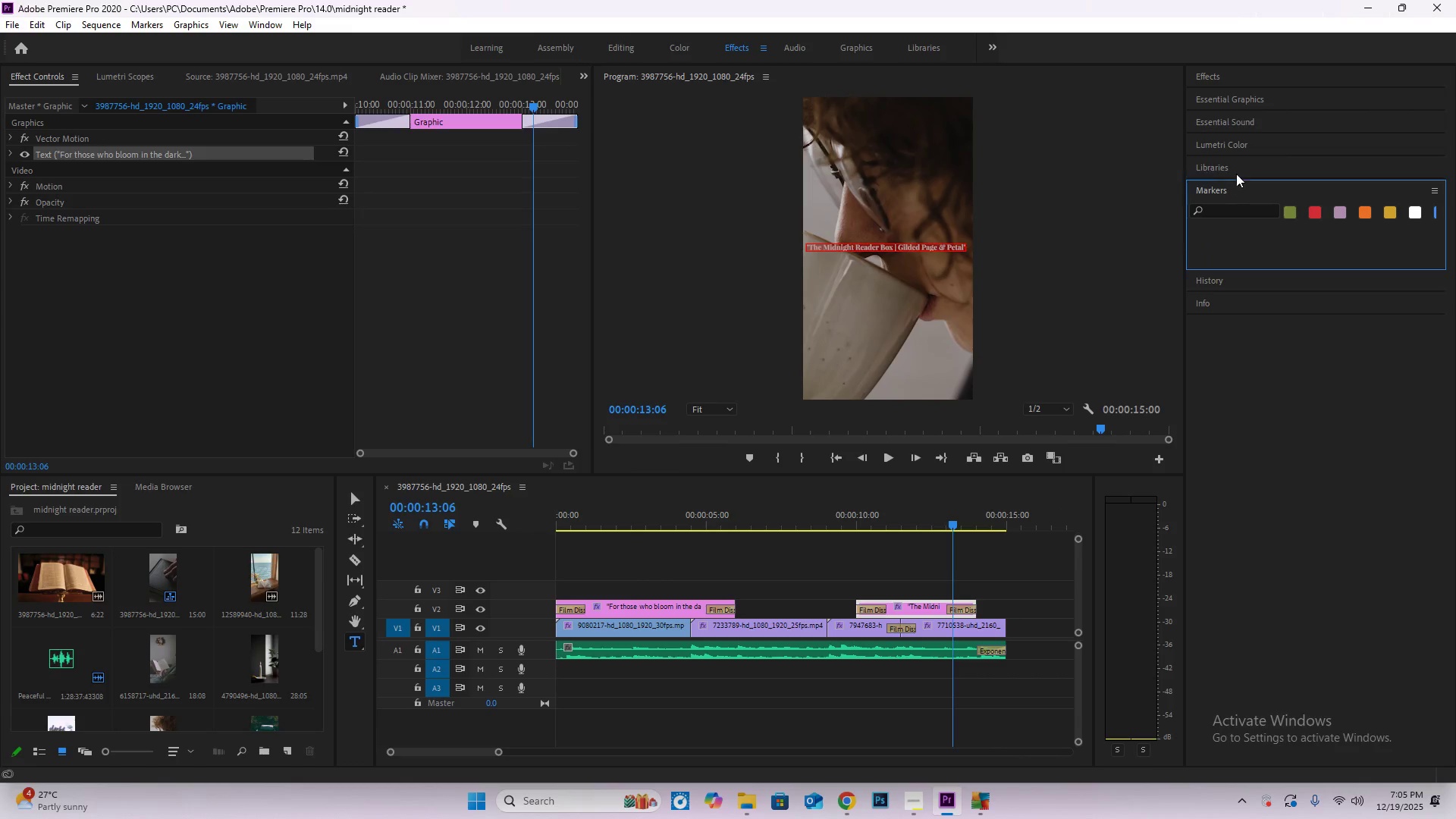 
triple_click([1236, 172])
 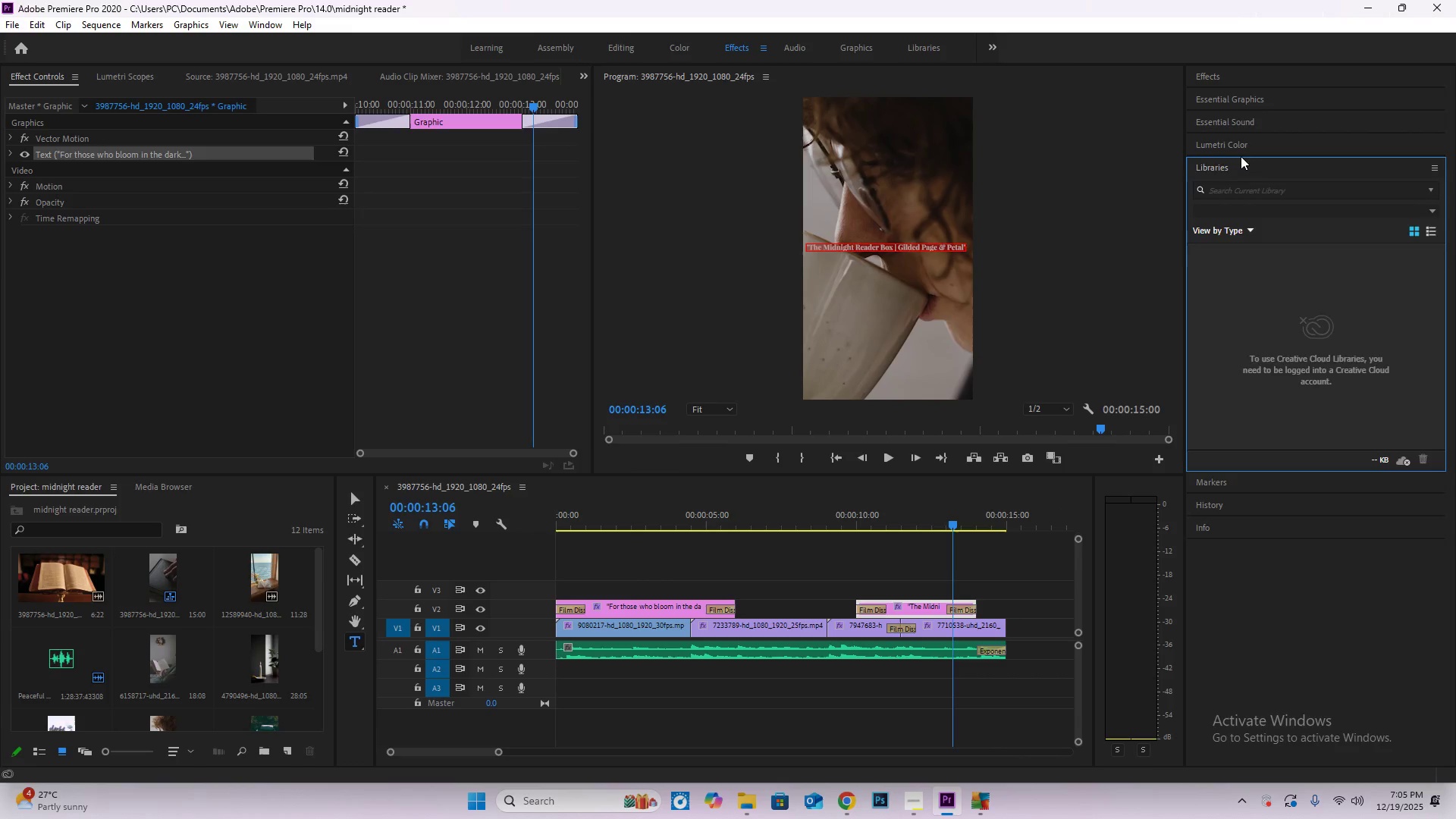 
triple_click([1243, 147])
 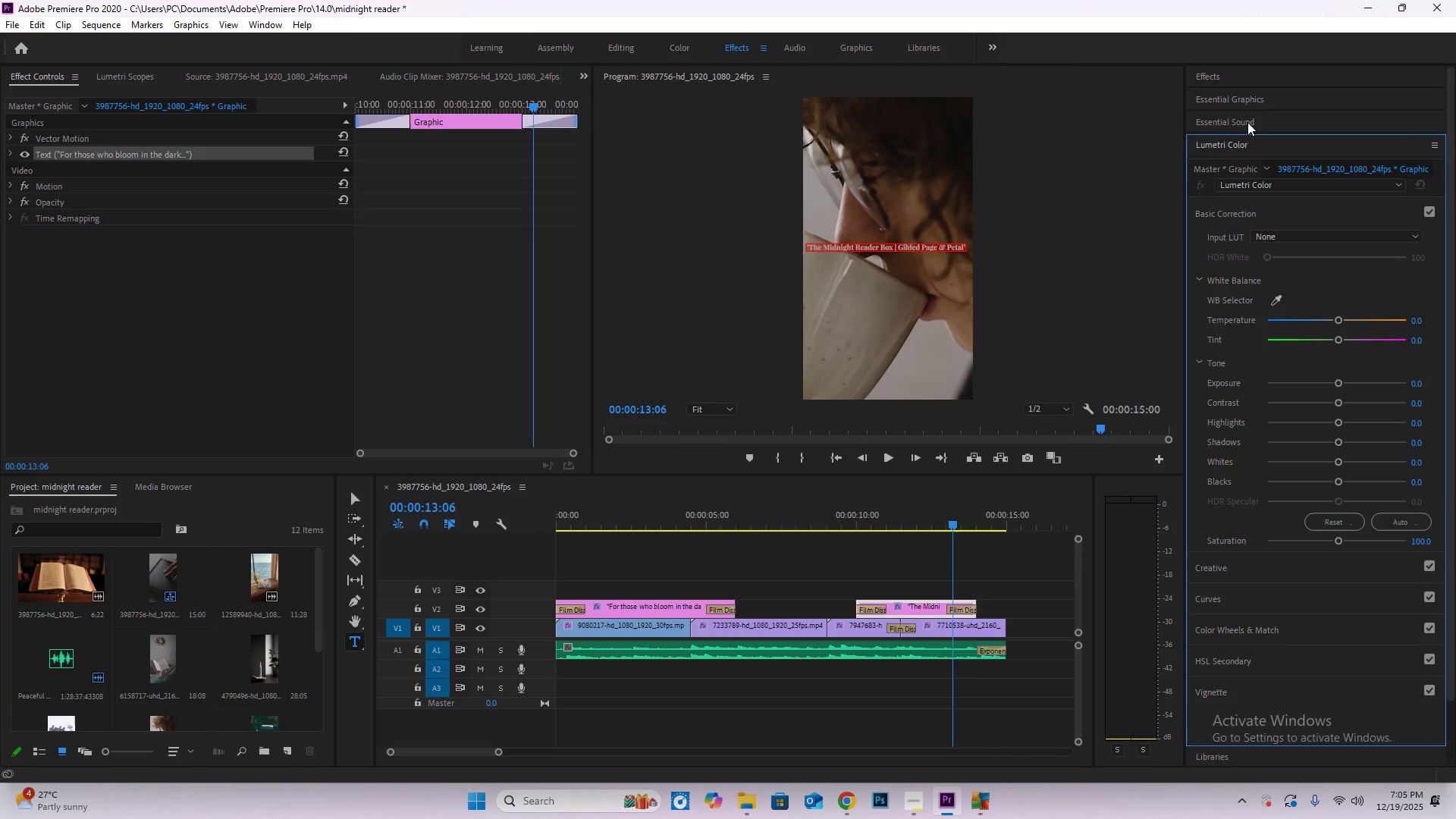 
left_click([1248, 122])
 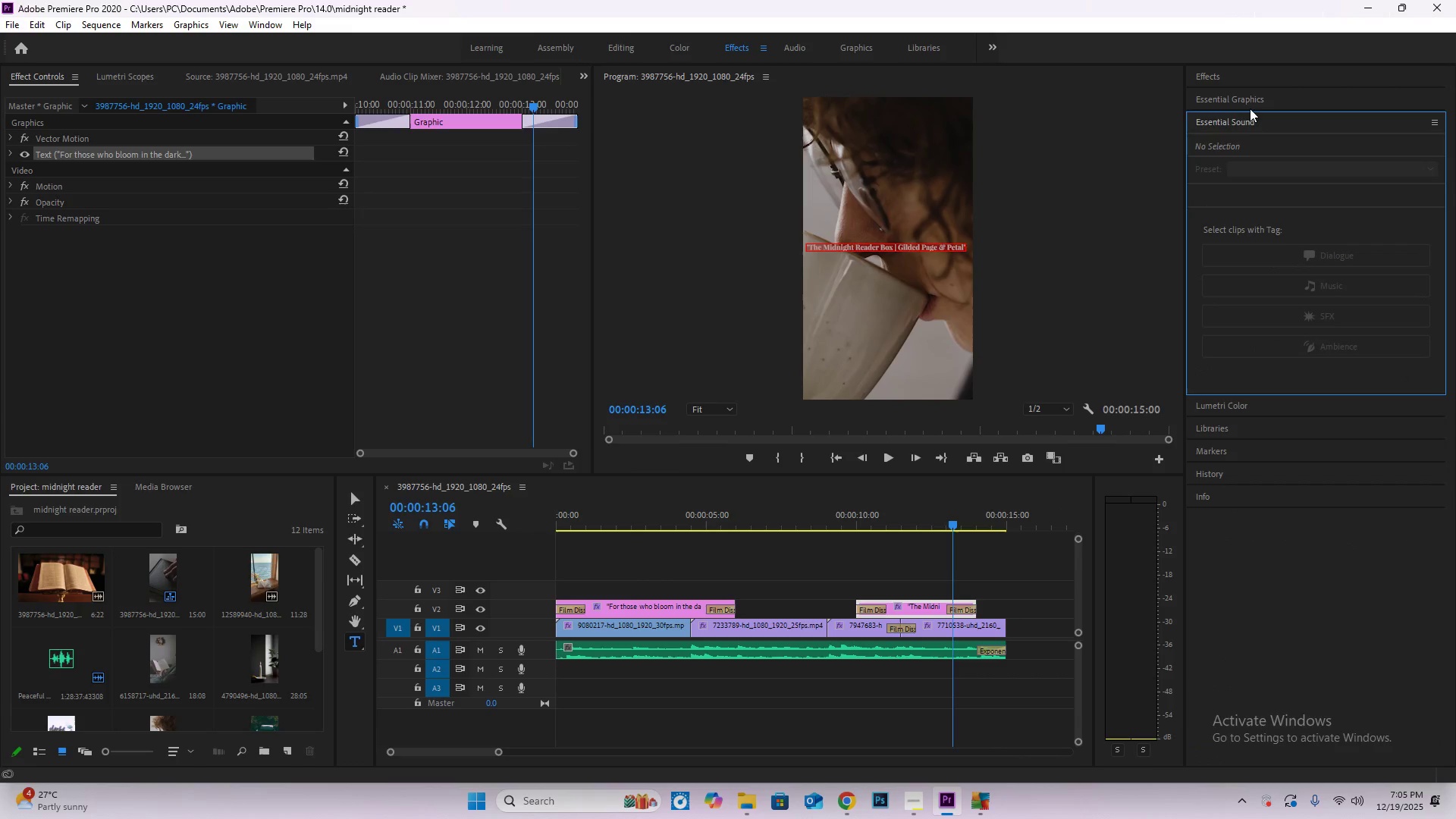 
left_click([1250, 102])
 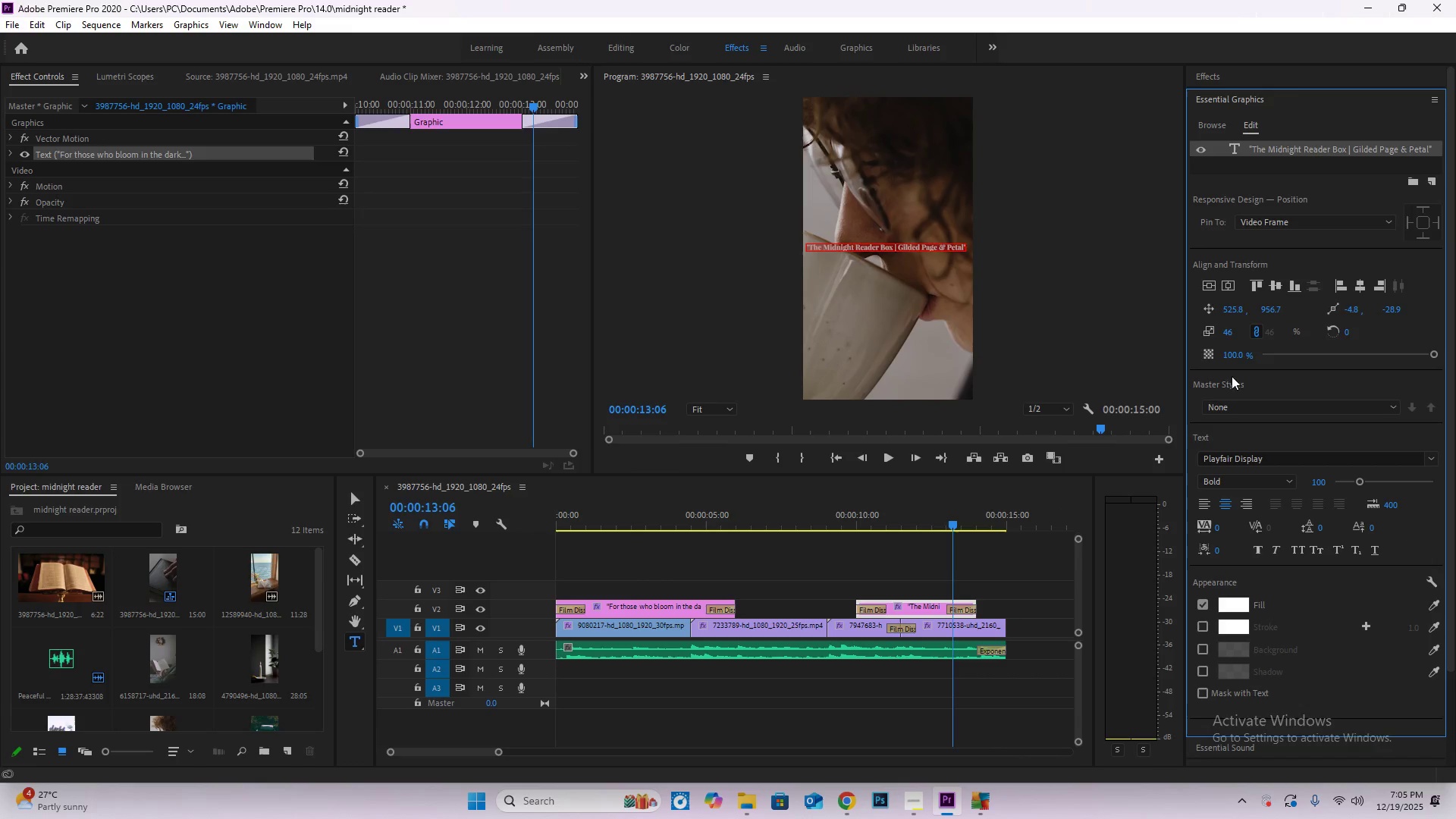 
left_click([1208, 281])
 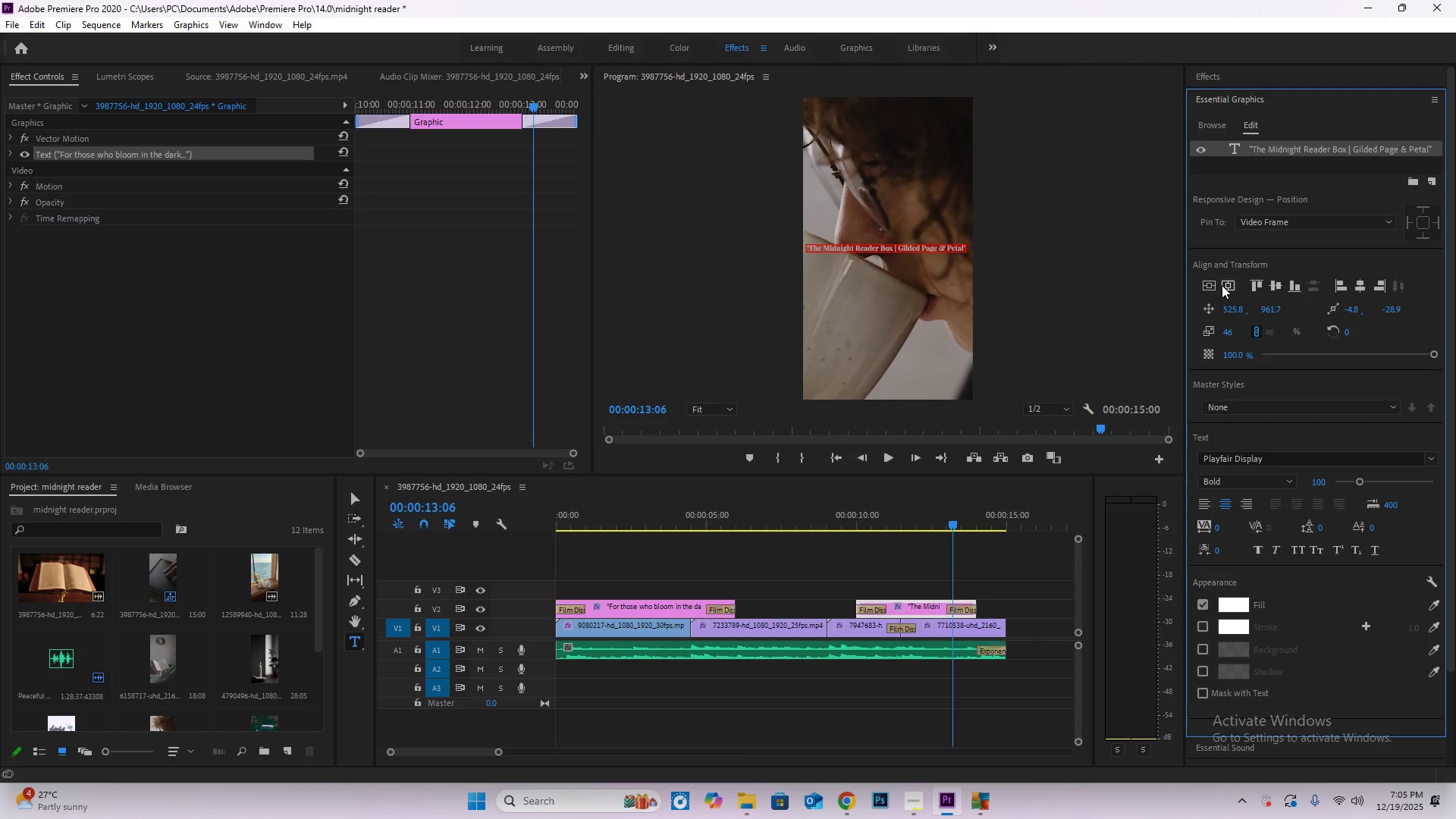 
left_click([1226, 284])
 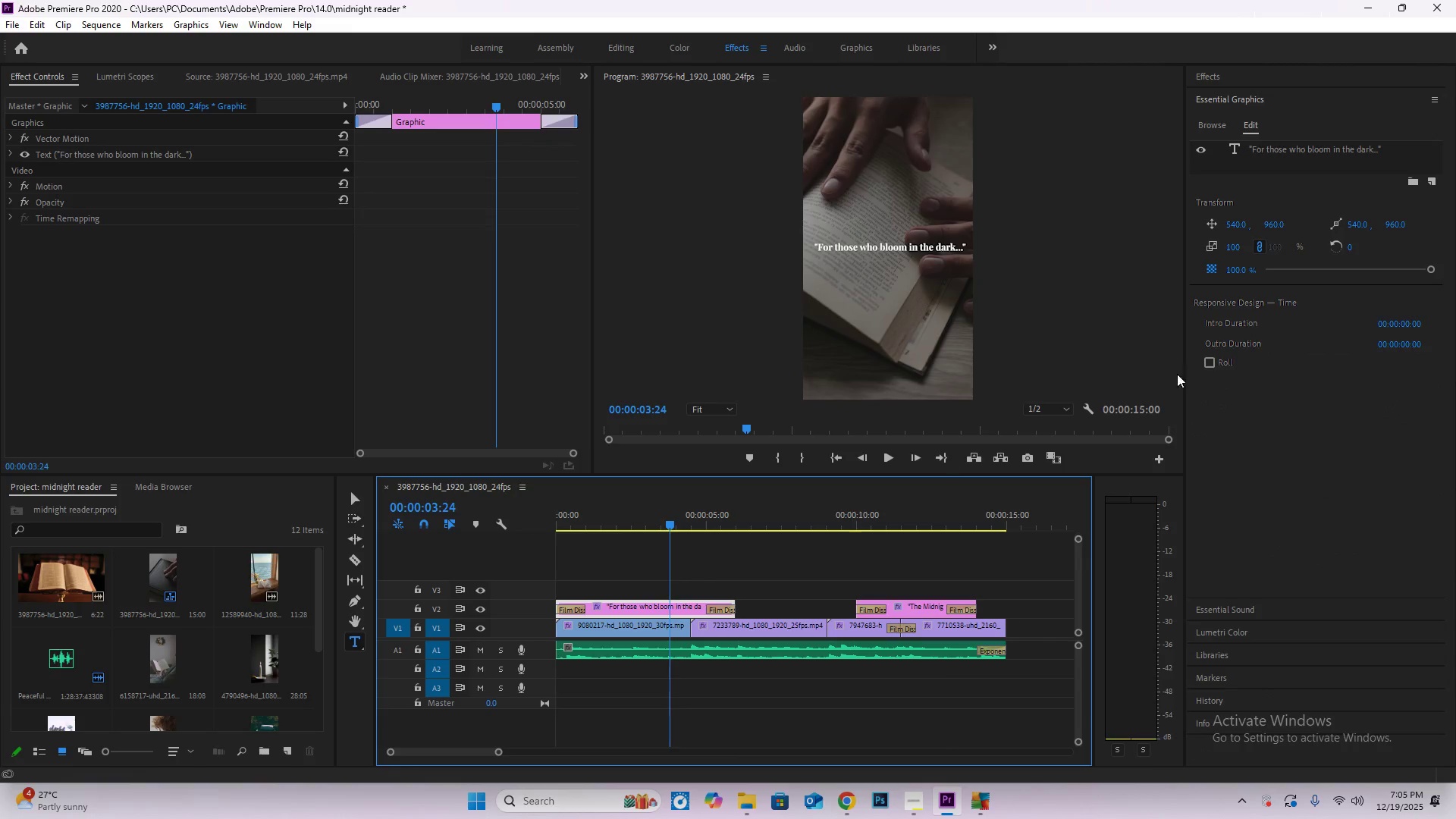 
mouse_move([1246, 125])
 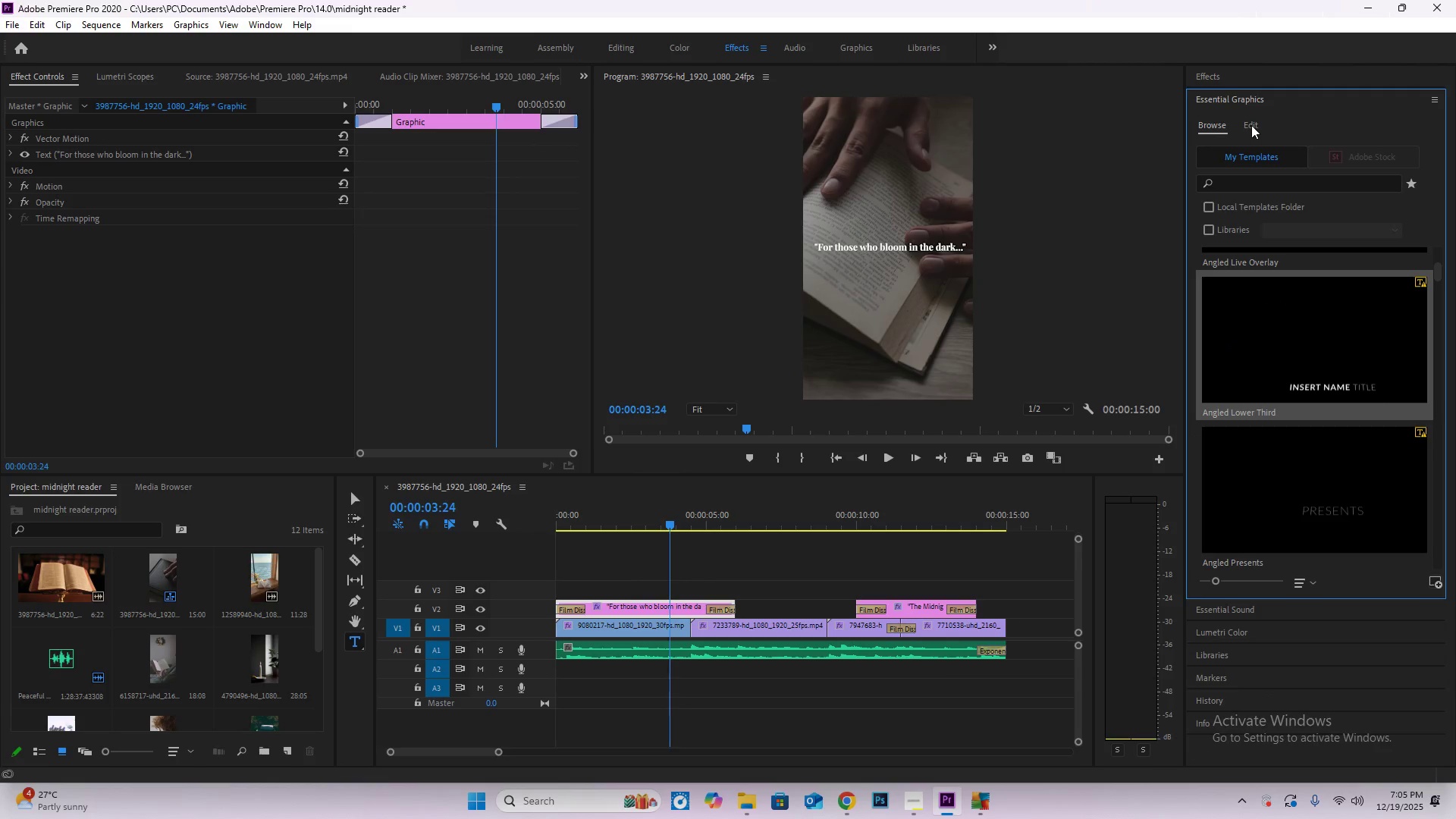 
left_click([1251, 125])
 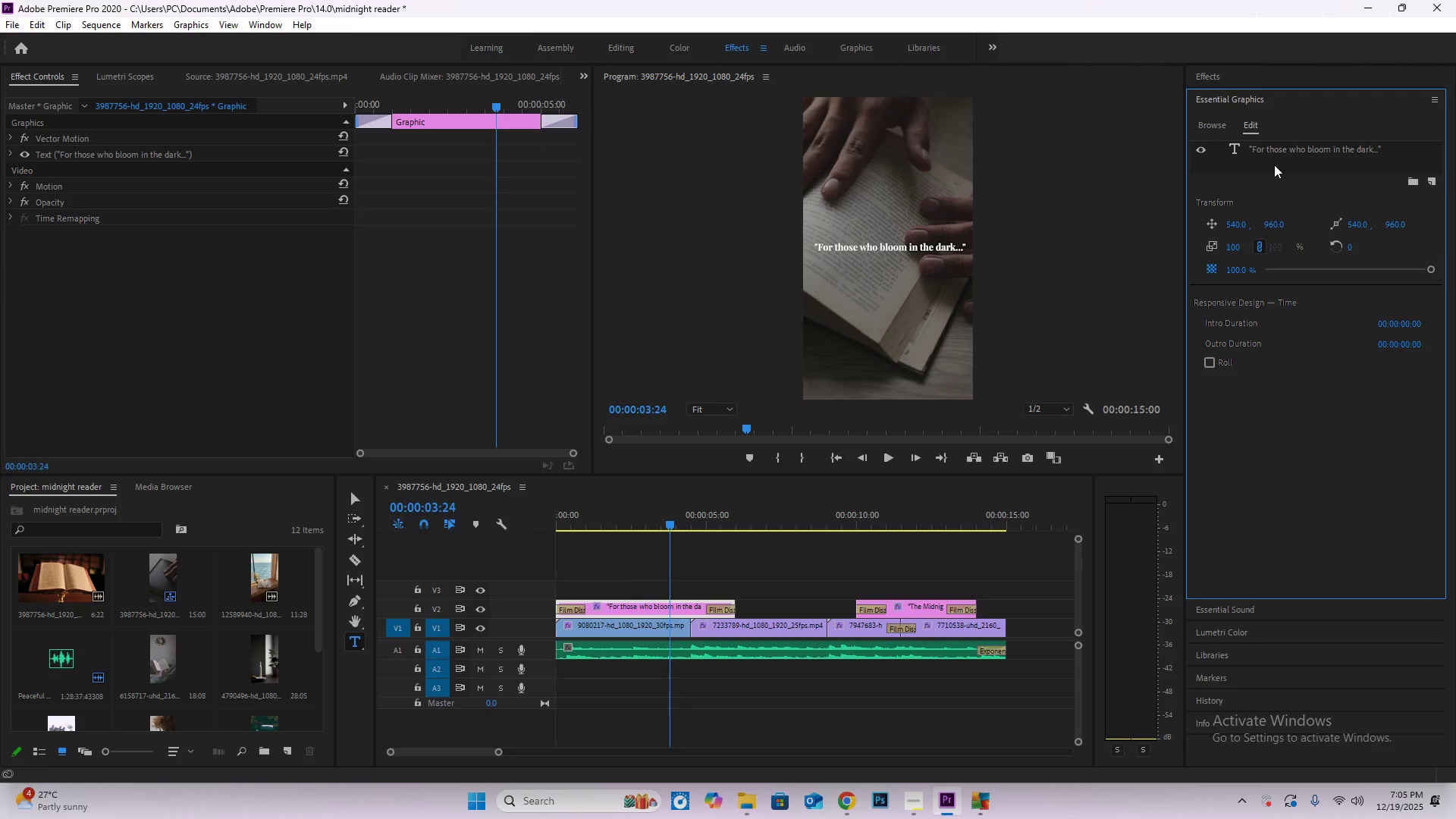 
left_click([1210, 74])
 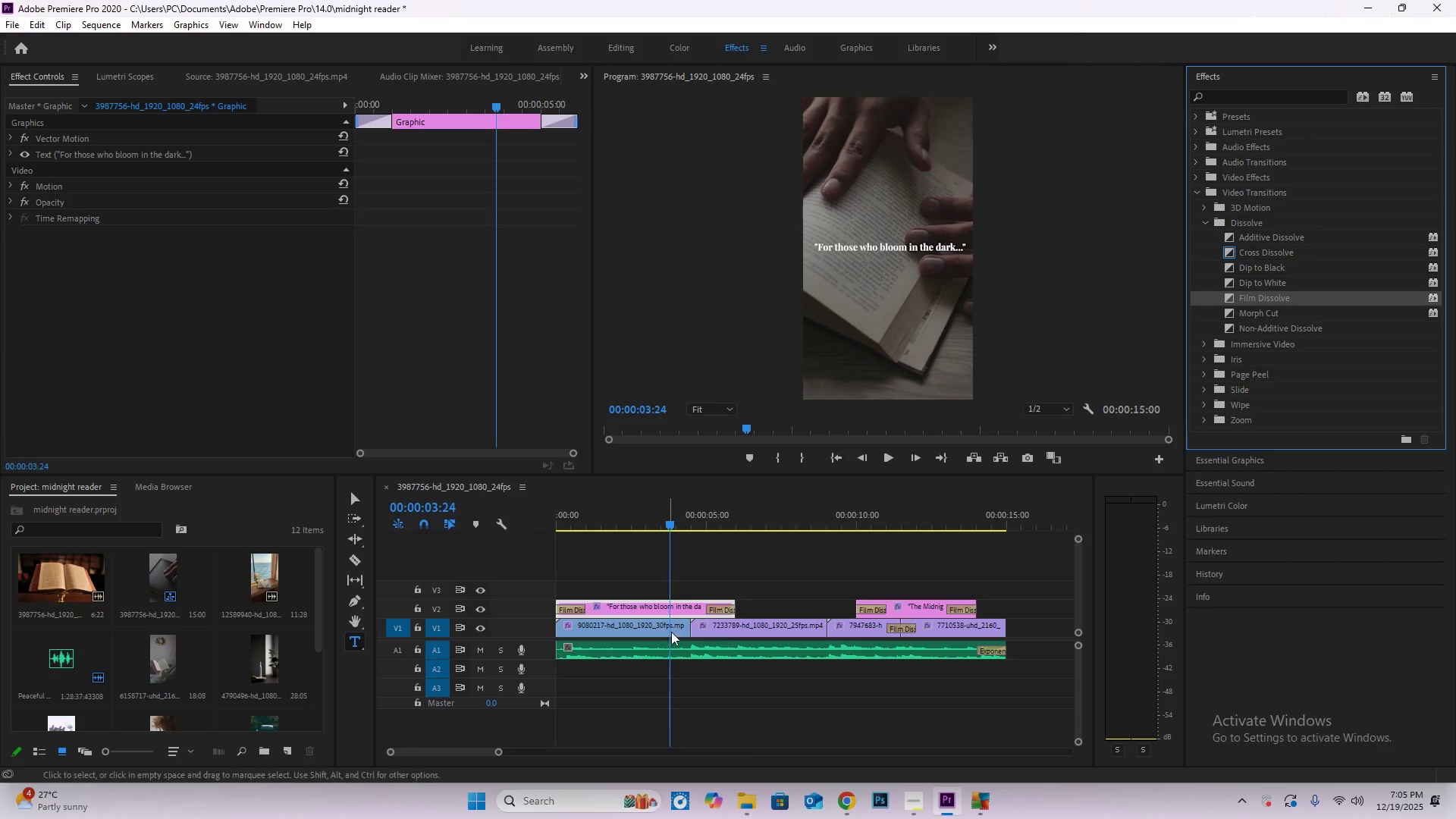 
left_click([924, 609])
 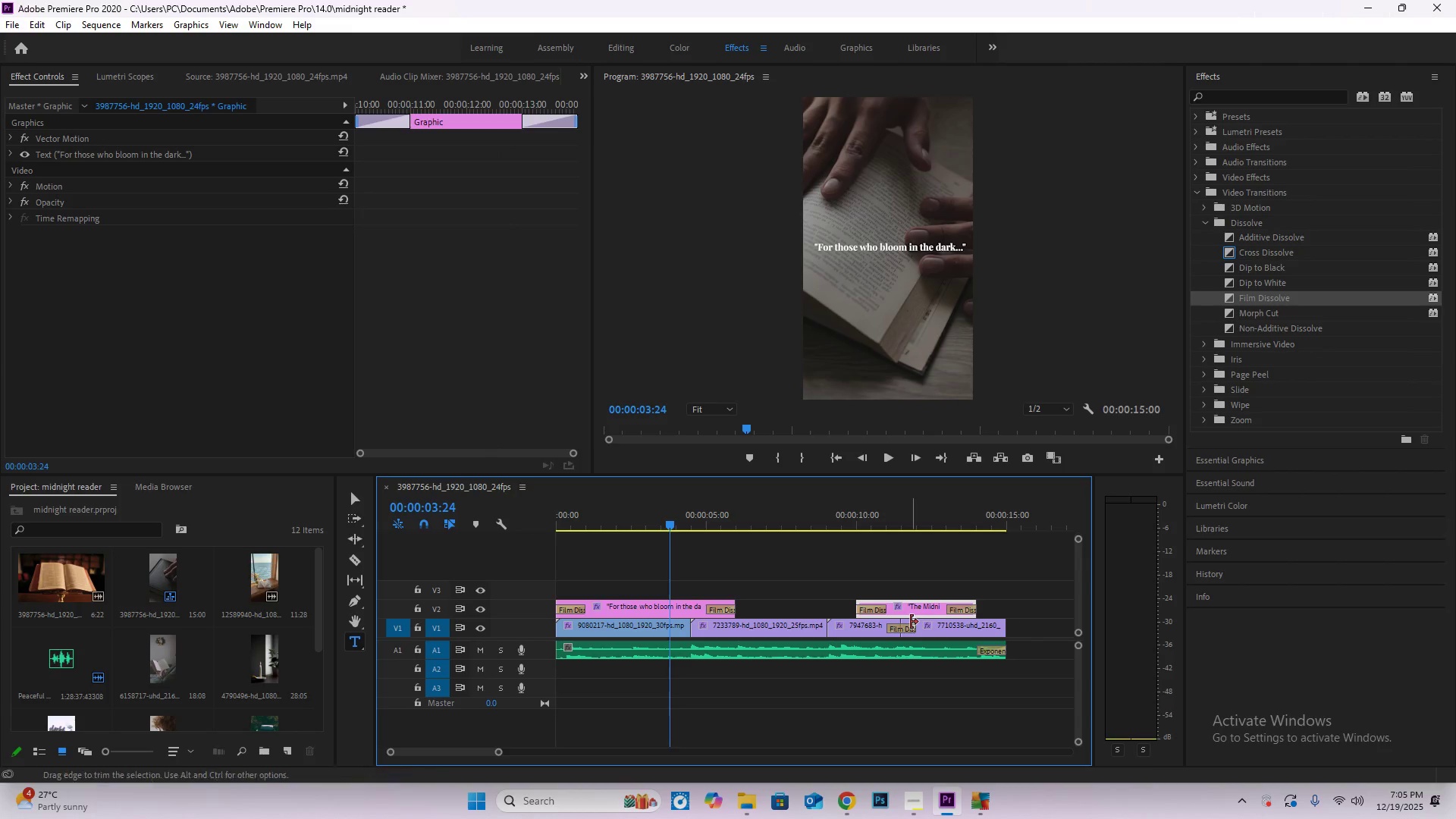 
double_click([917, 613])
 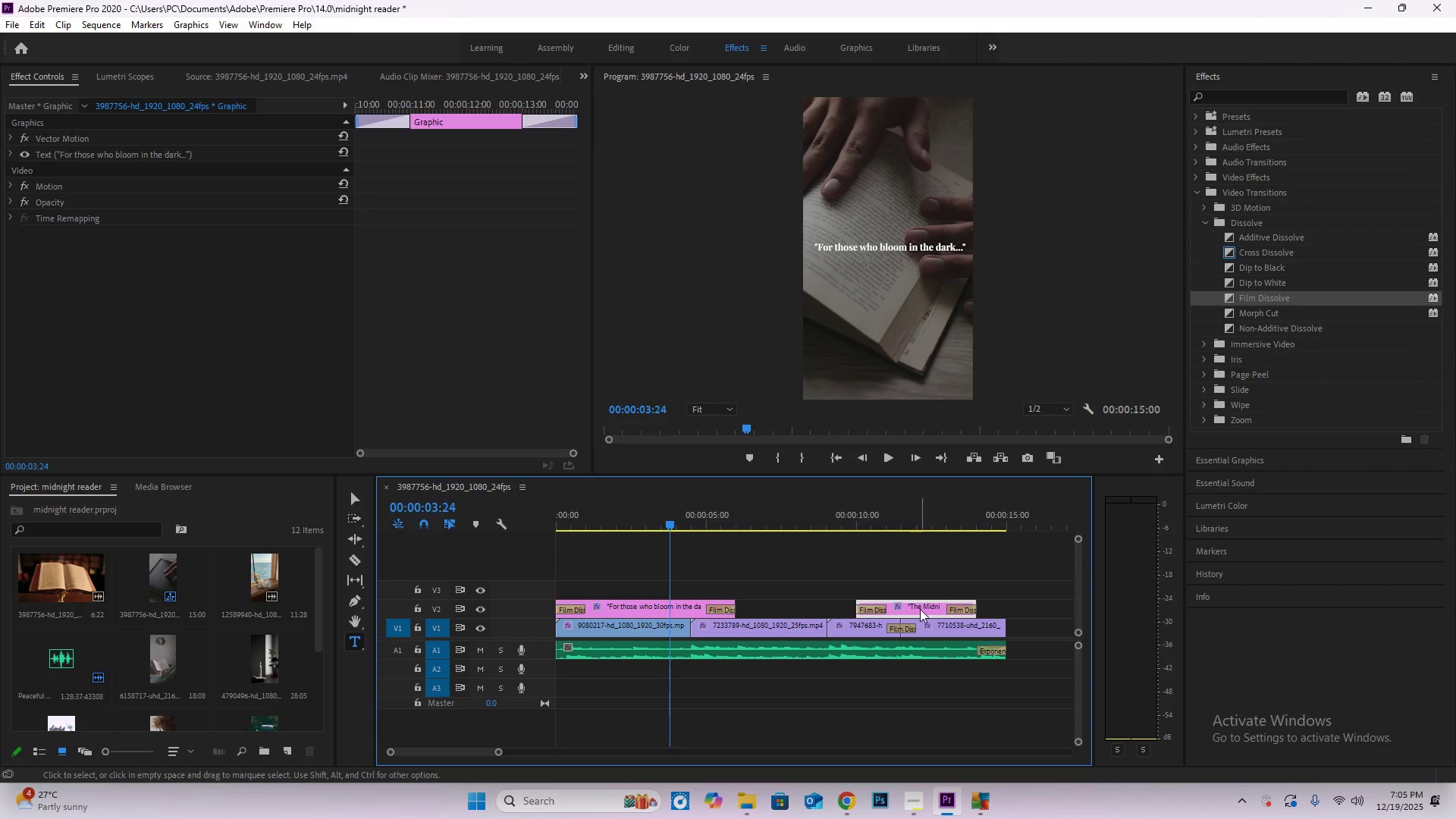 
triple_click([920, 609])
 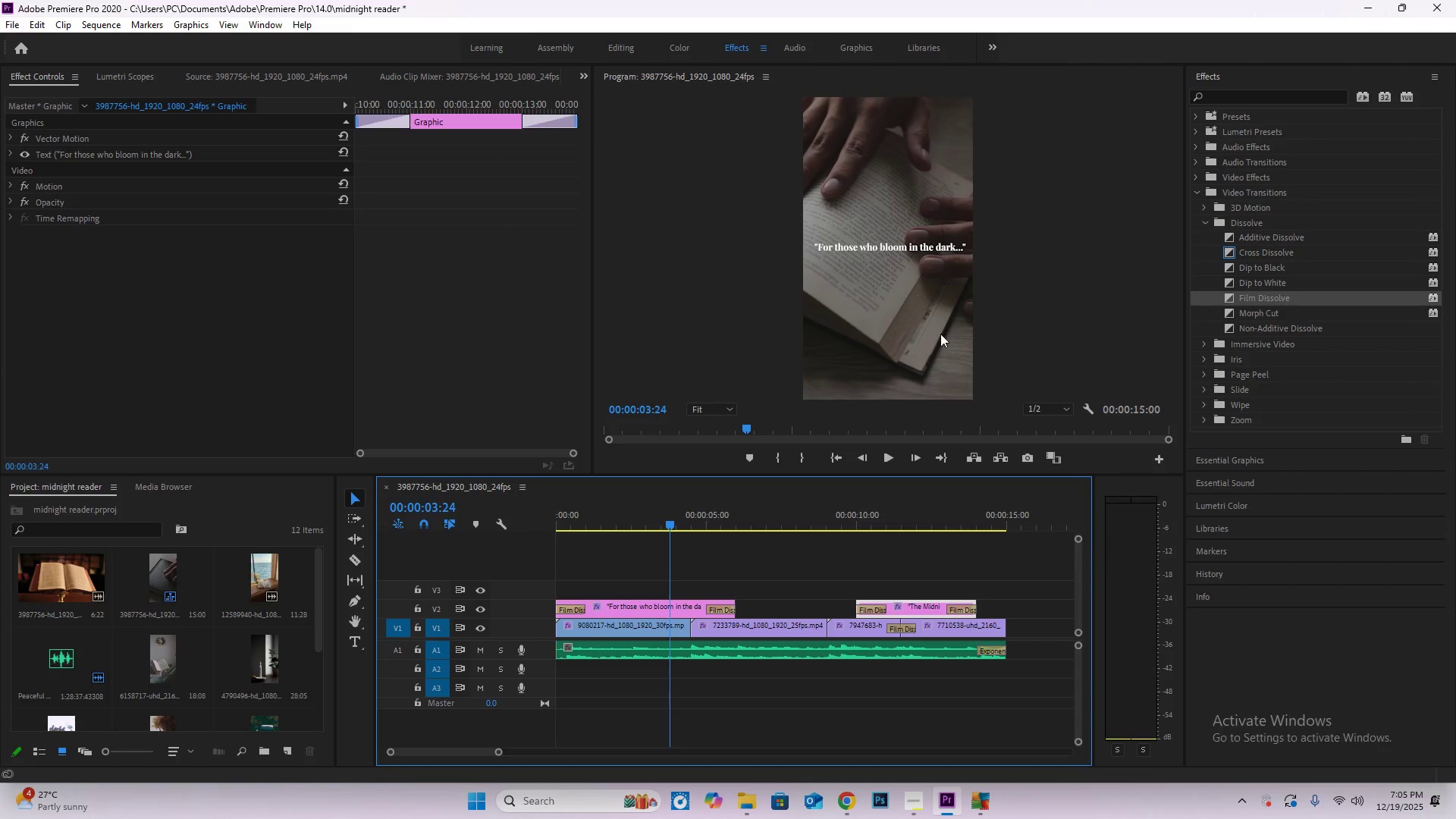 
double_click([924, 246])
 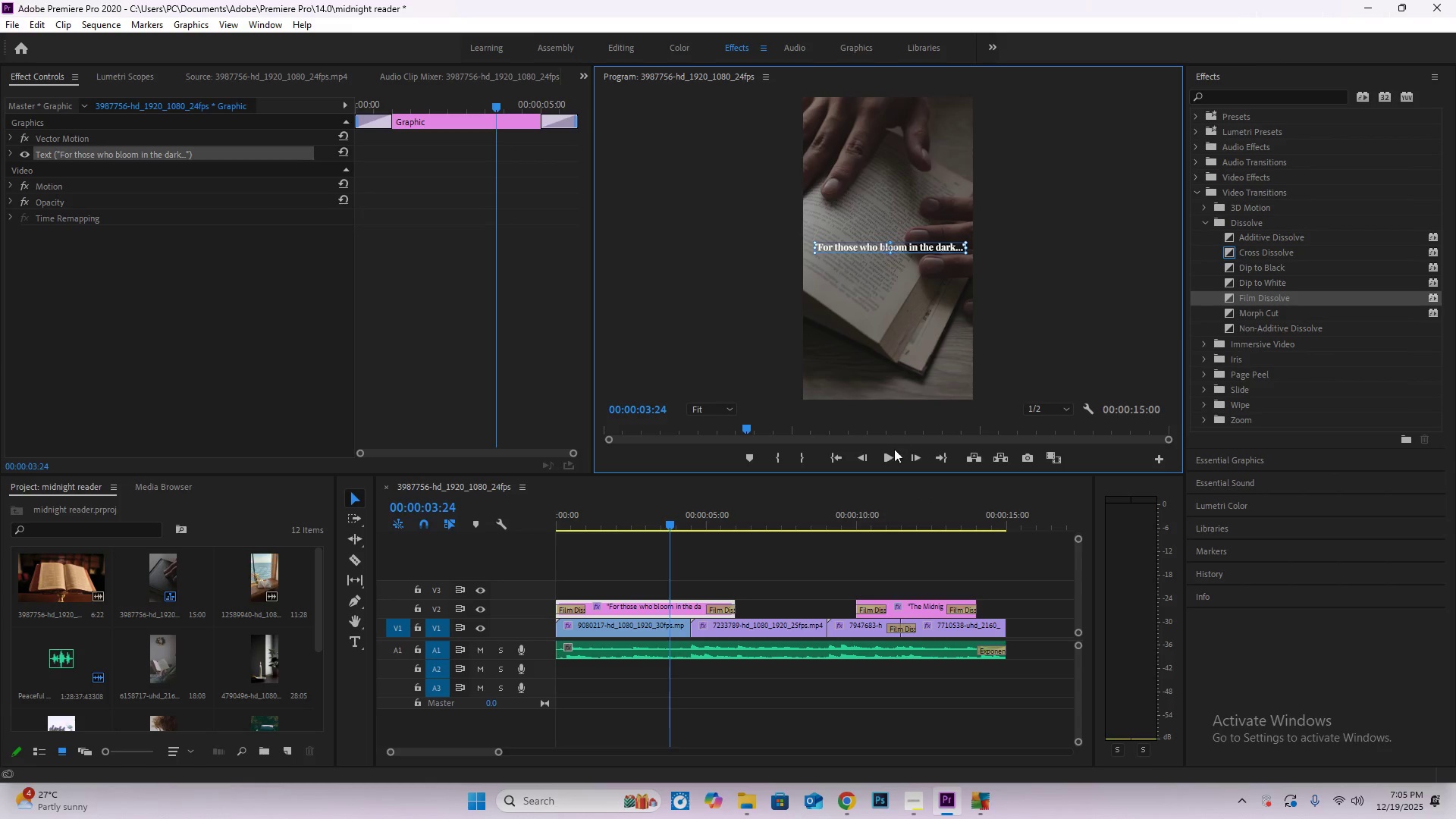 
key(Control+S)
 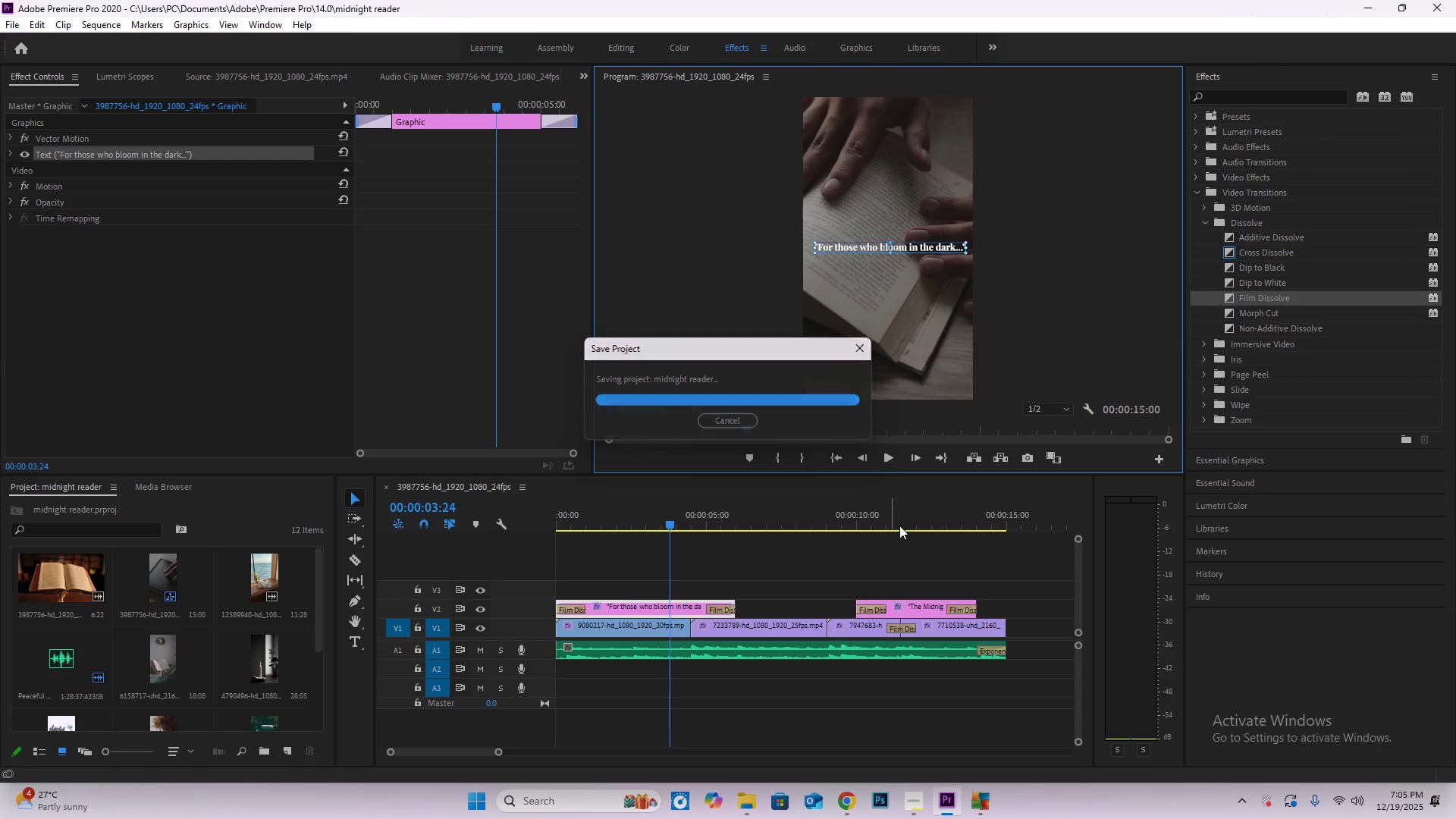 
left_click_drag(start_coordinate=[902, 521], to_coordinate=[929, 538])
 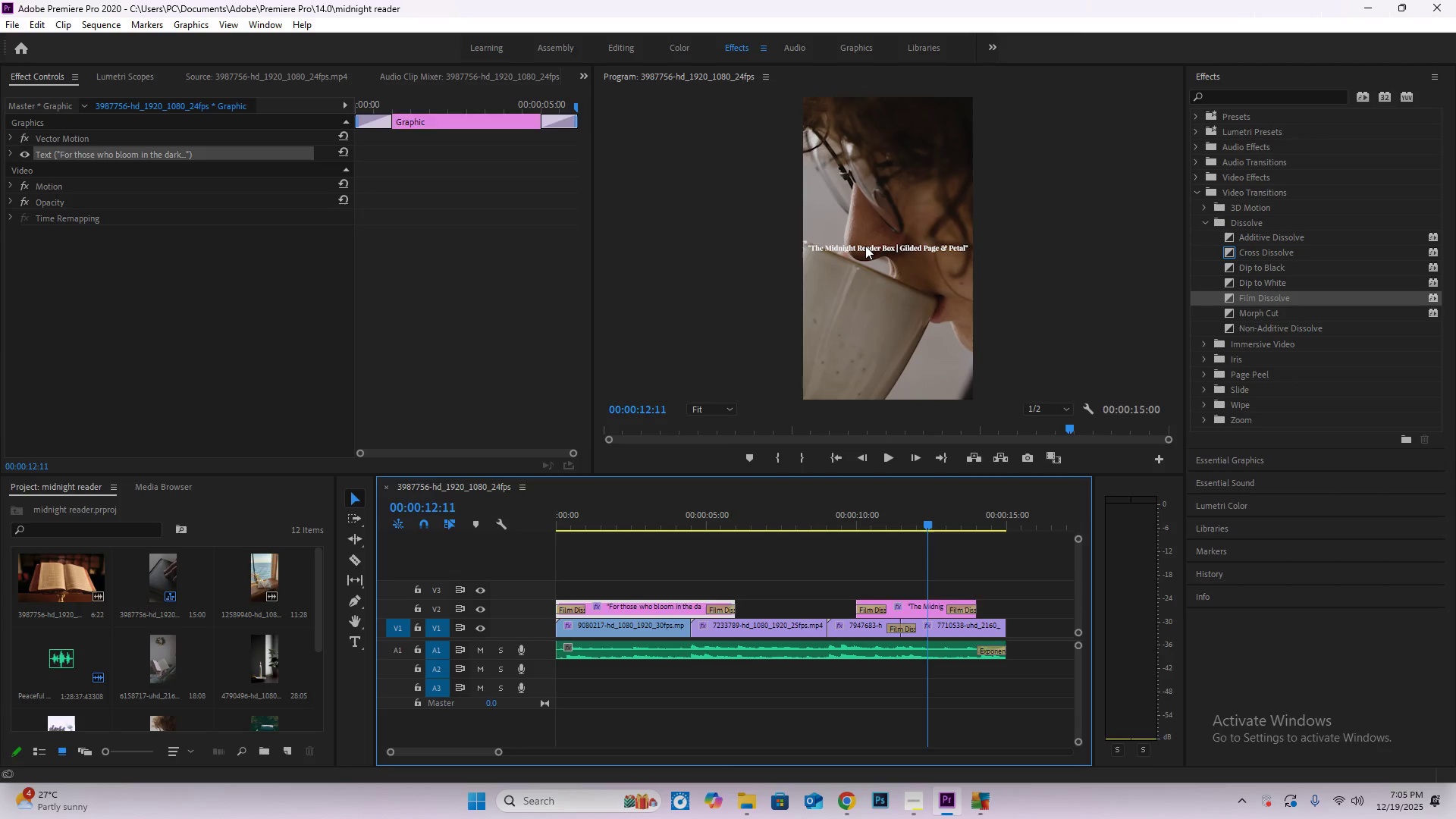 
left_click([865, 246])
 